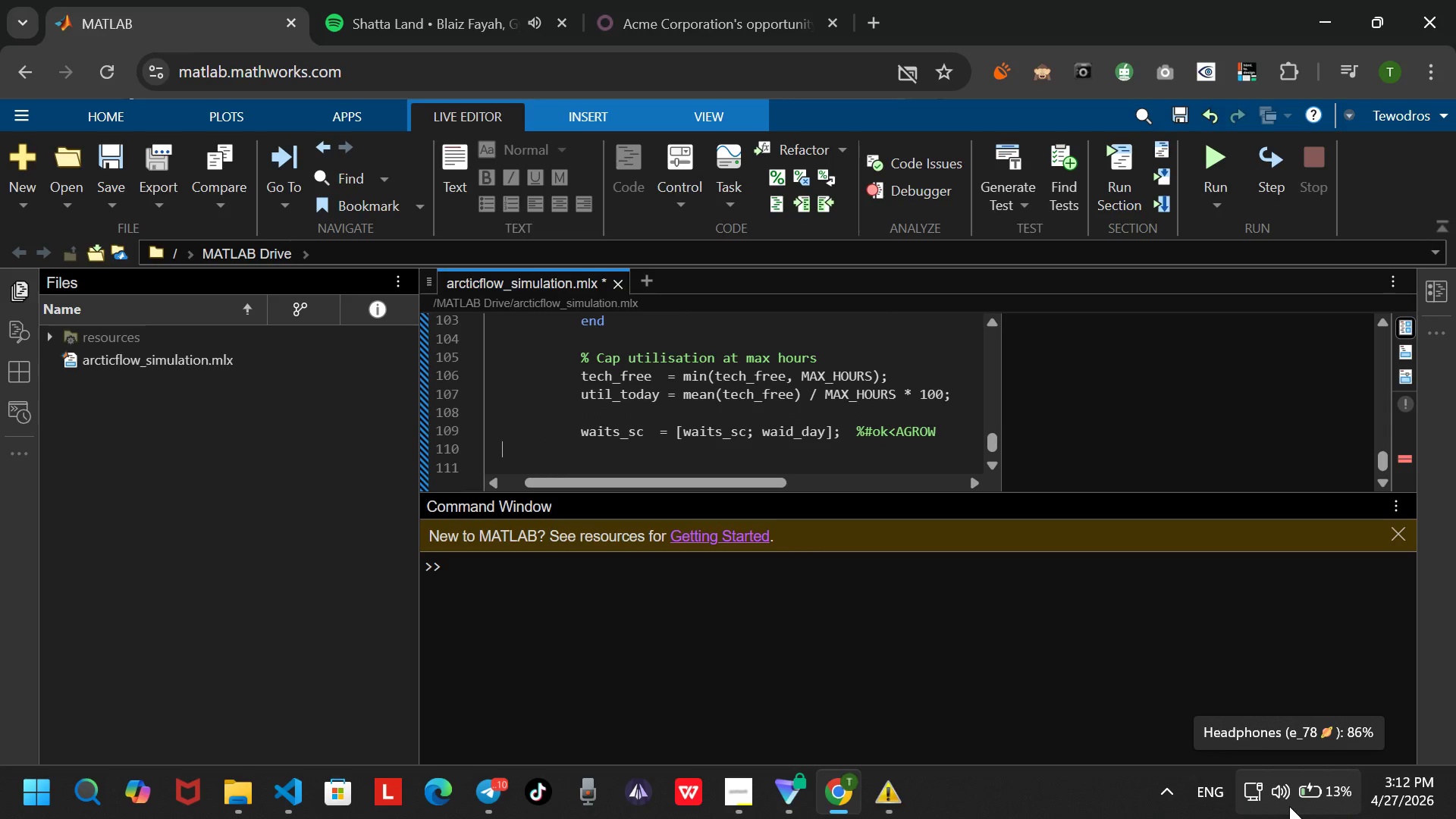 
key(Backspace)
 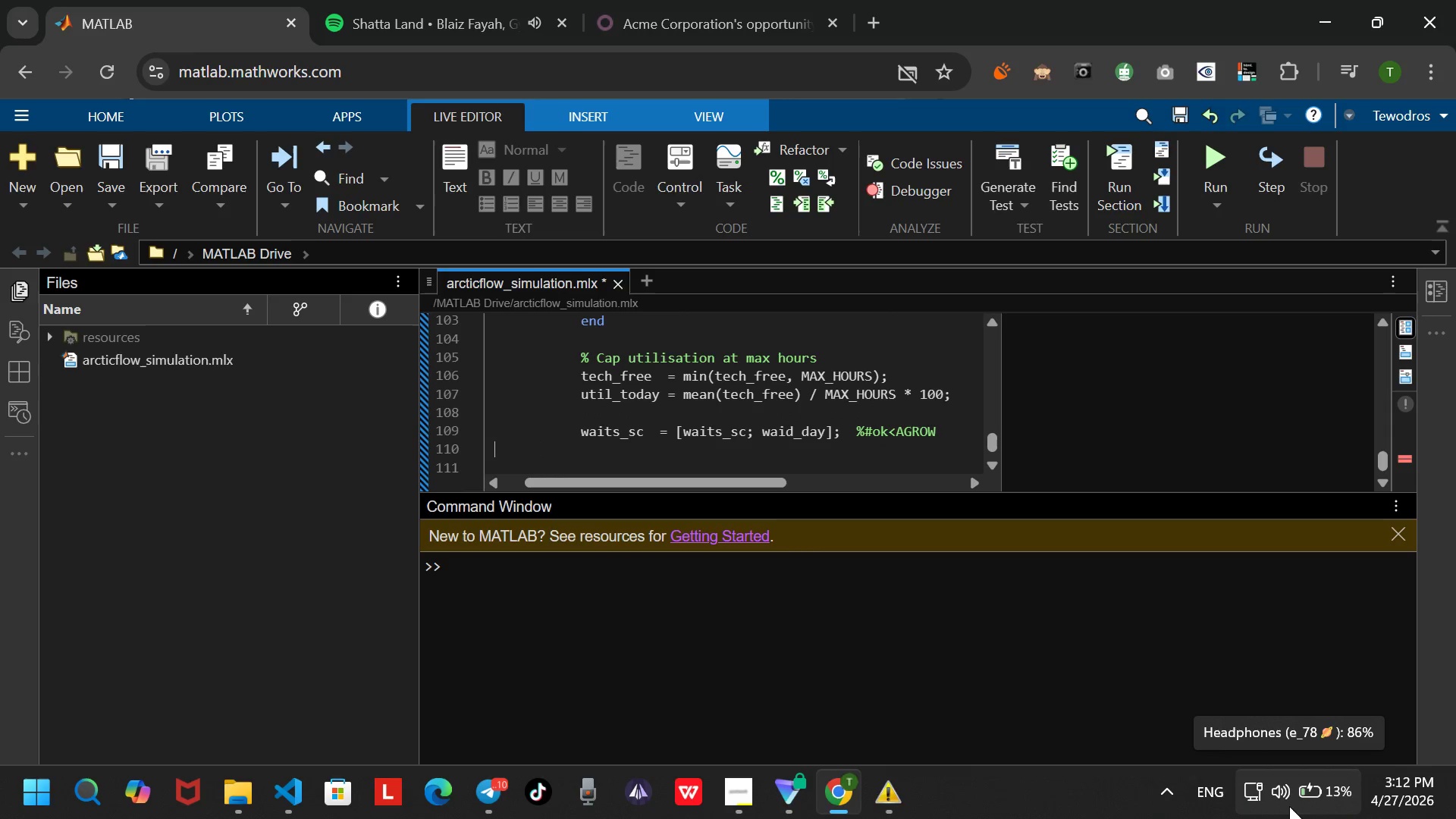 
key(Backspace)
 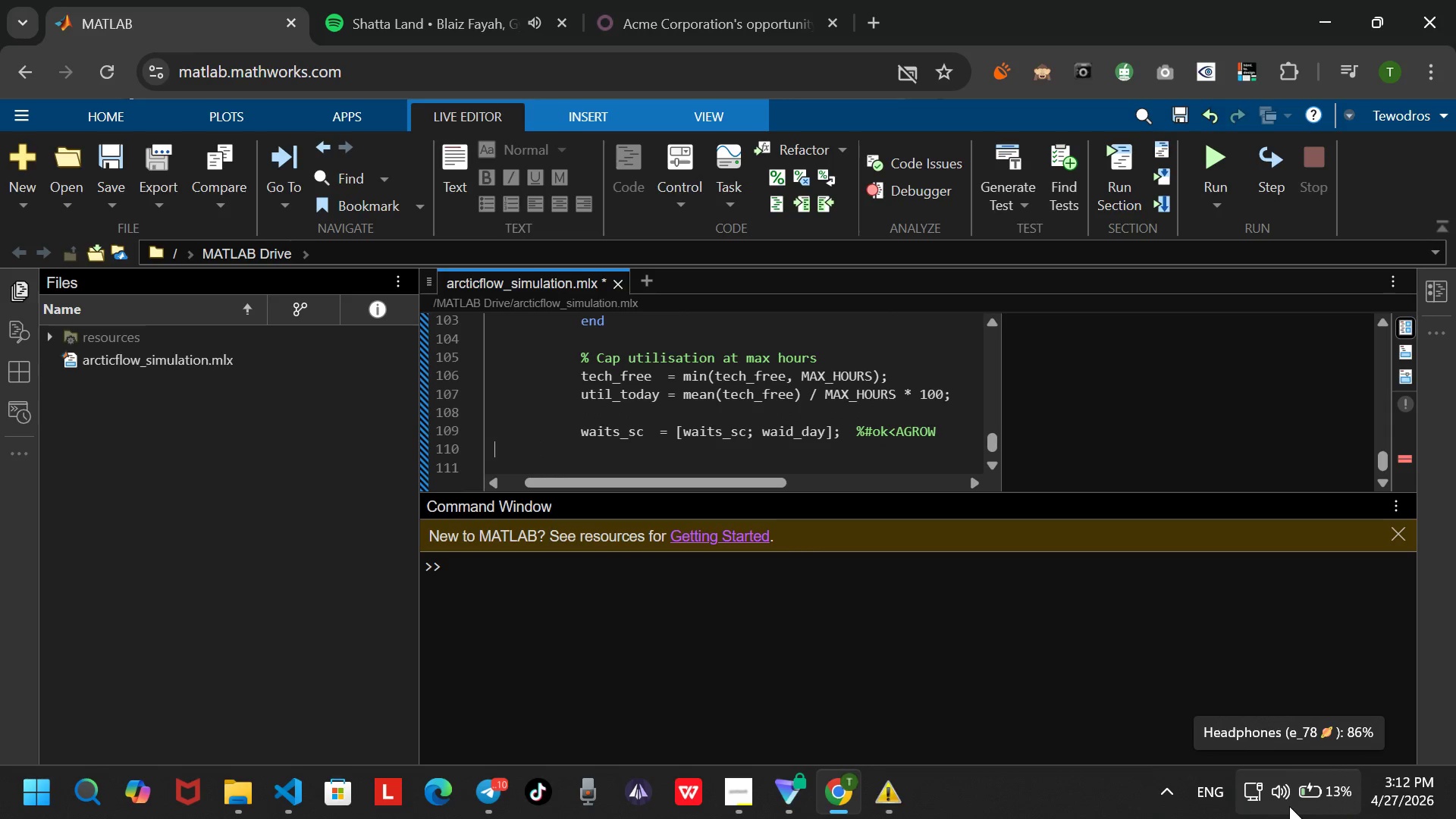 
key(Backspace)
 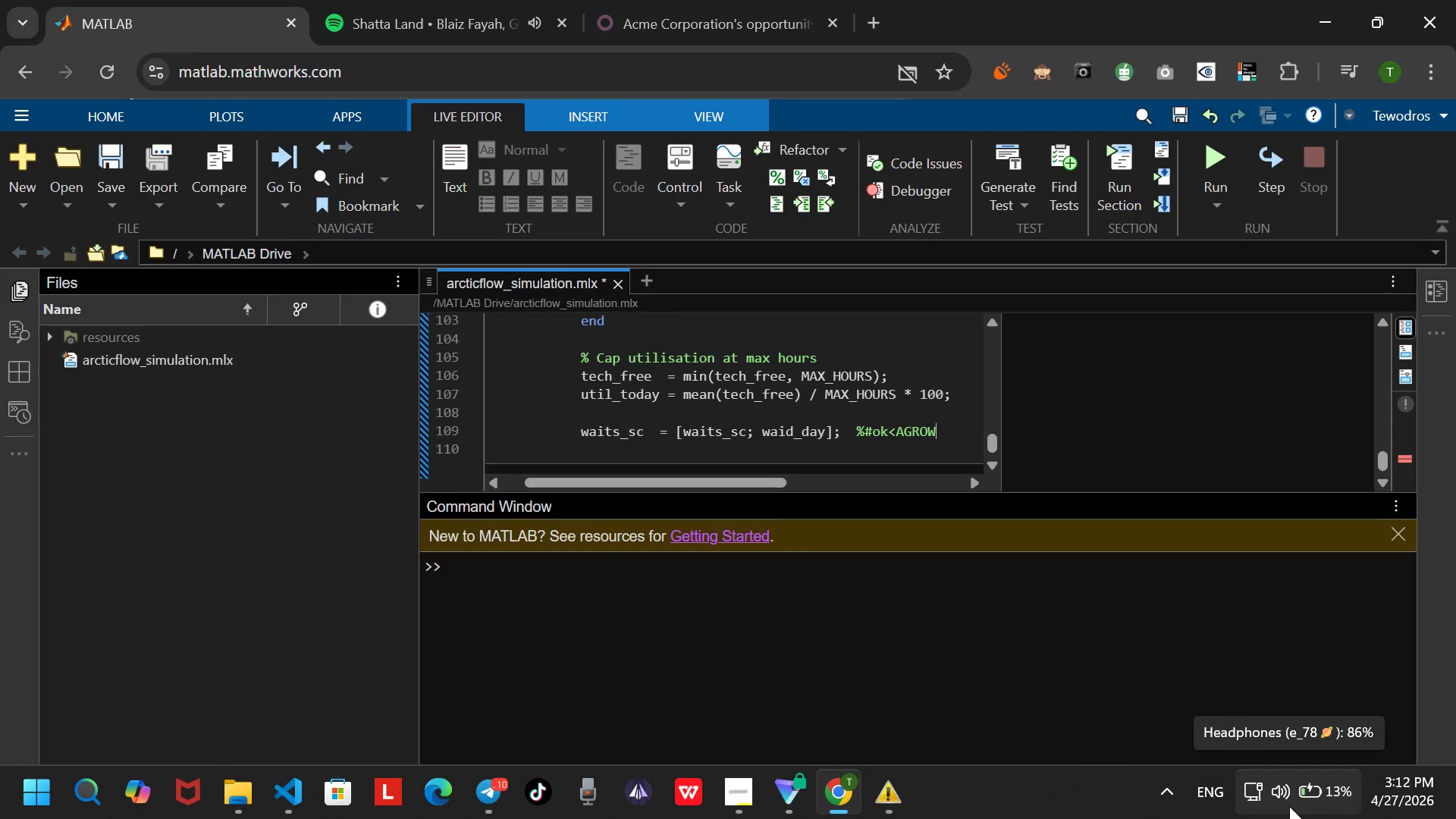 
key(Backspace)
 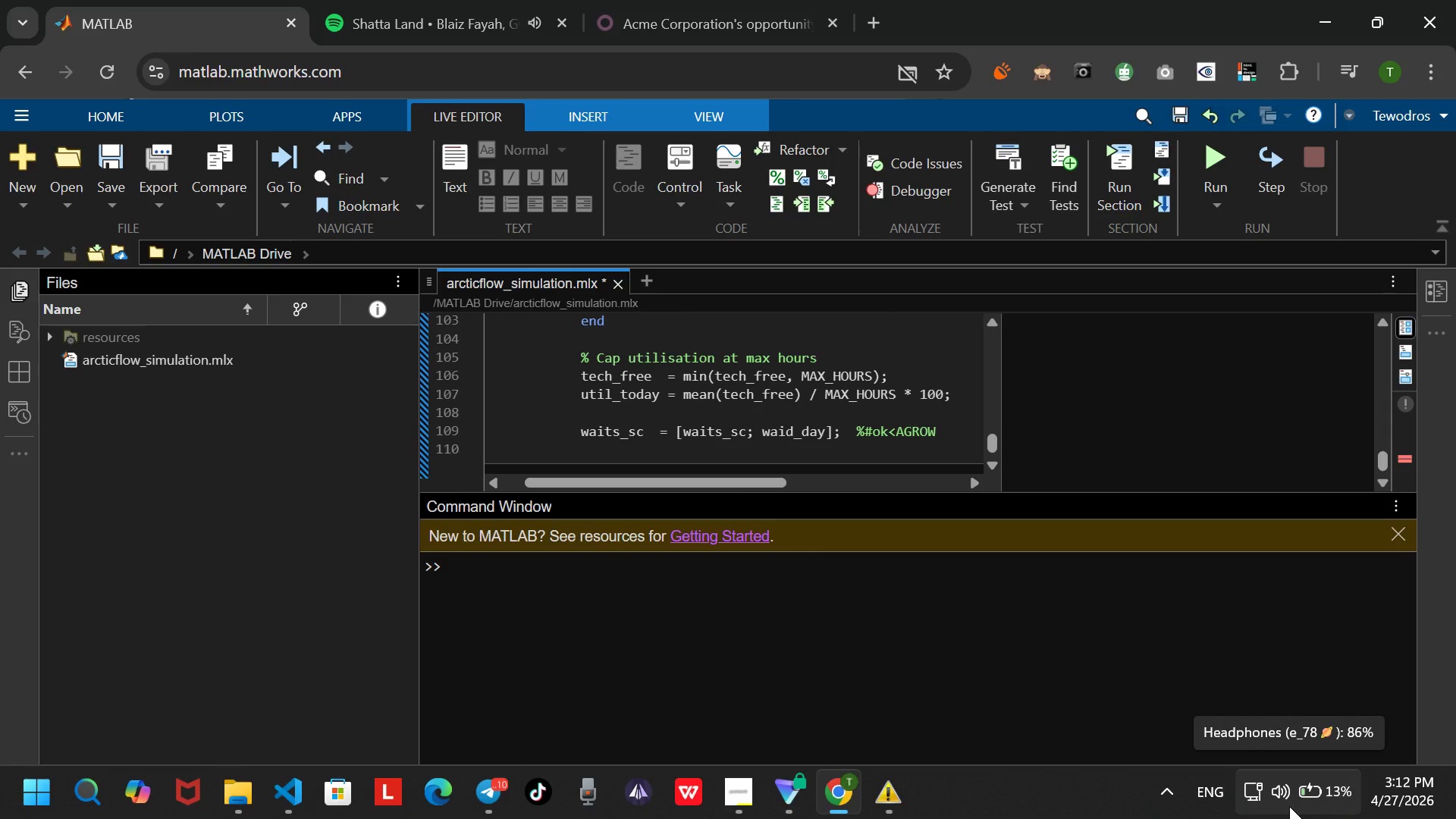 
key(Shift+Comma)
 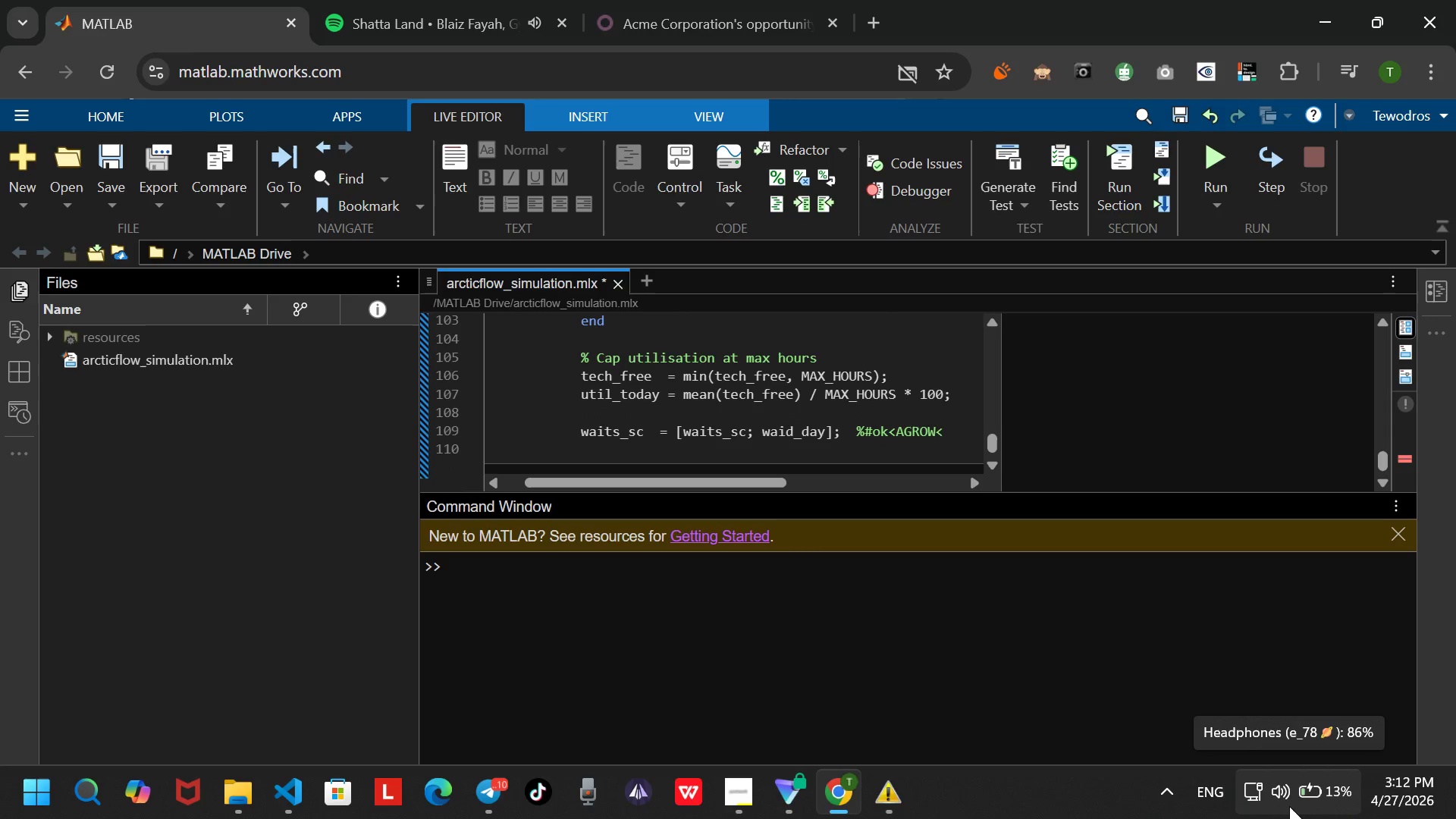 
key(Backspace)
 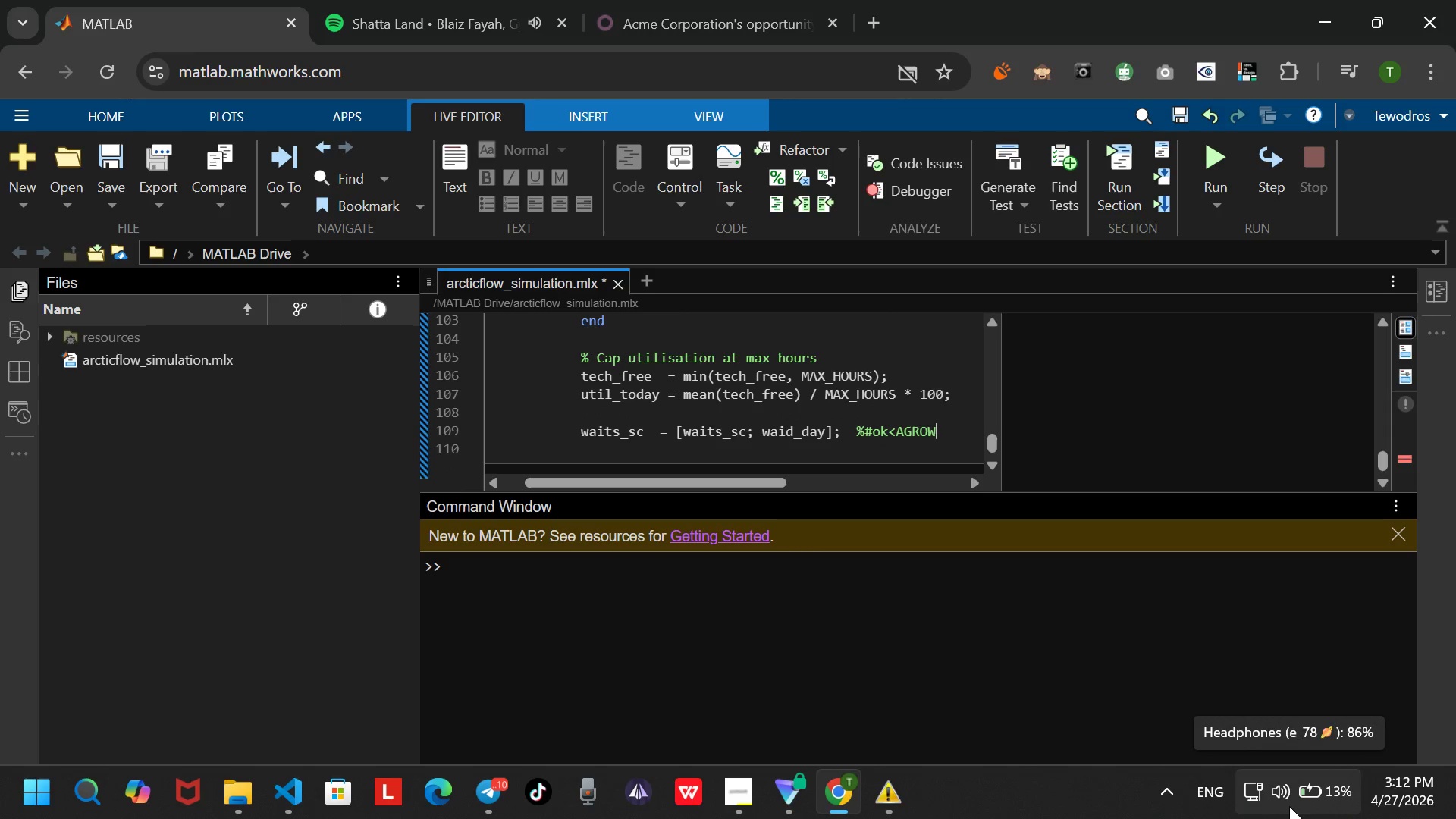 
hold_key(key=ShiftLeft, duration=1.05)
 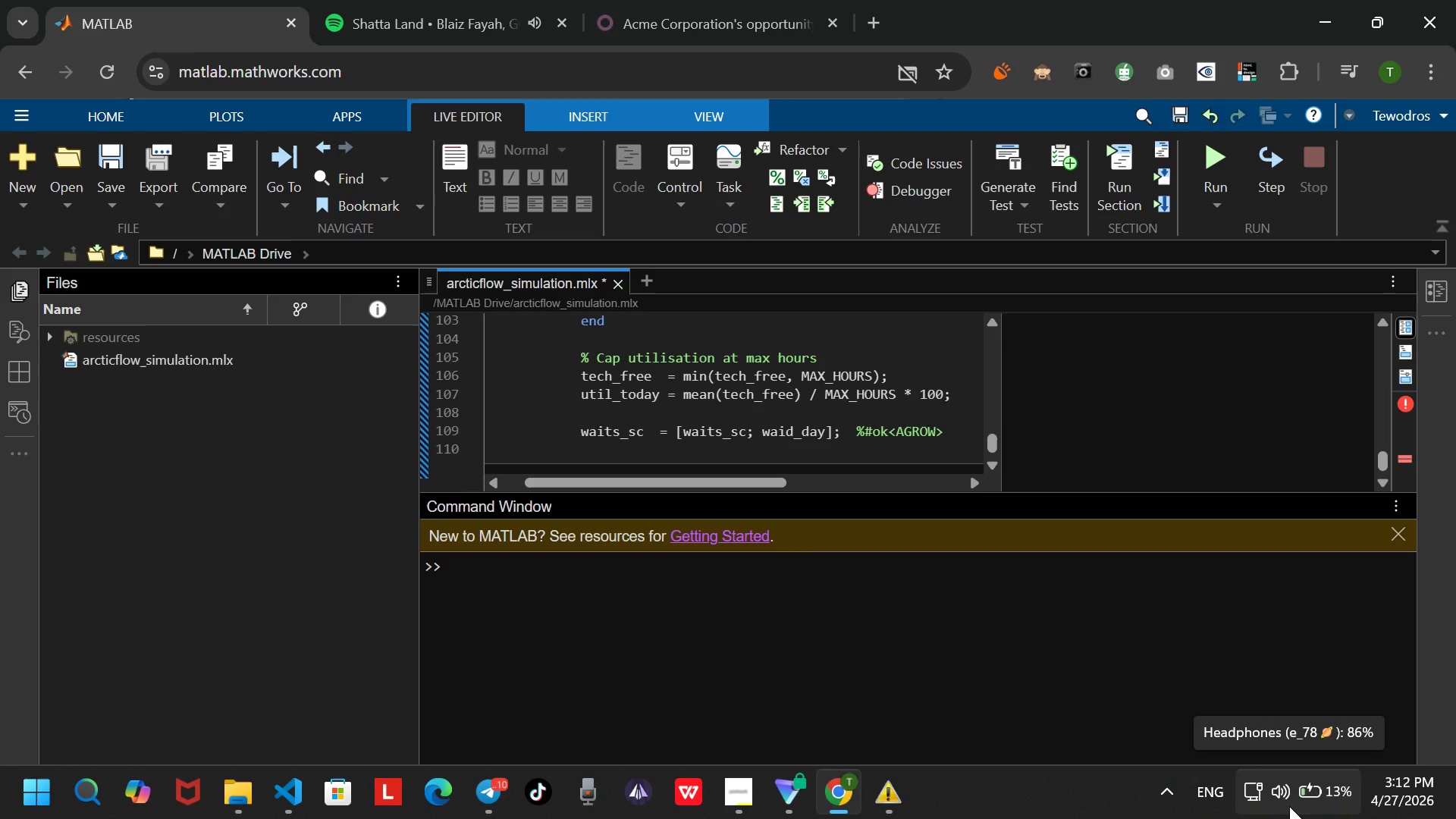 
key(Period)
 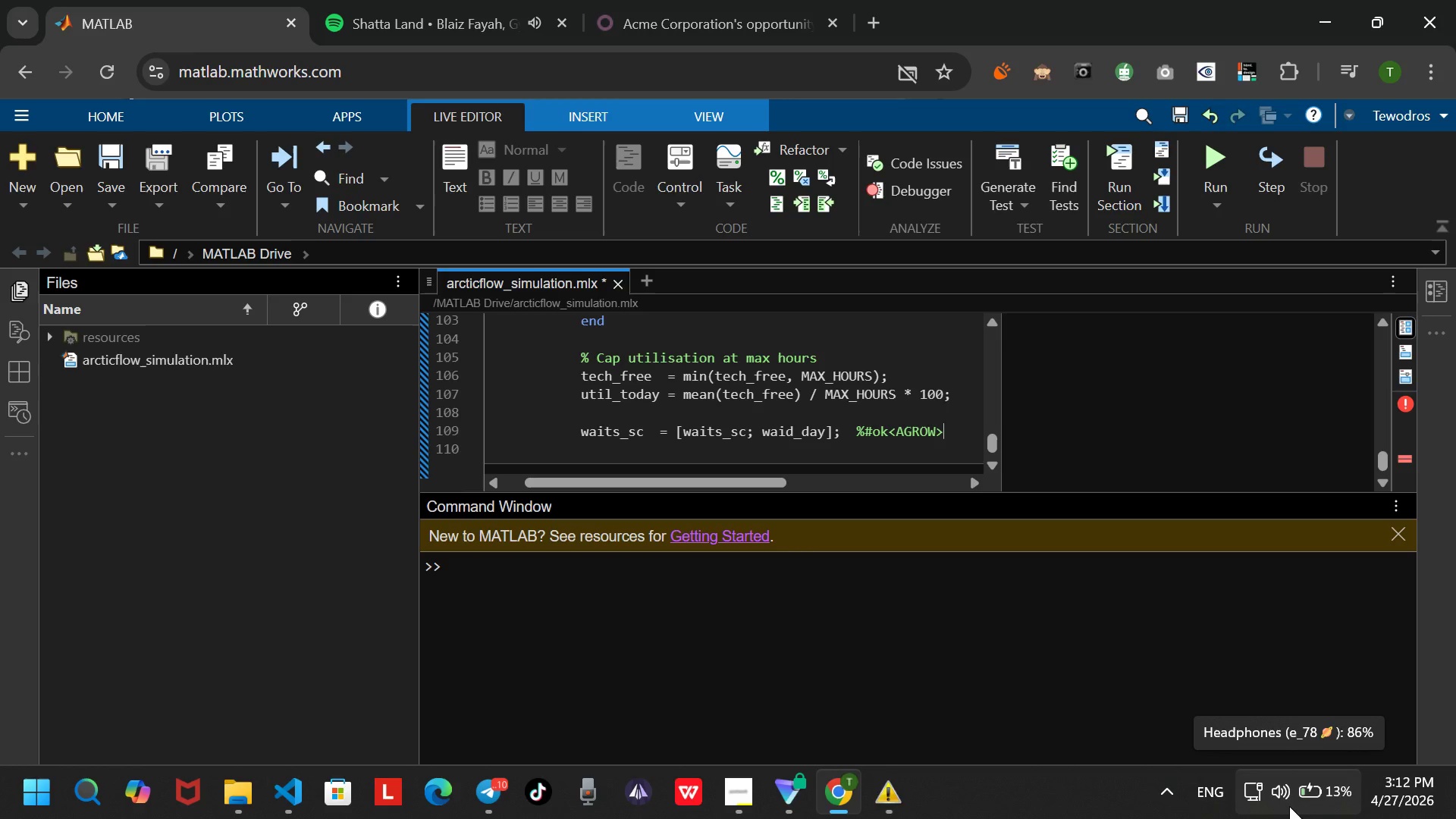 
key(Enter)
 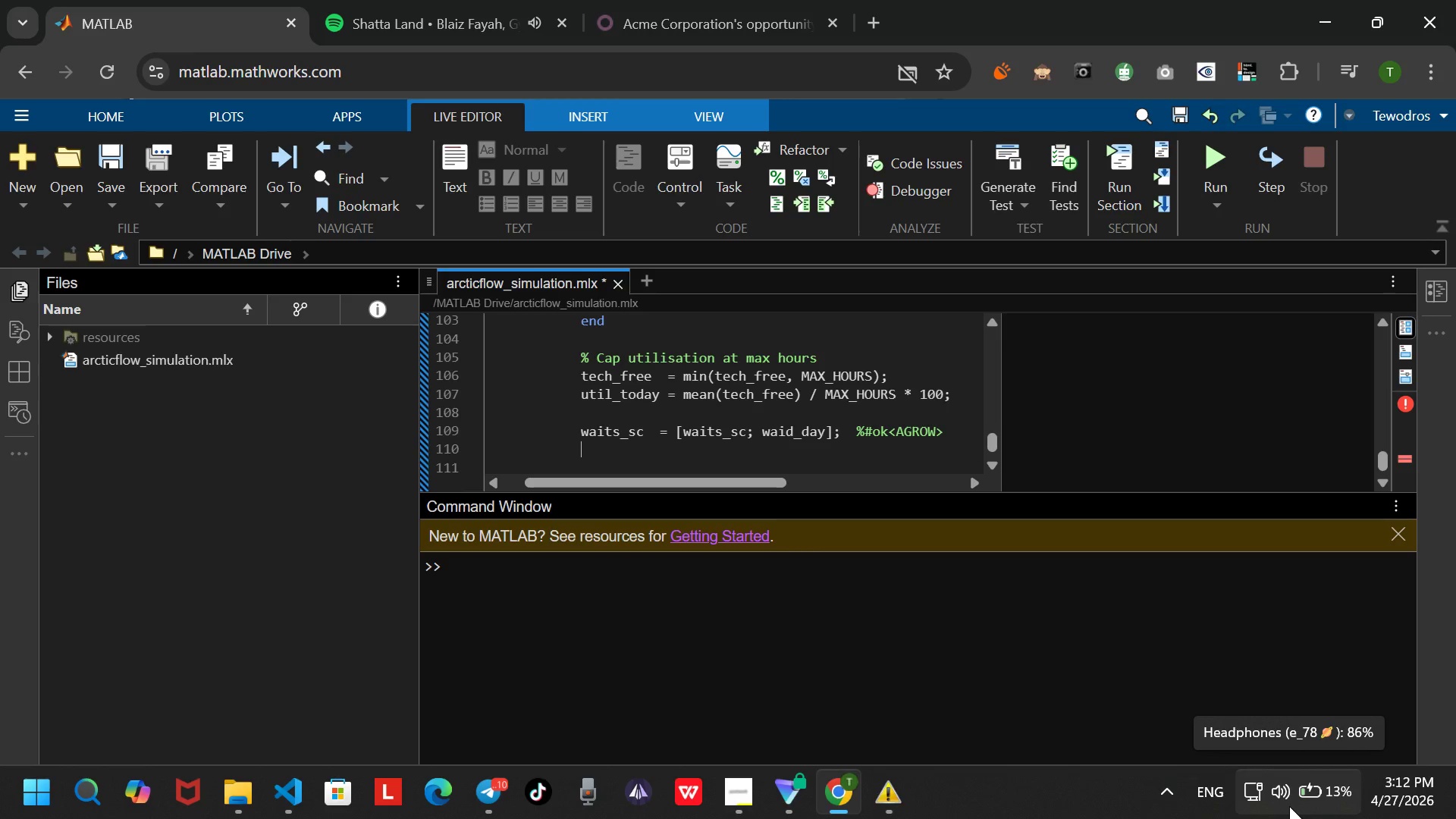 
key(Enter)
 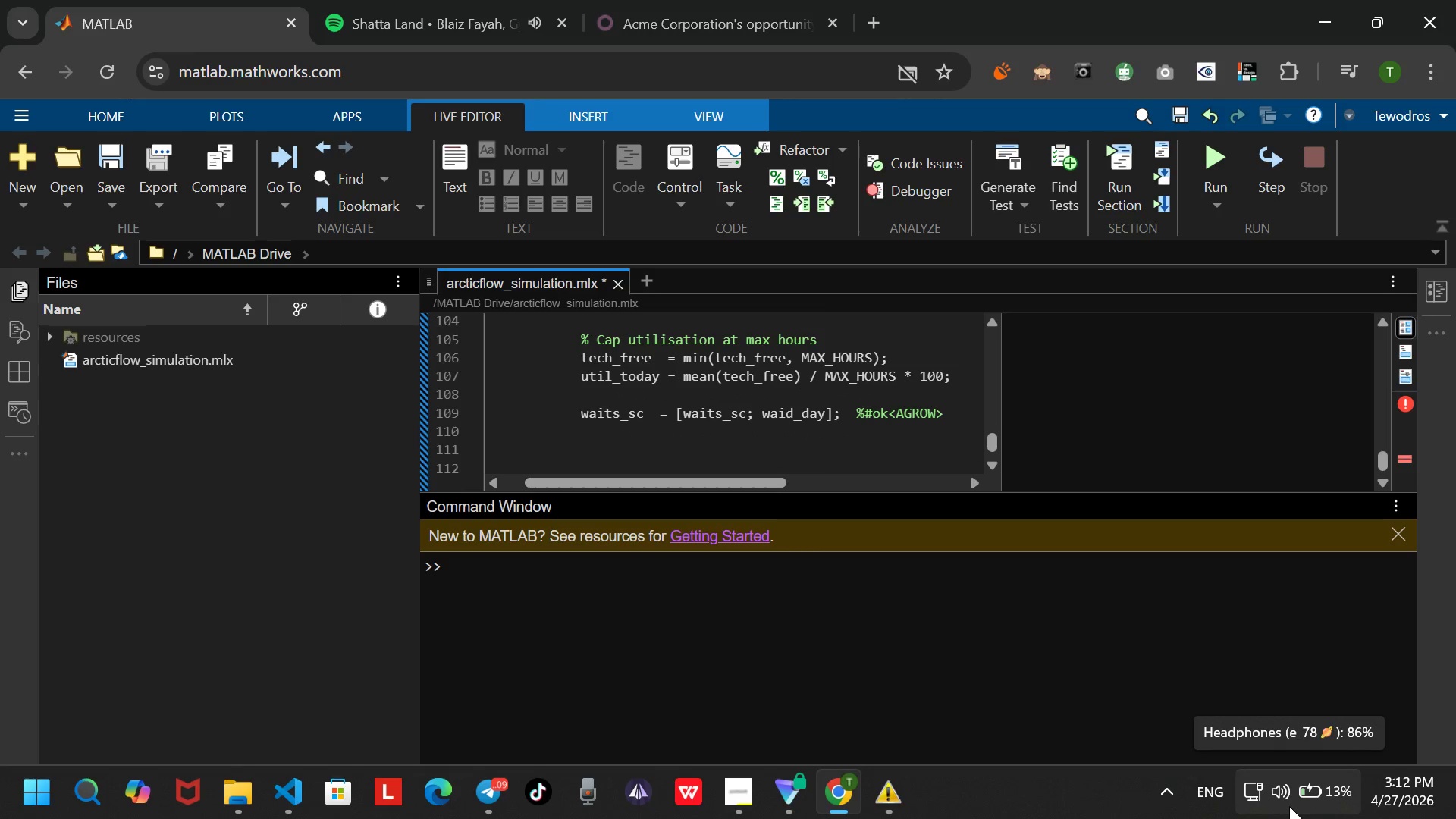 
type(5 Rolling mean fr)
key(Backspace)
type(or daily e)
key(Backspace)
type(metrics)
 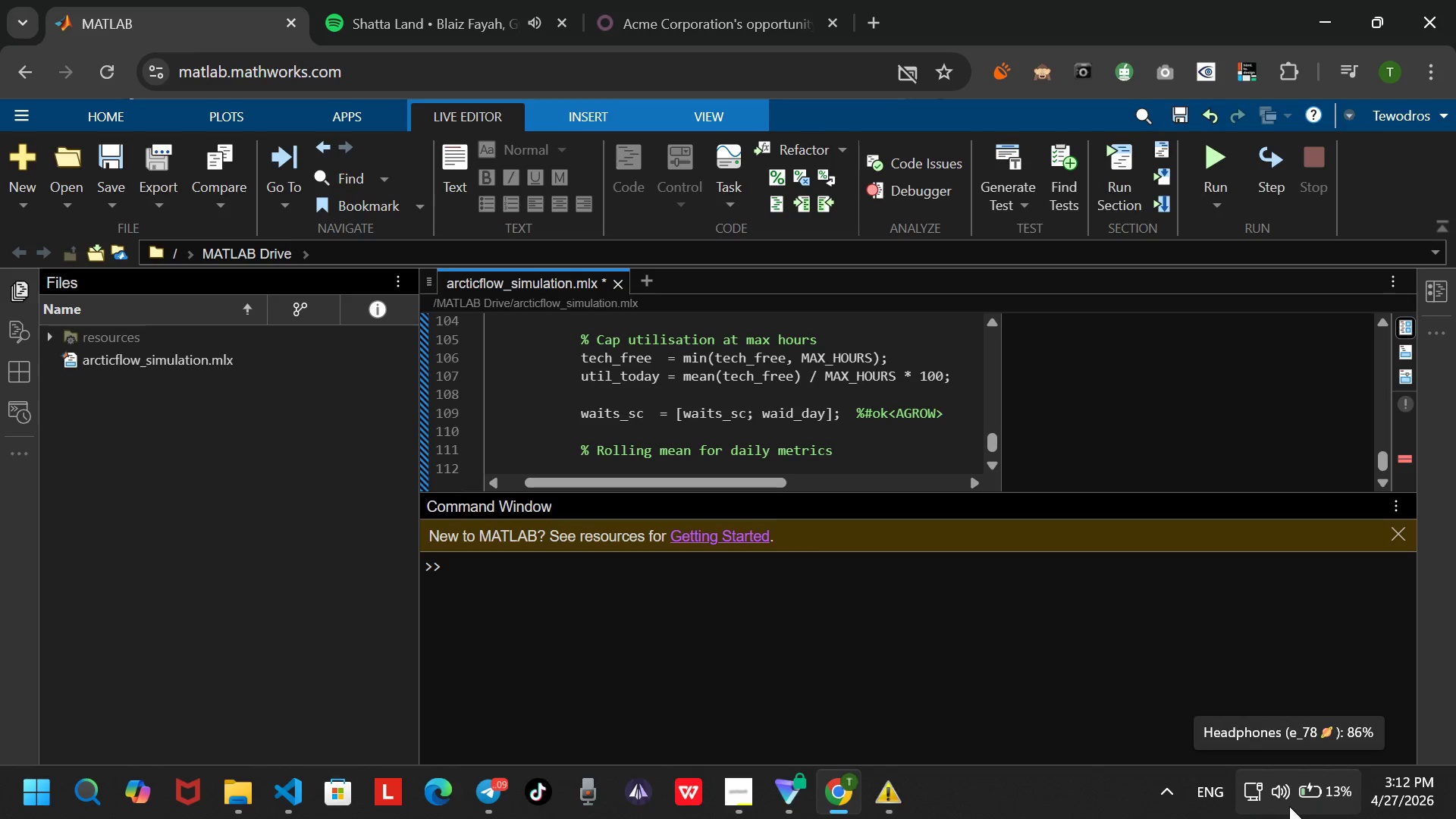 
key(Enter)
 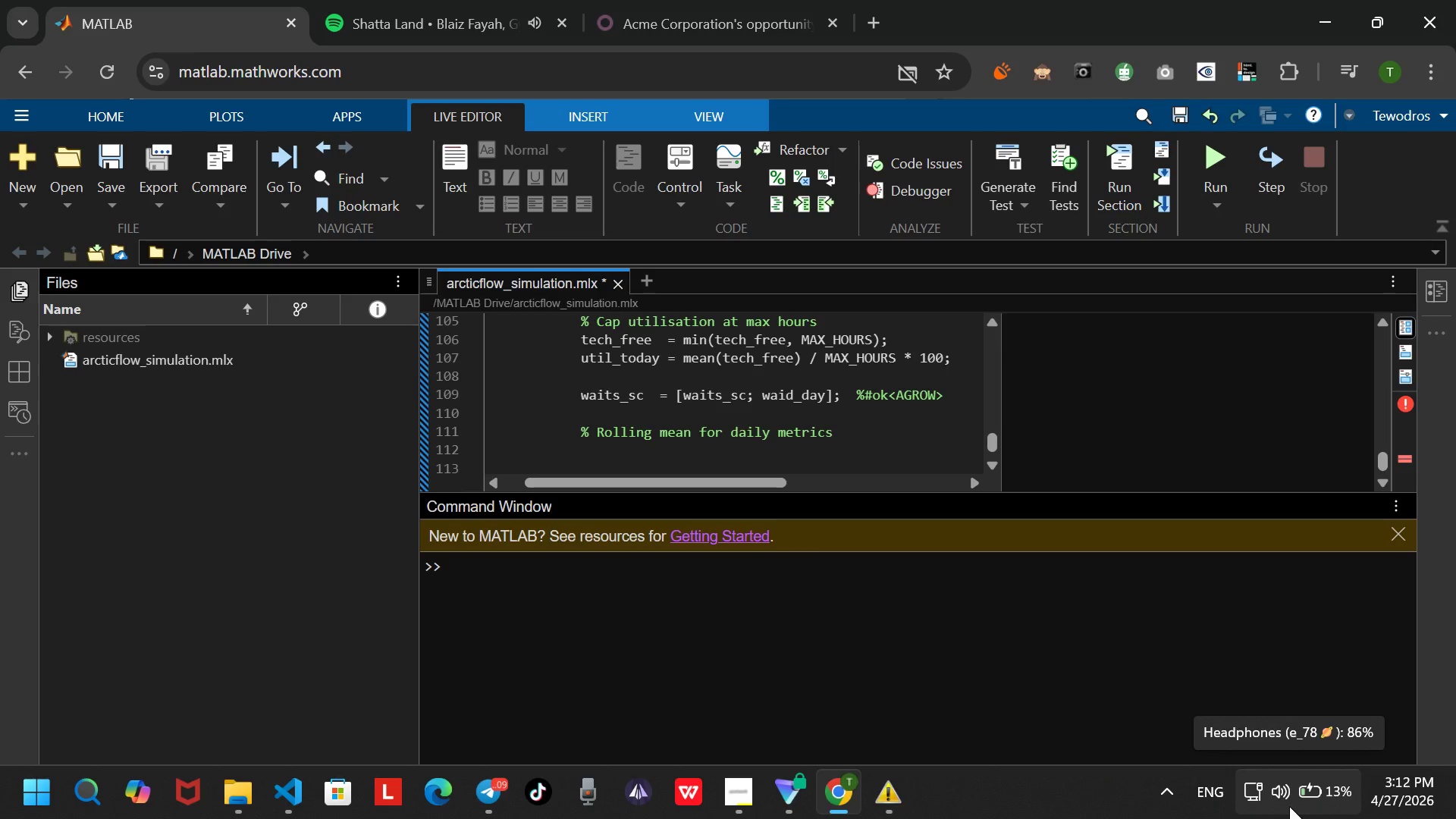 
type(util_sc(day)
 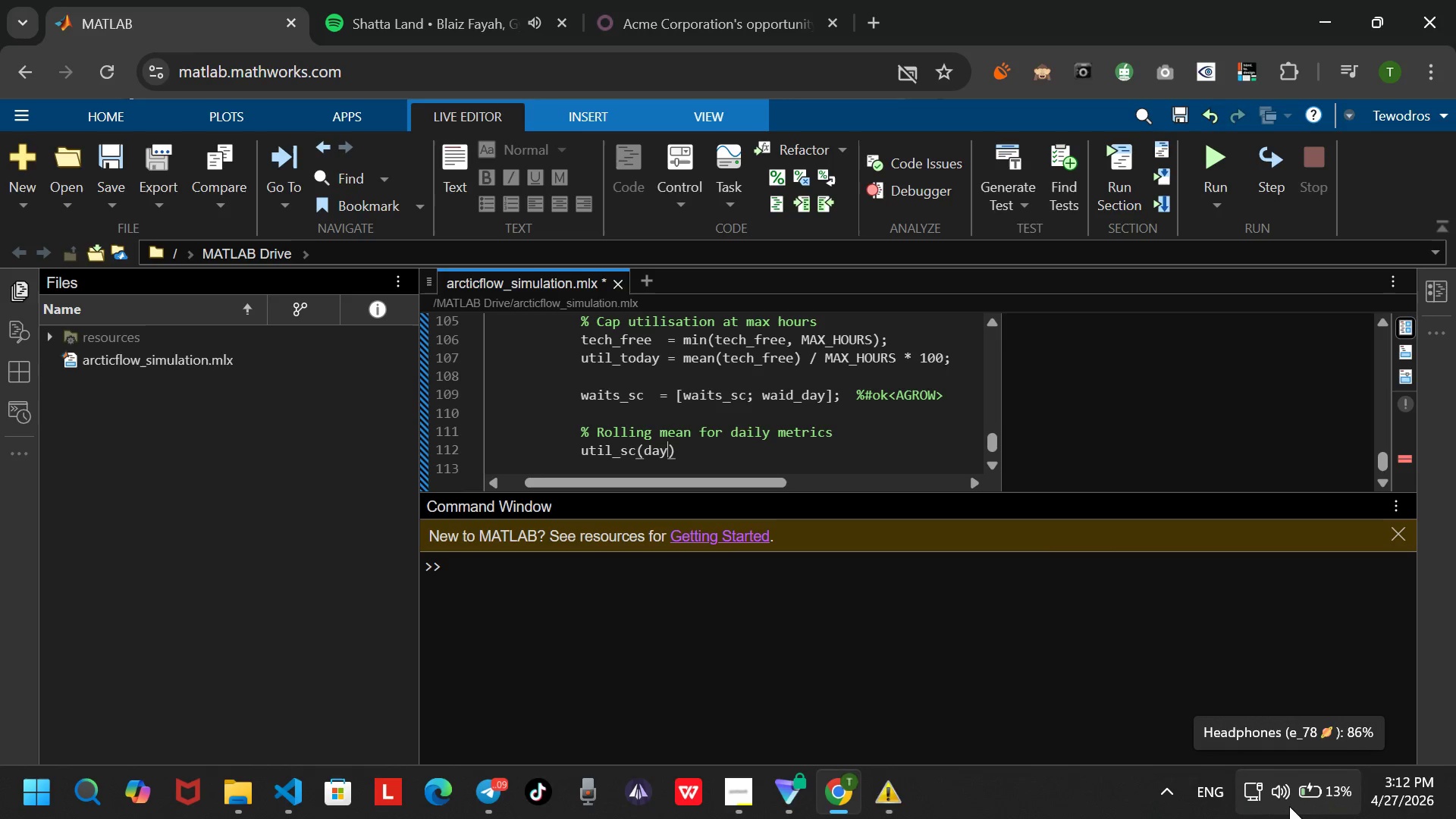 
key(ArrowRight)
 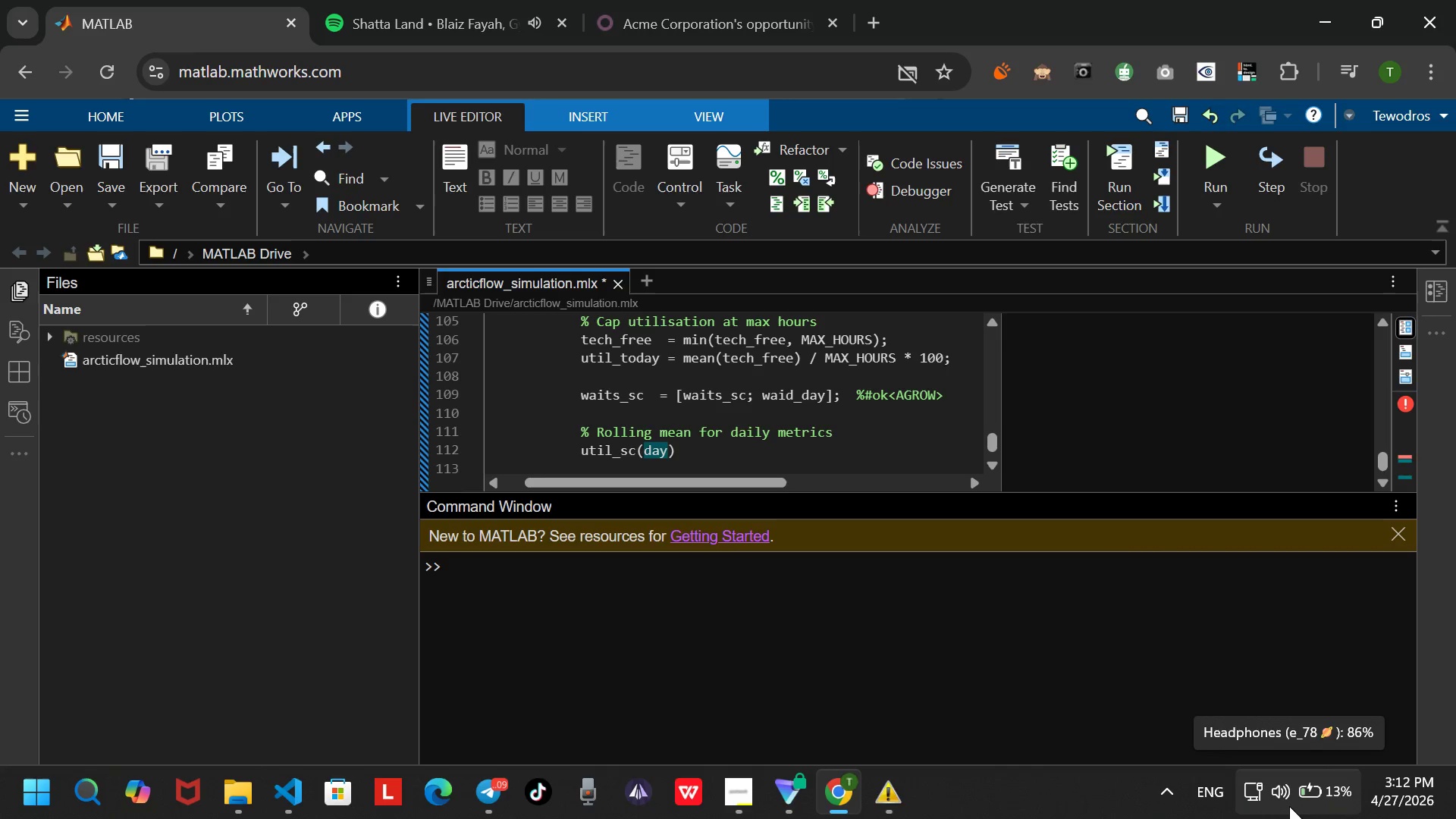 
type(   = (util+)
key(Backspace)
type(_d)
key(Backspace)
type(sc(day)
 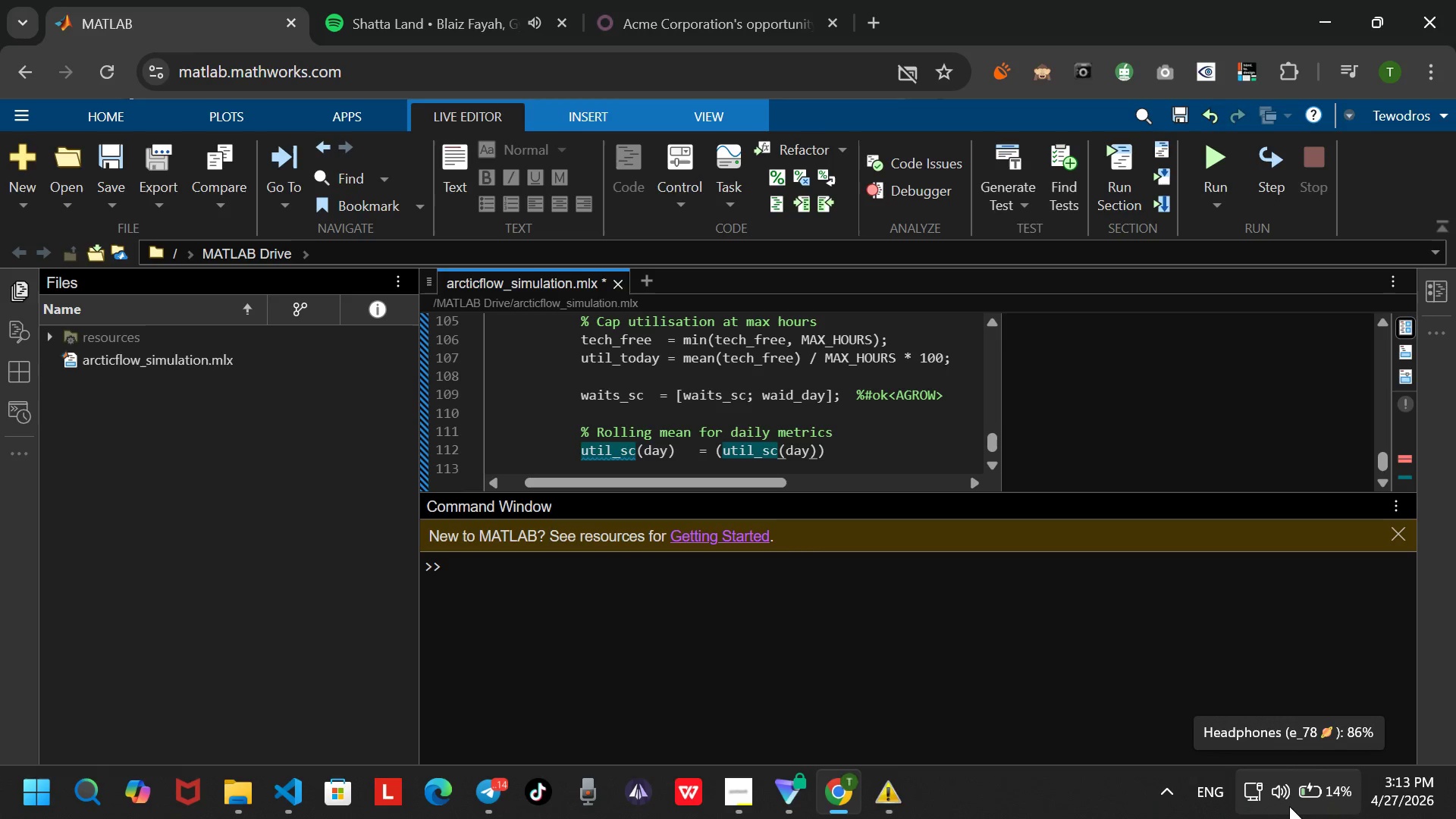 
key(ArrowRight)
 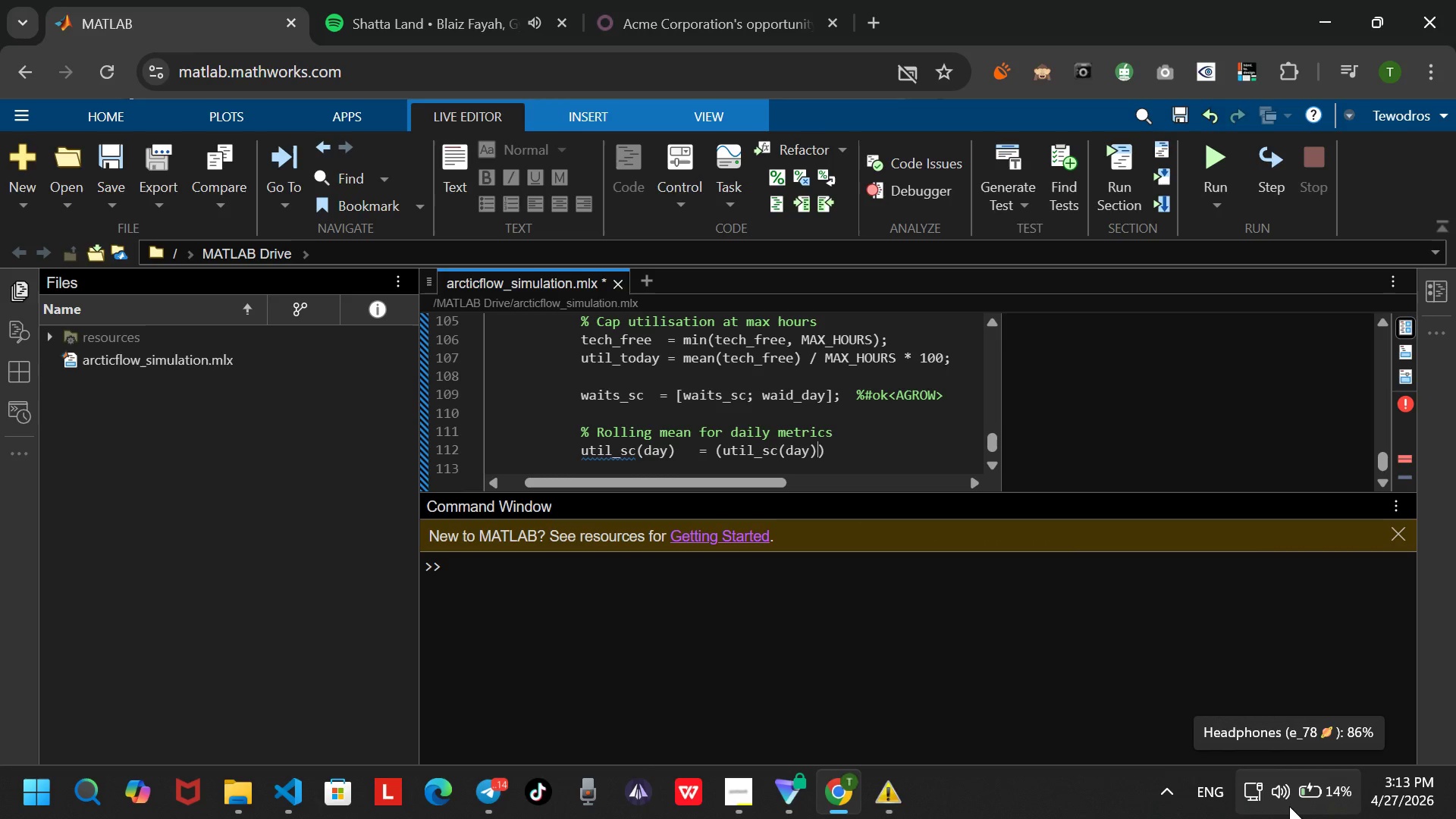 
type( * (sim-1)
 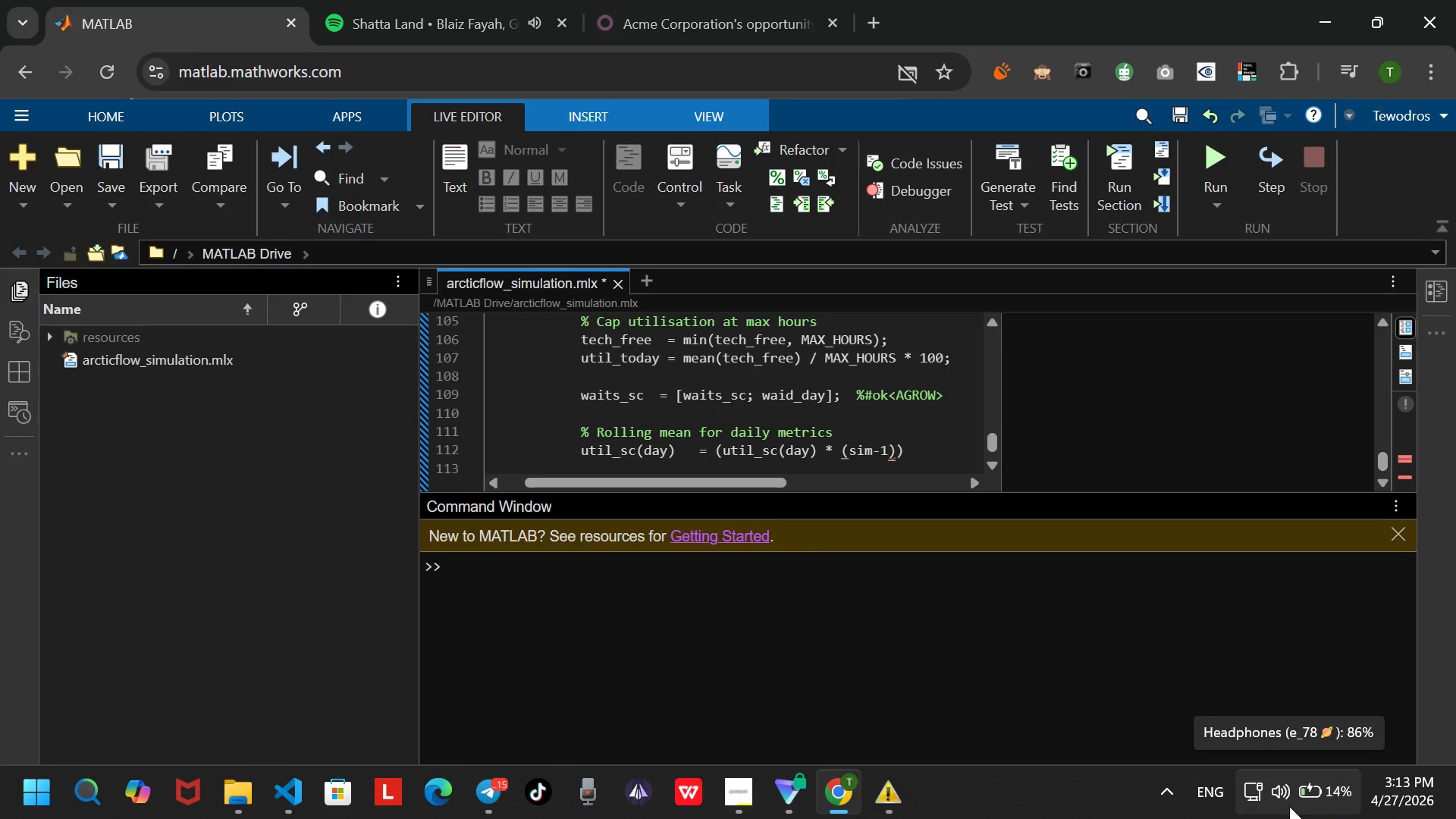 
key(ArrowRight)
 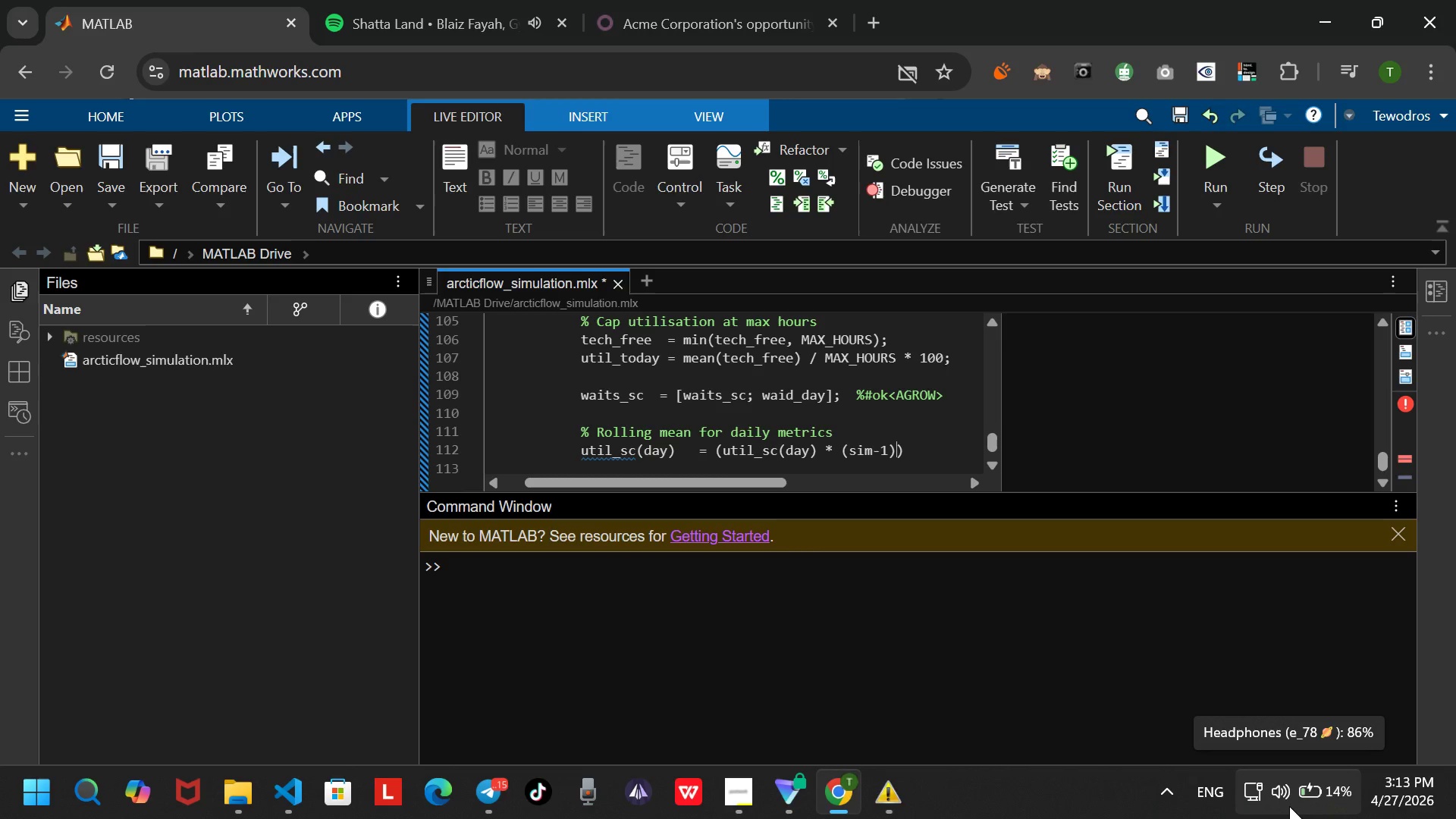 
type( + util_d)
key(Backspace)
type(today)
 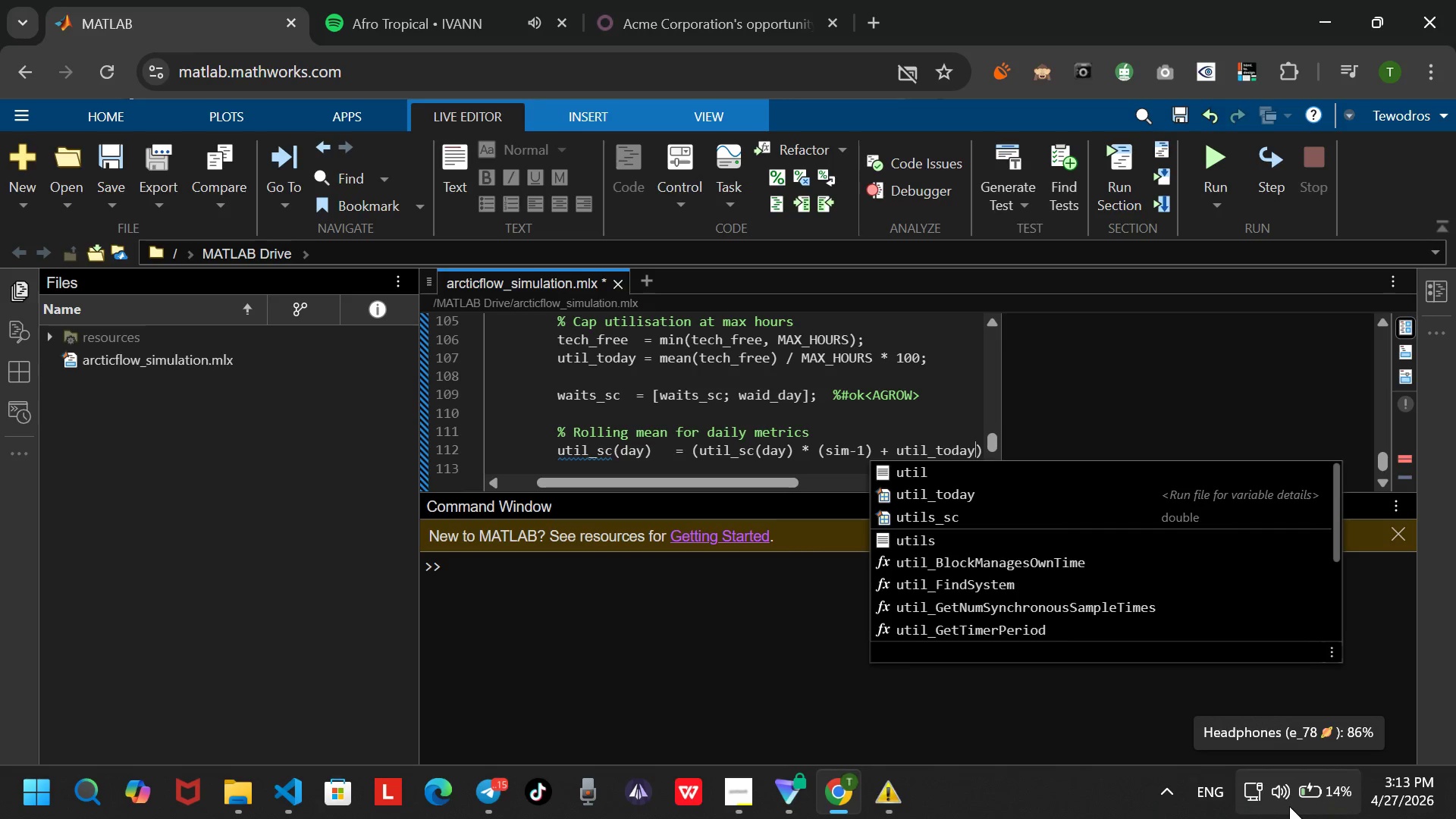 
wait(6.14)
 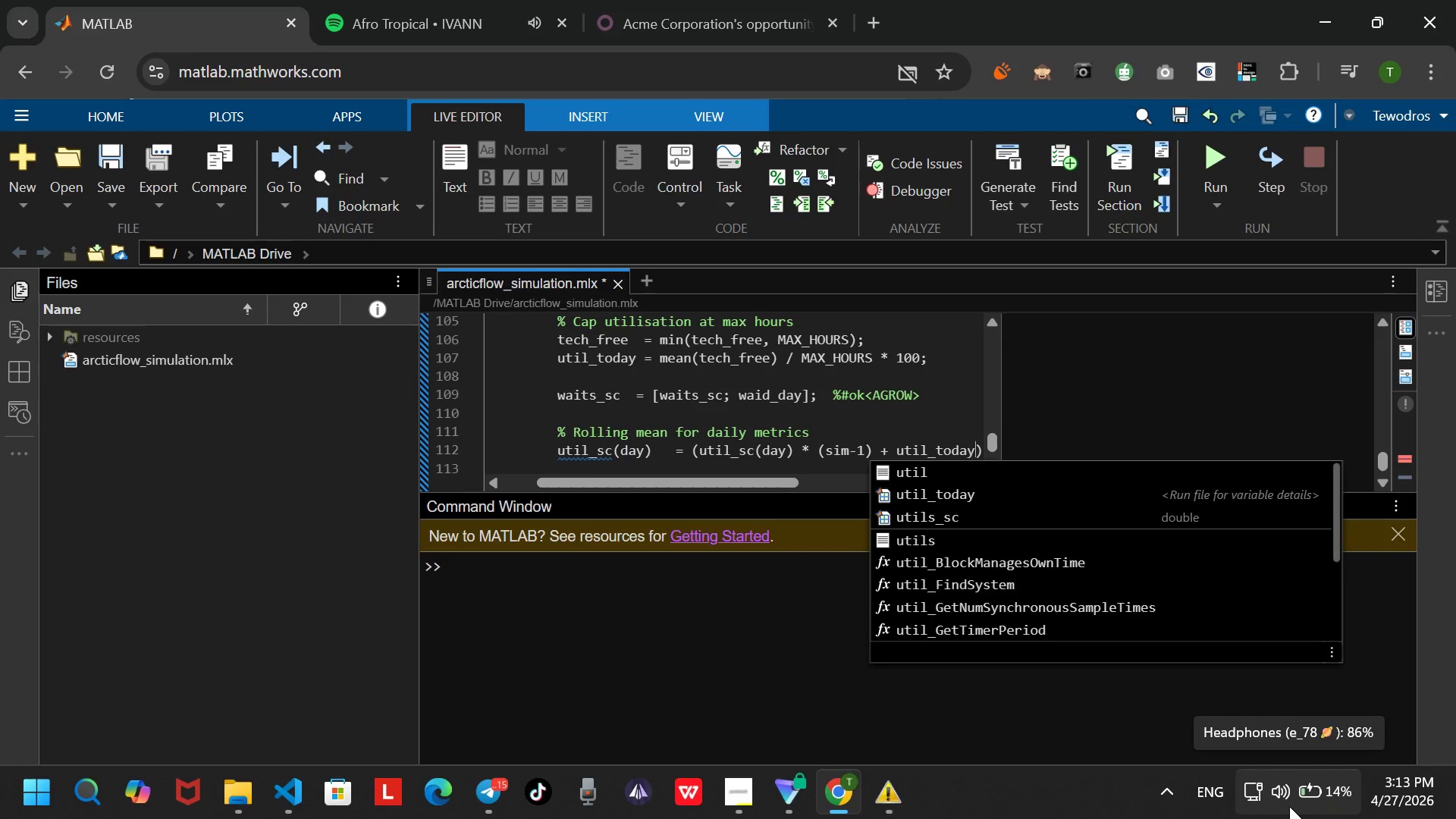 
left_click([406, 0])
 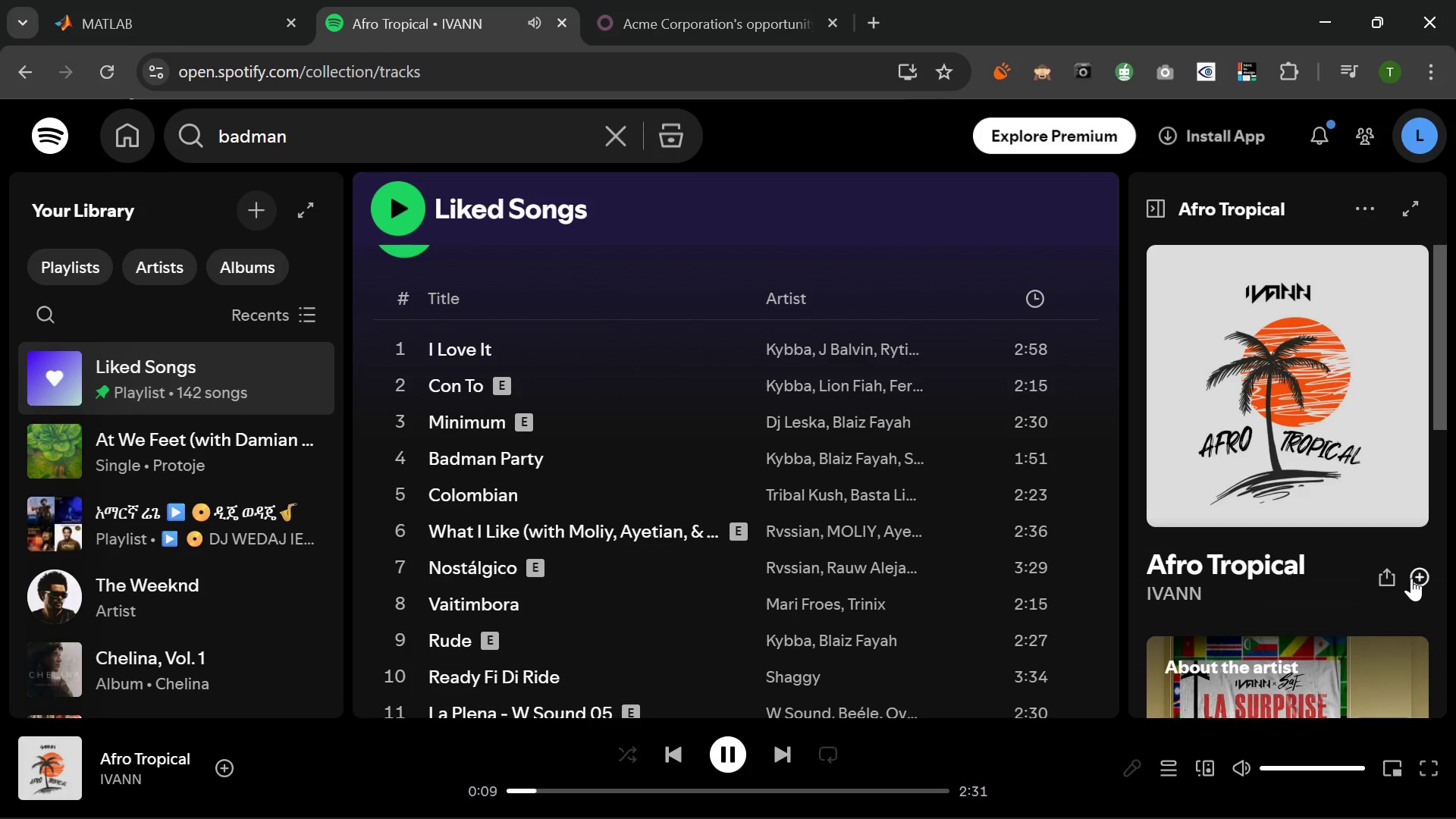 
left_click([1420, 576])
 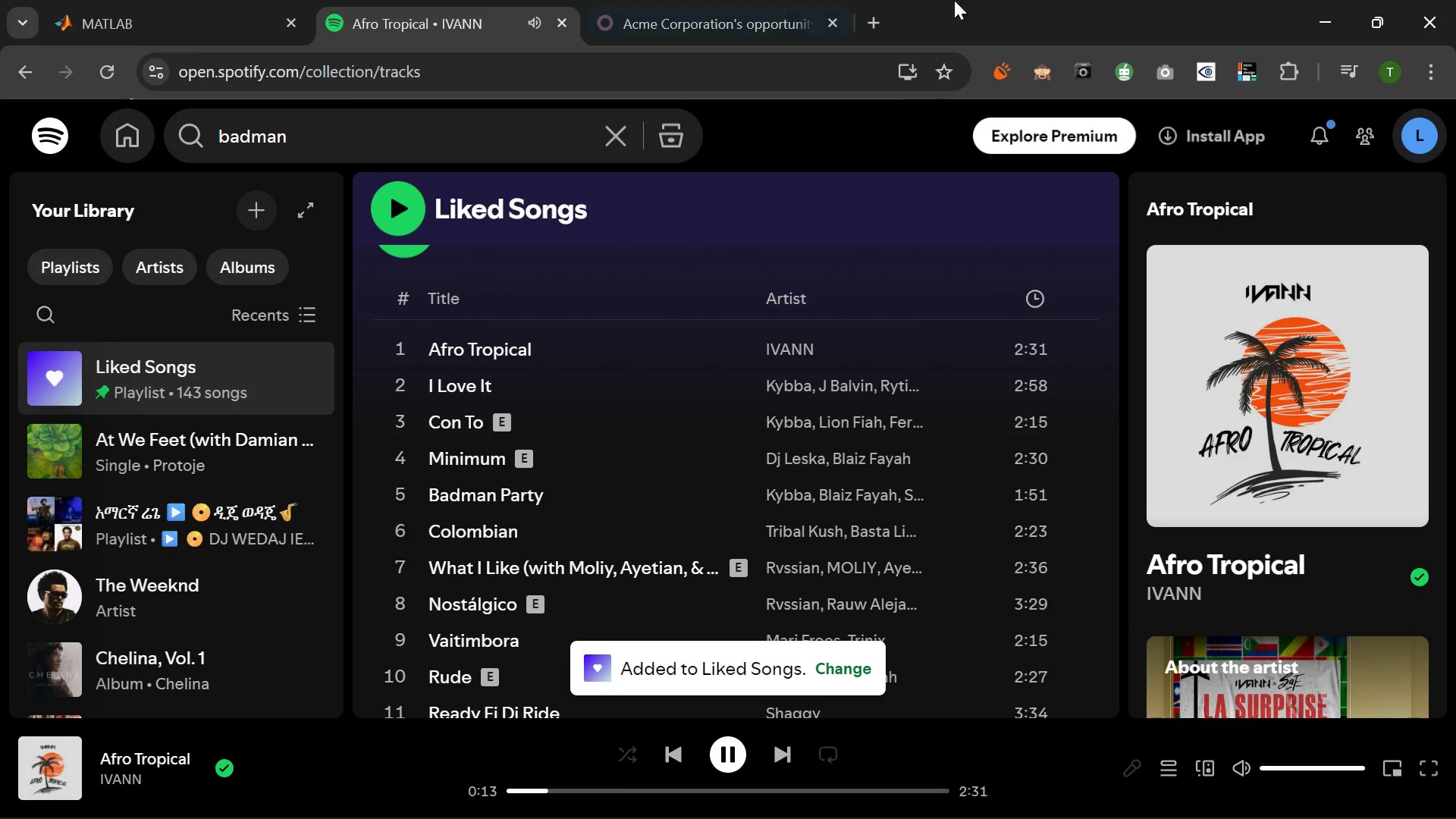 
wait(5.31)
 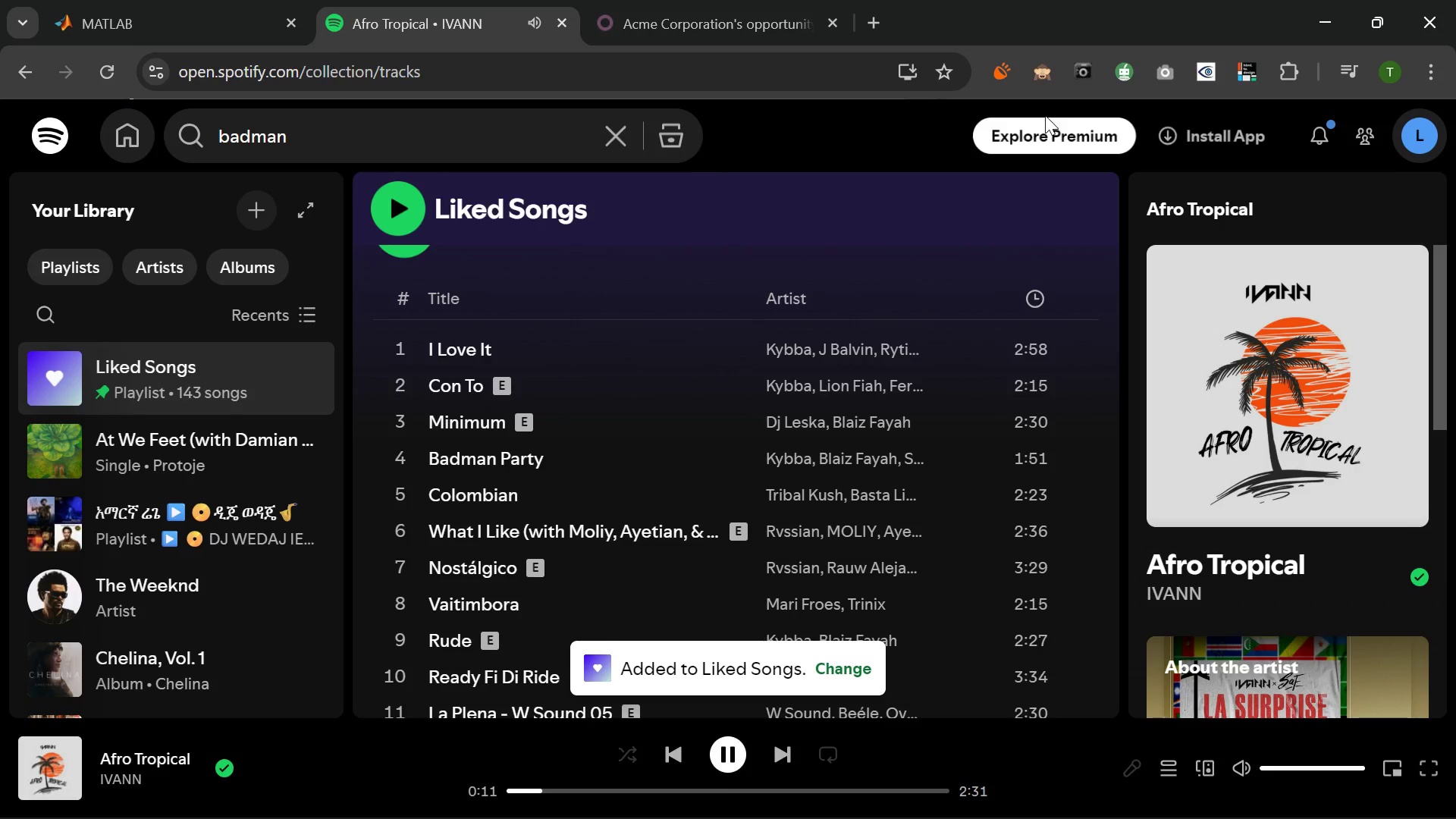 
left_click([205, 0])
 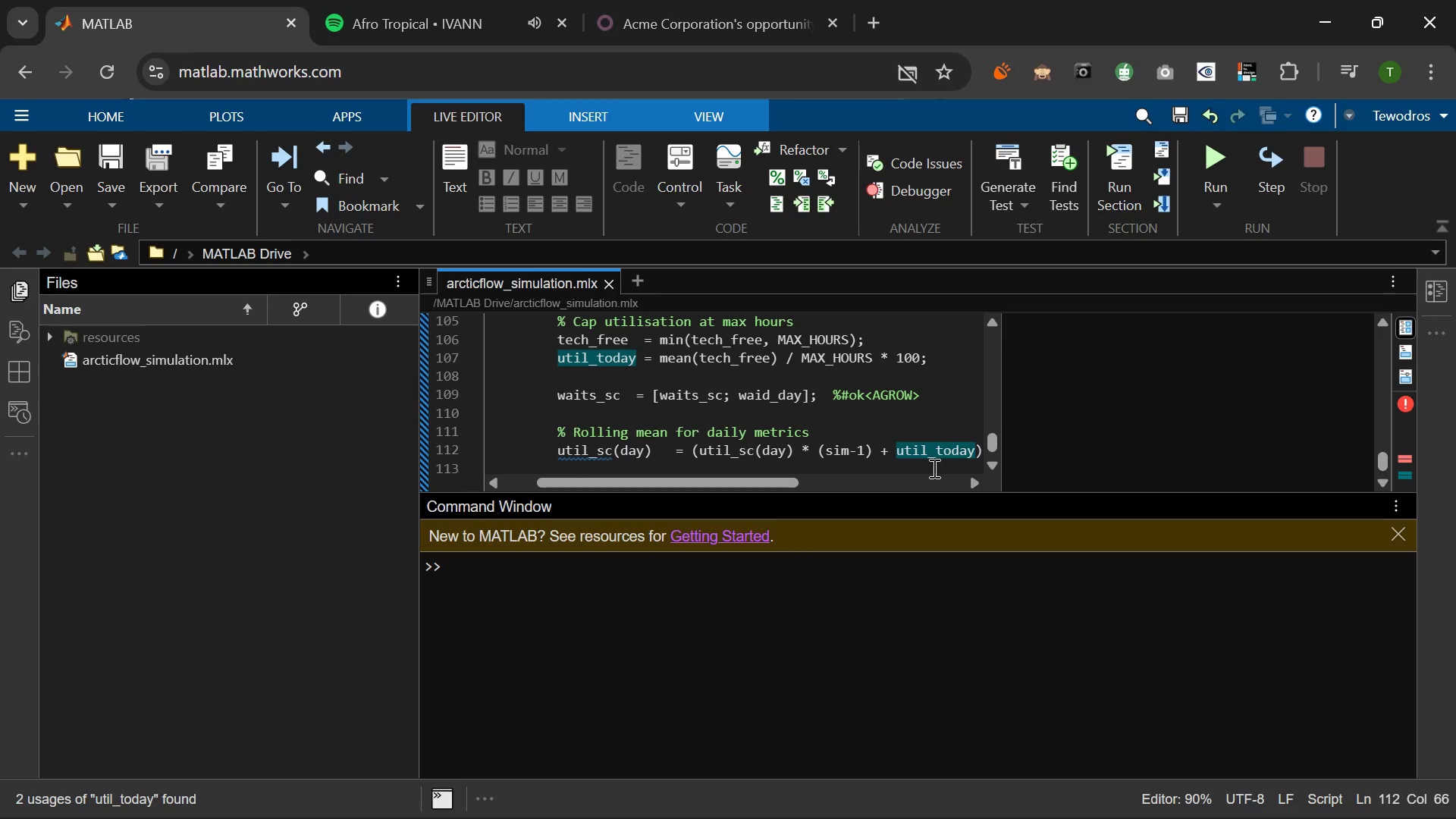 
wait(12.92)
 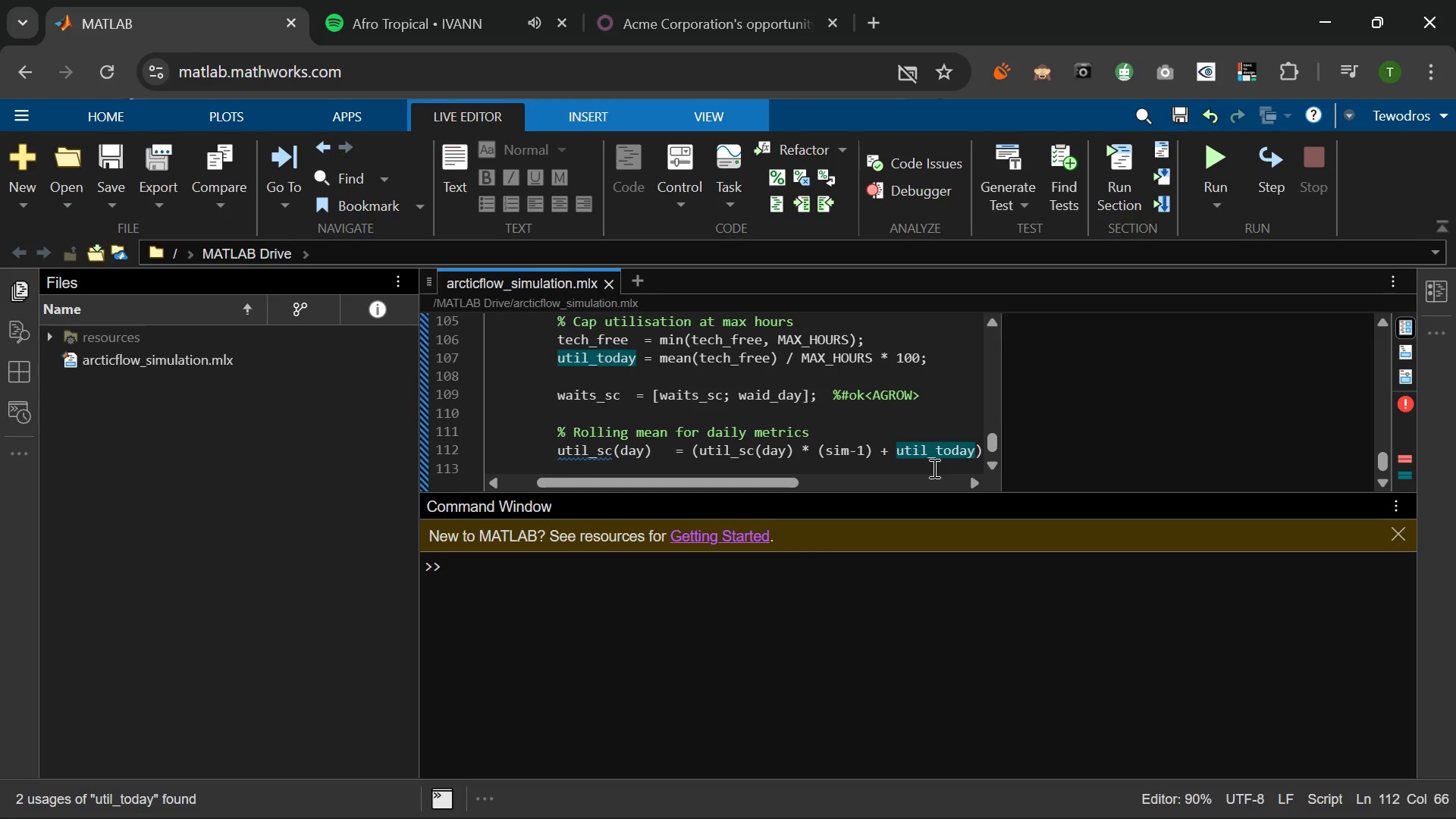 
key(ArrowRight)
 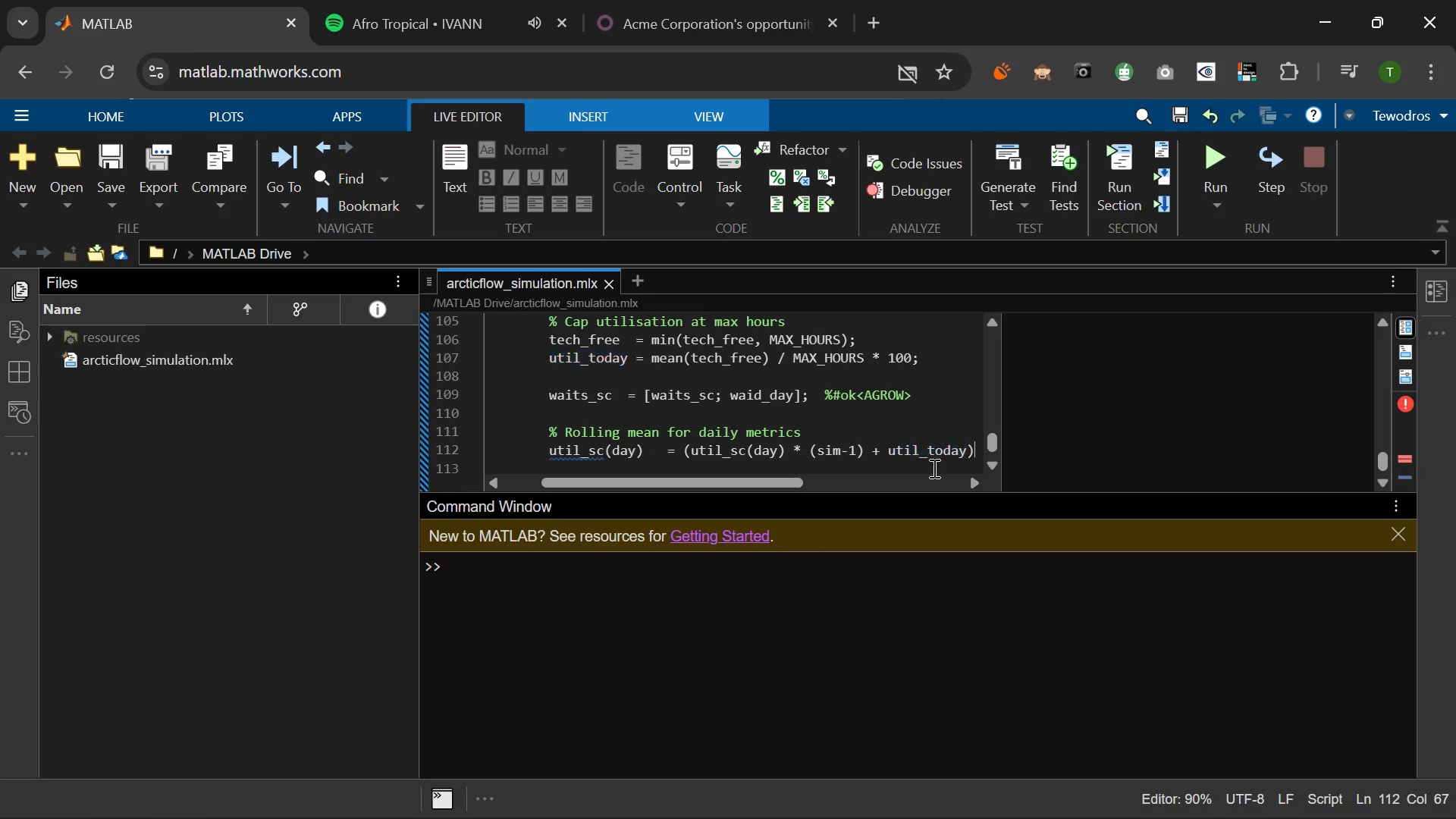 
type( / sim;)
 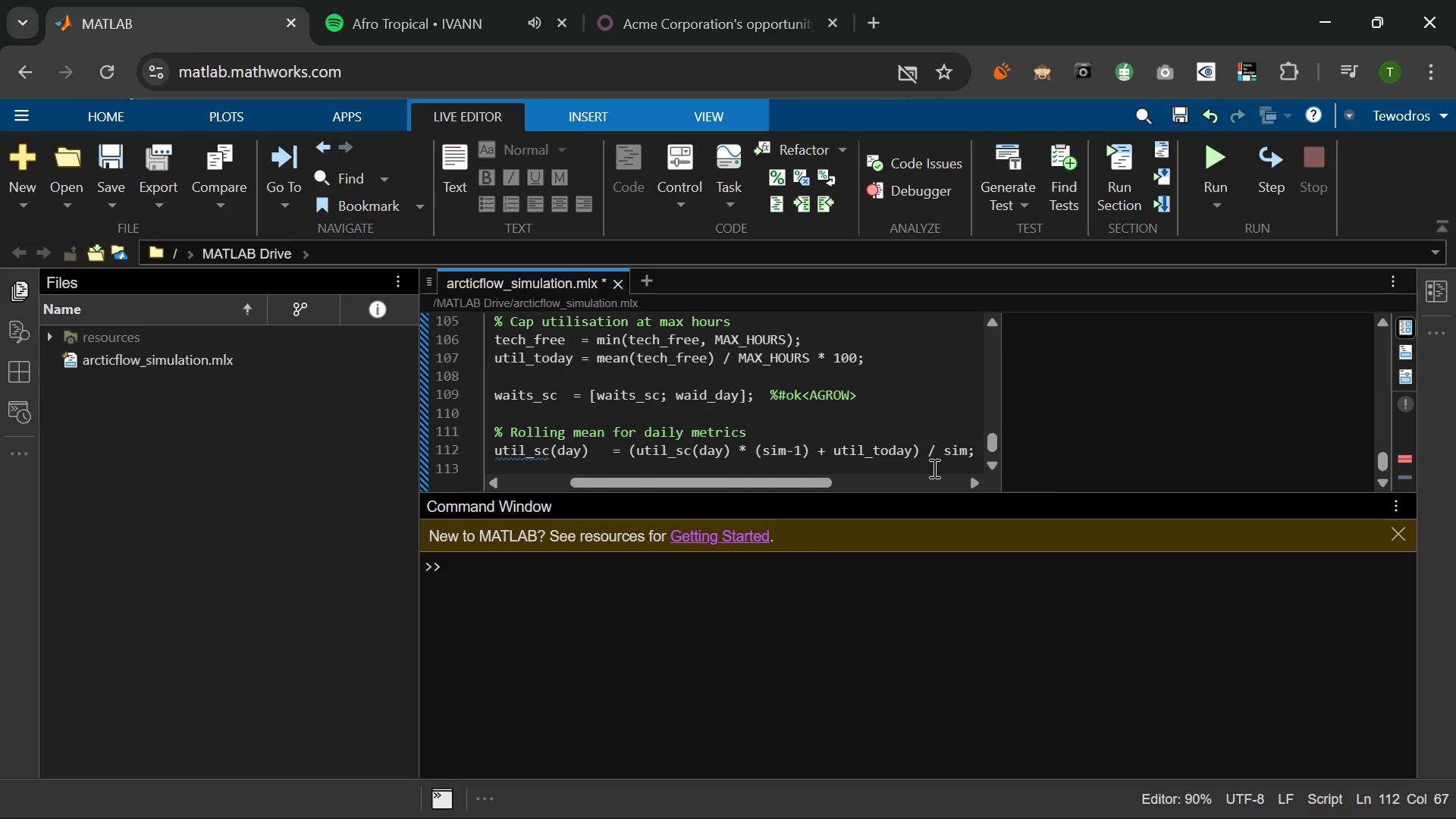 
key(Enter)
 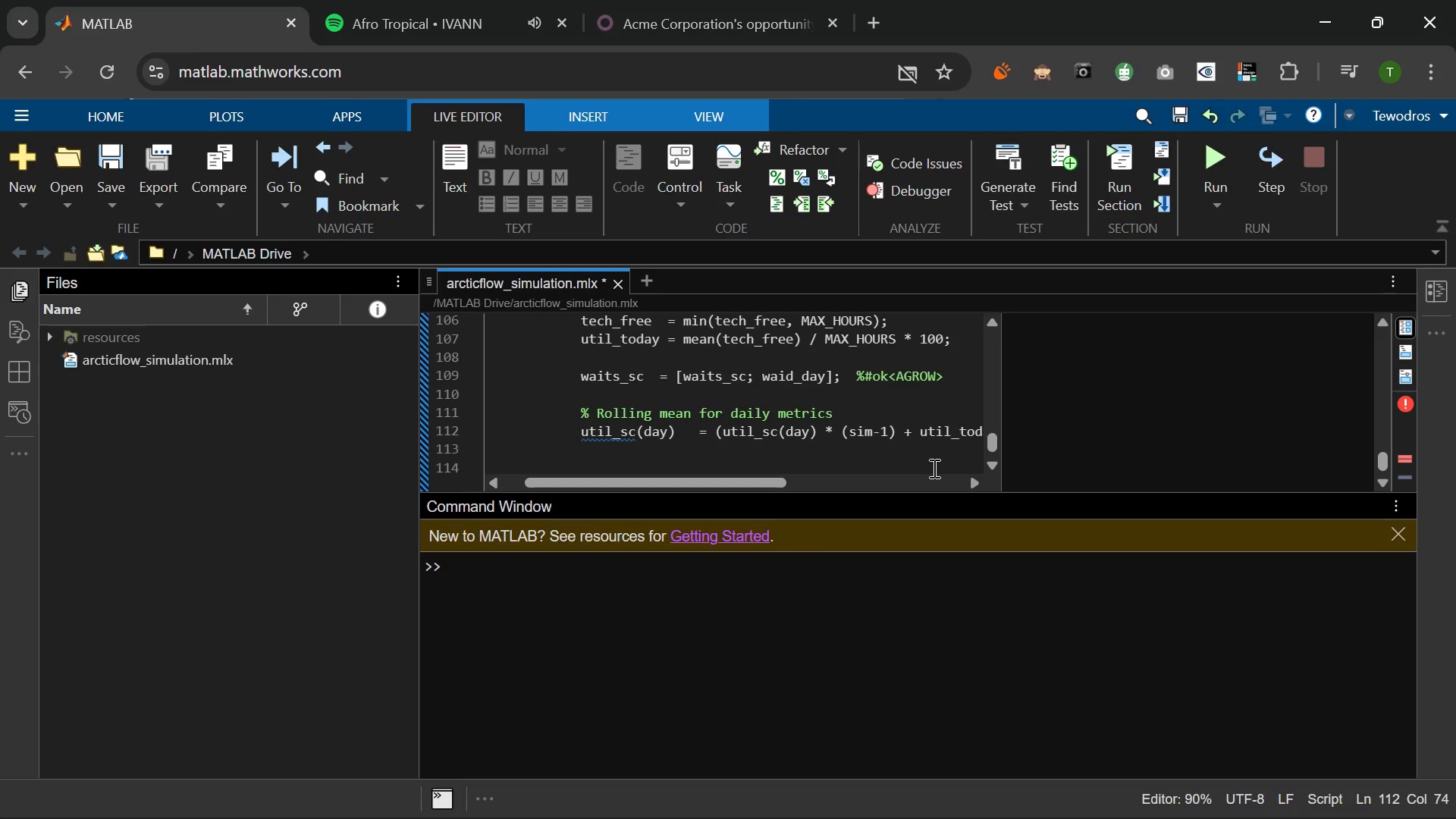 
wait(10.47)
 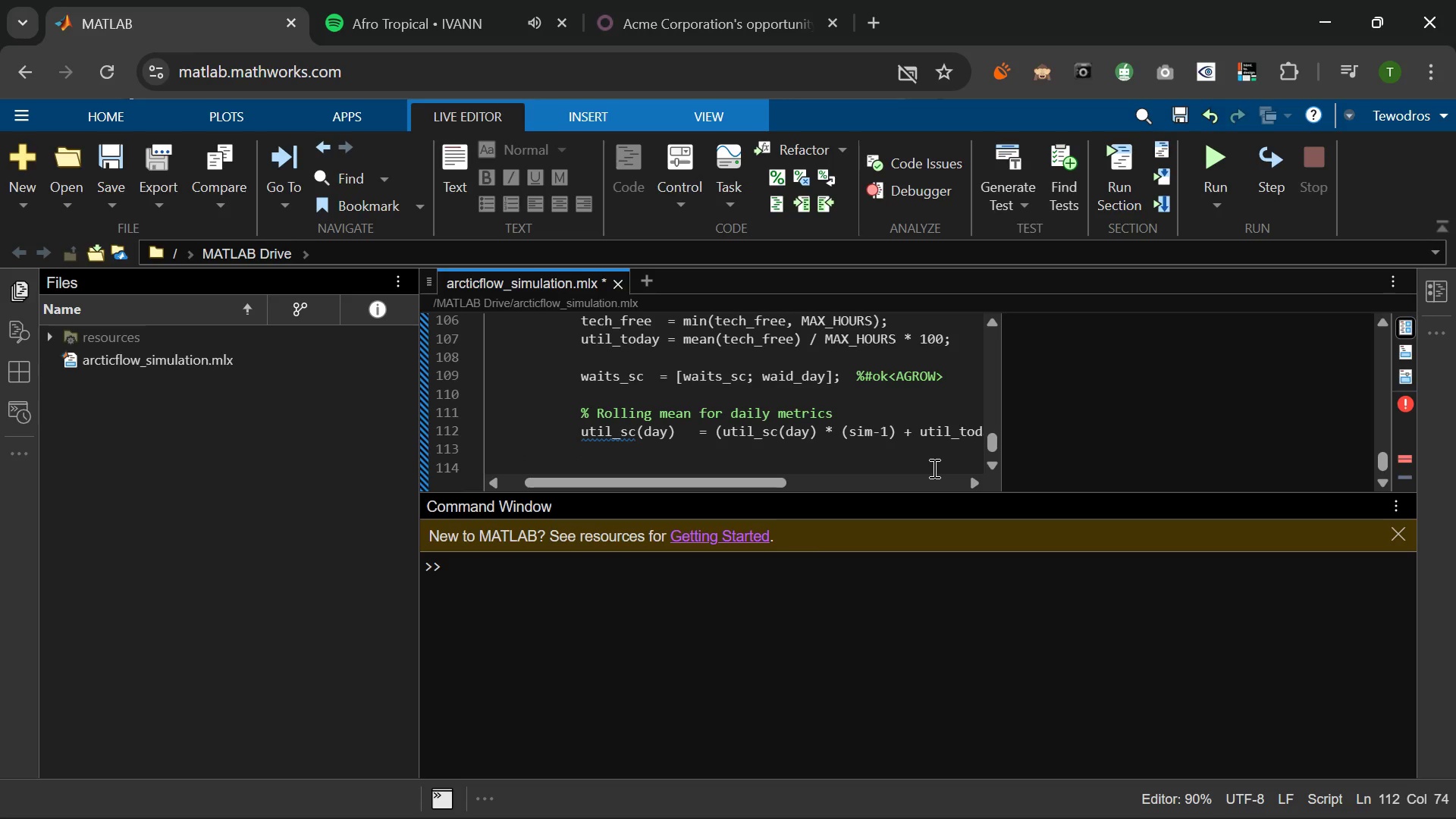 
type(if mean)
 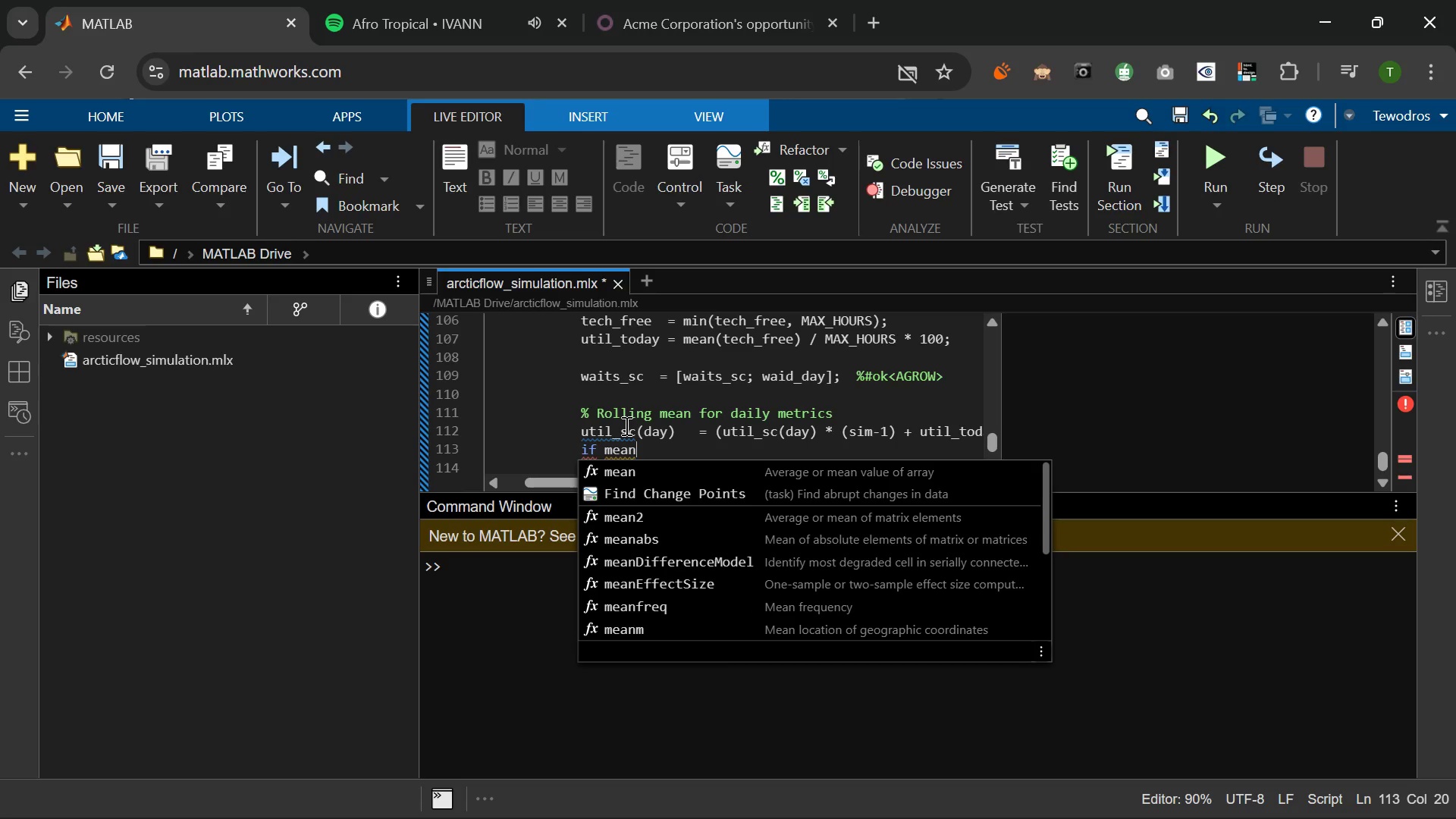 
wait(9.06)
 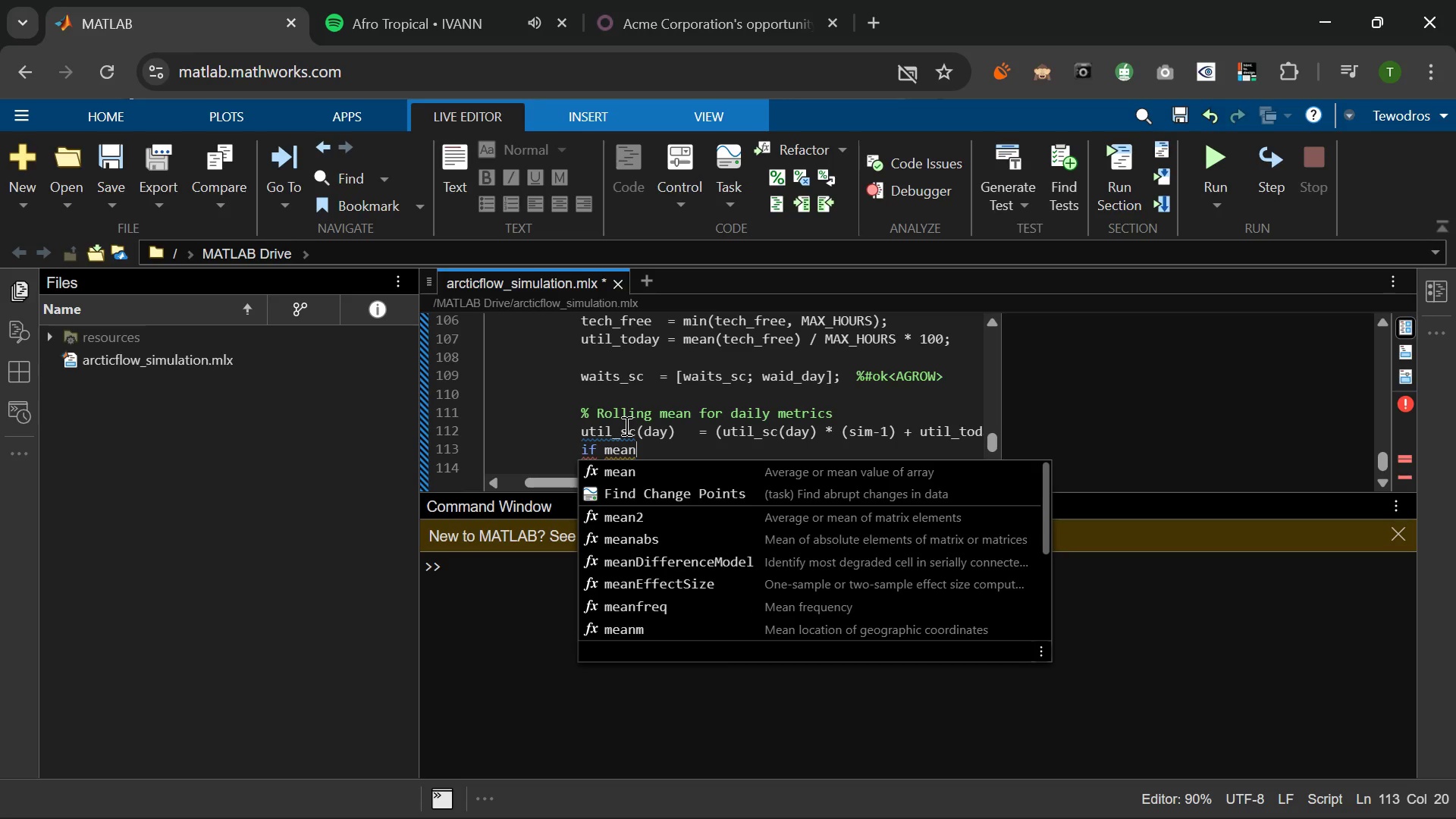 
left_click([599, 432])
 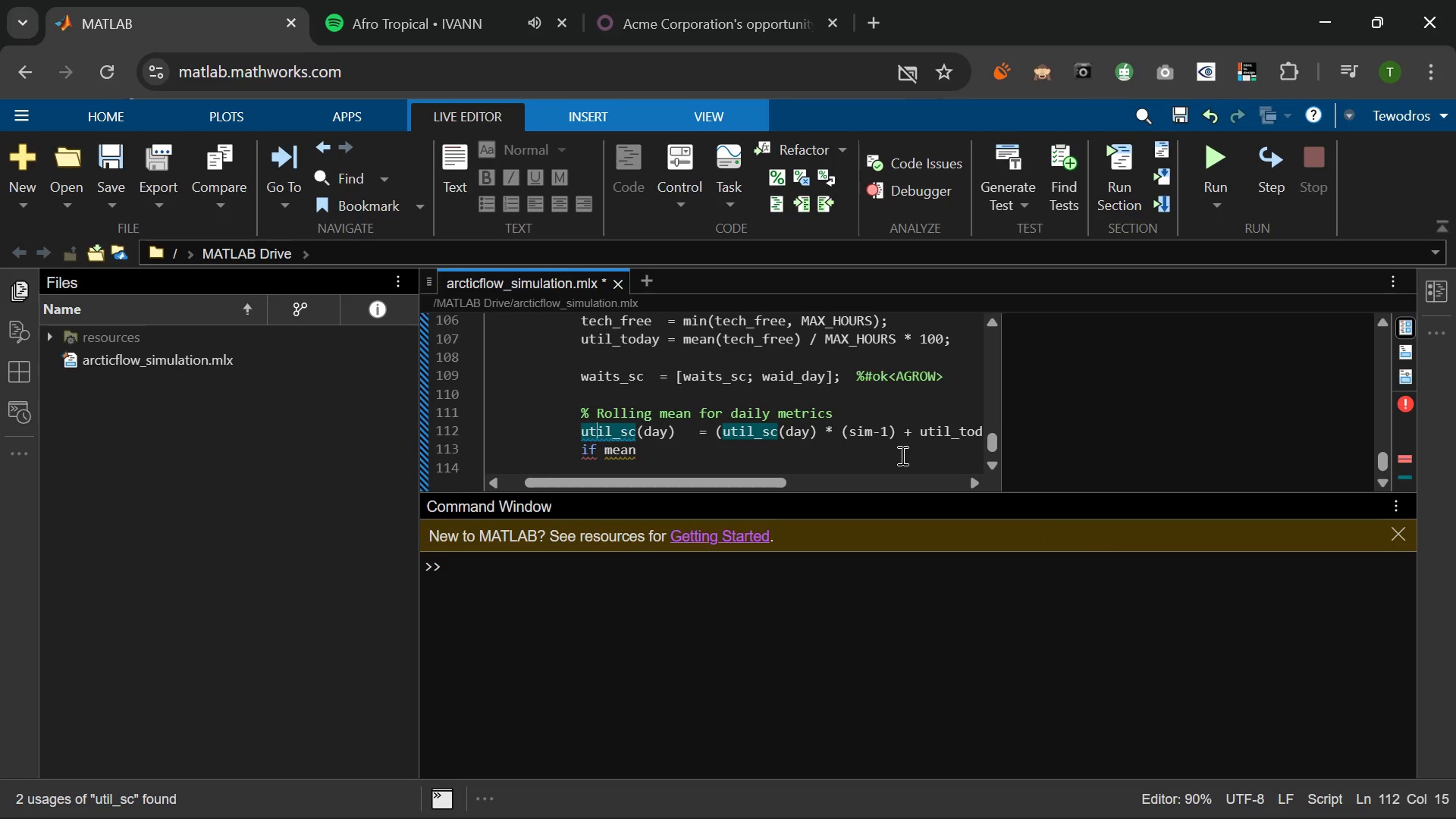 
wait(13.72)
 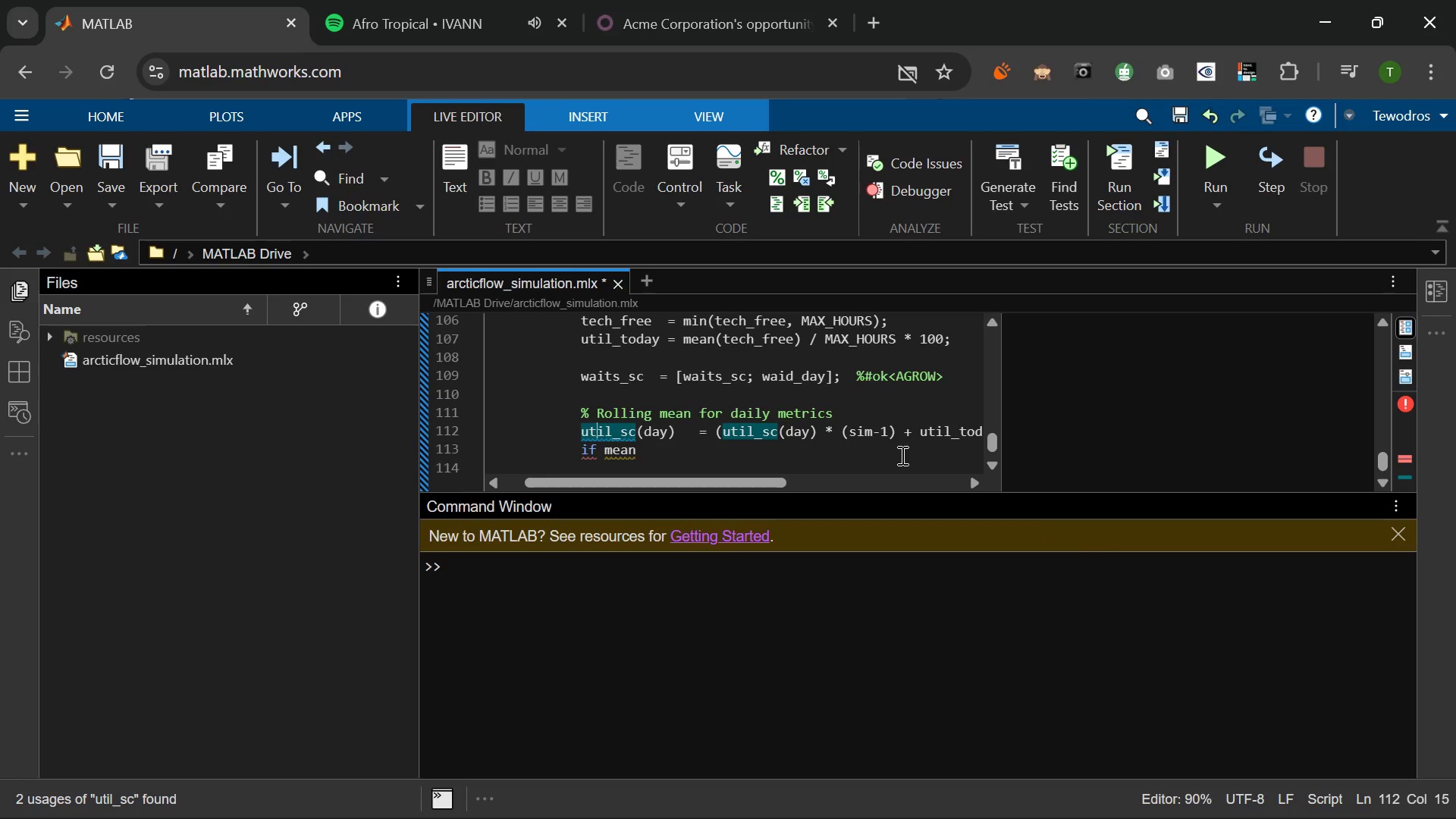 
left_click_drag(start_coordinate=[748, 481], to_coordinate=[846, 480])
 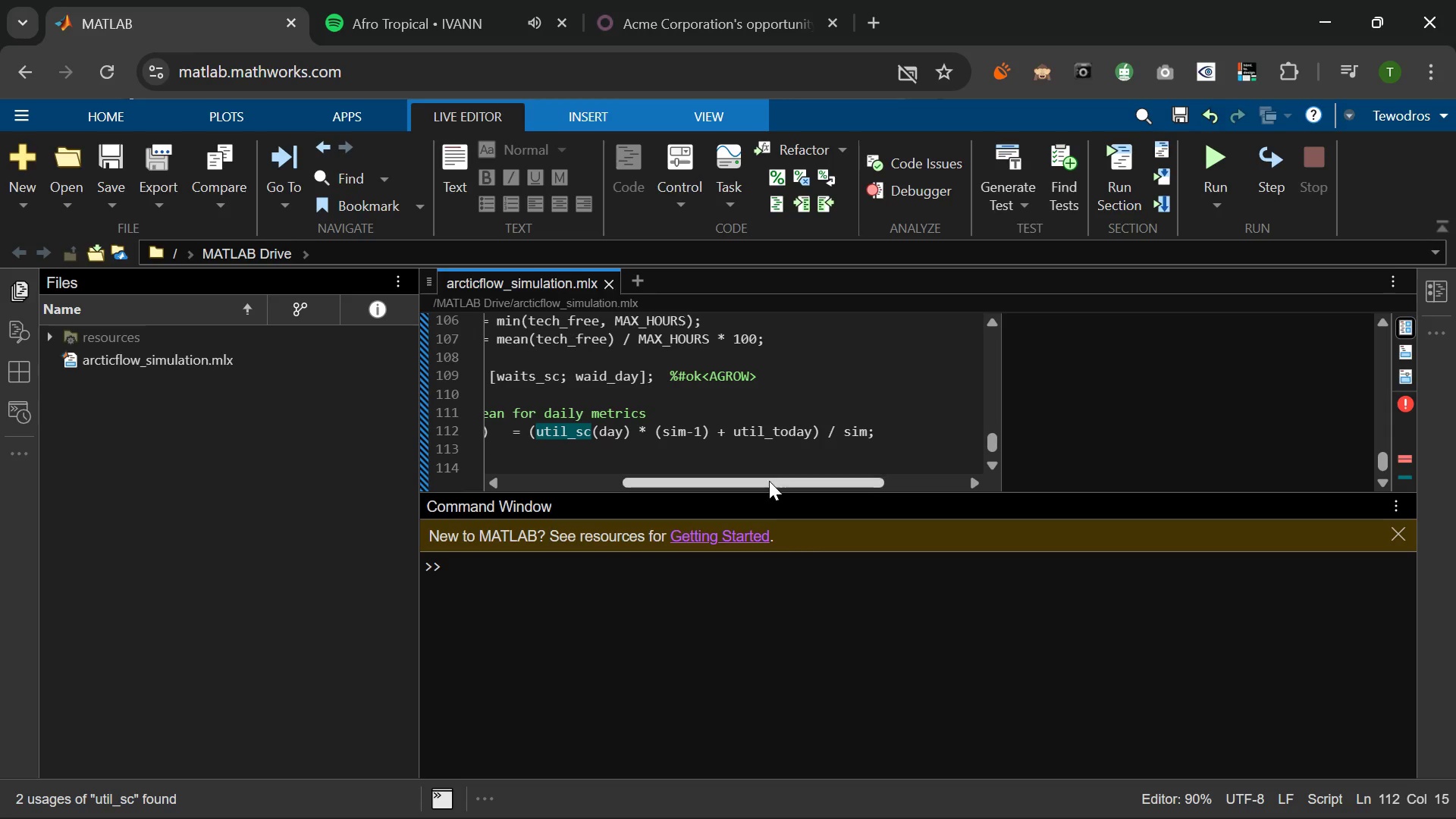 
left_click_drag(start_coordinate=[767, 486], to_coordinate=[691, 486])
 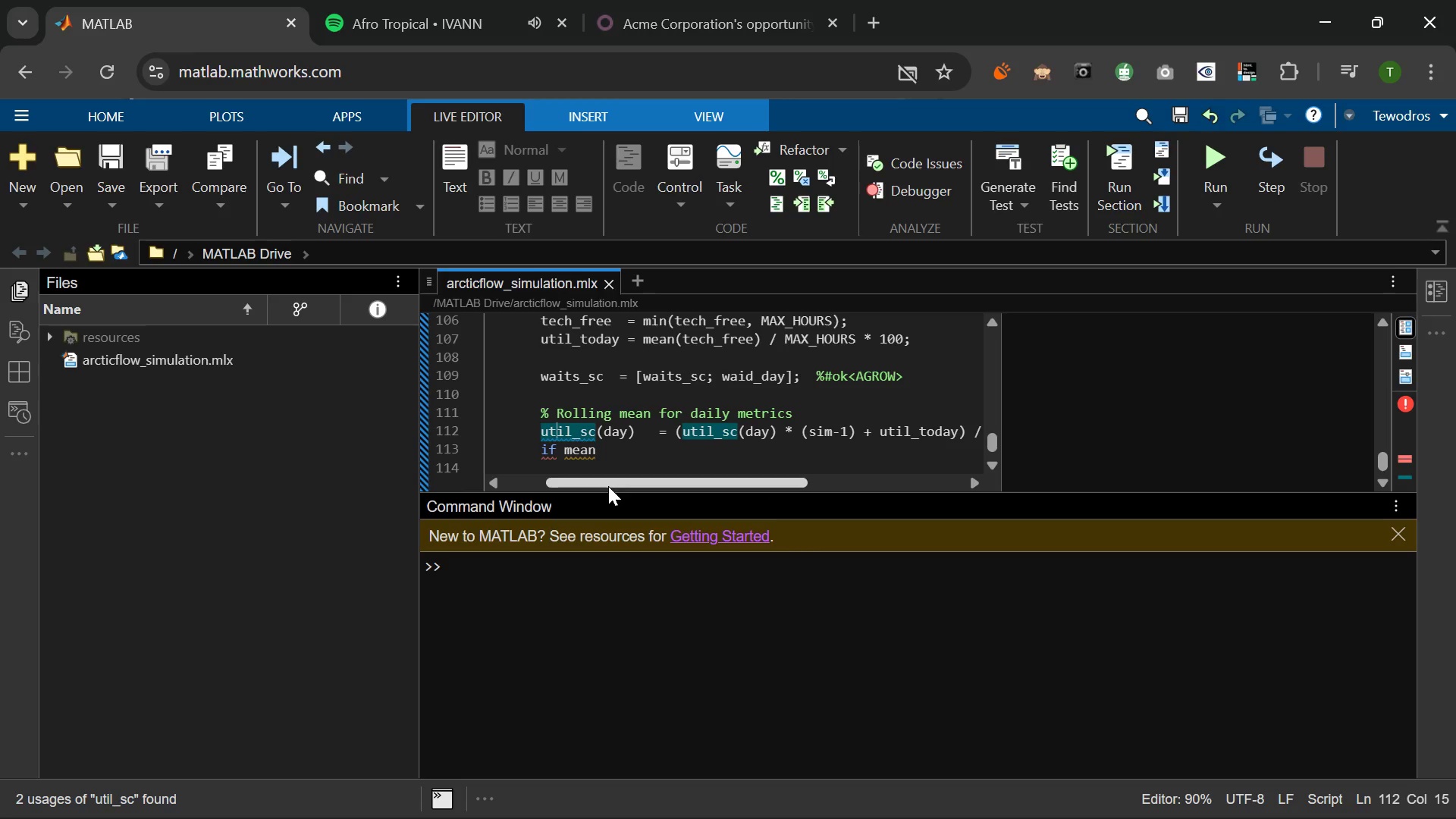 
double_click([608, 486])
 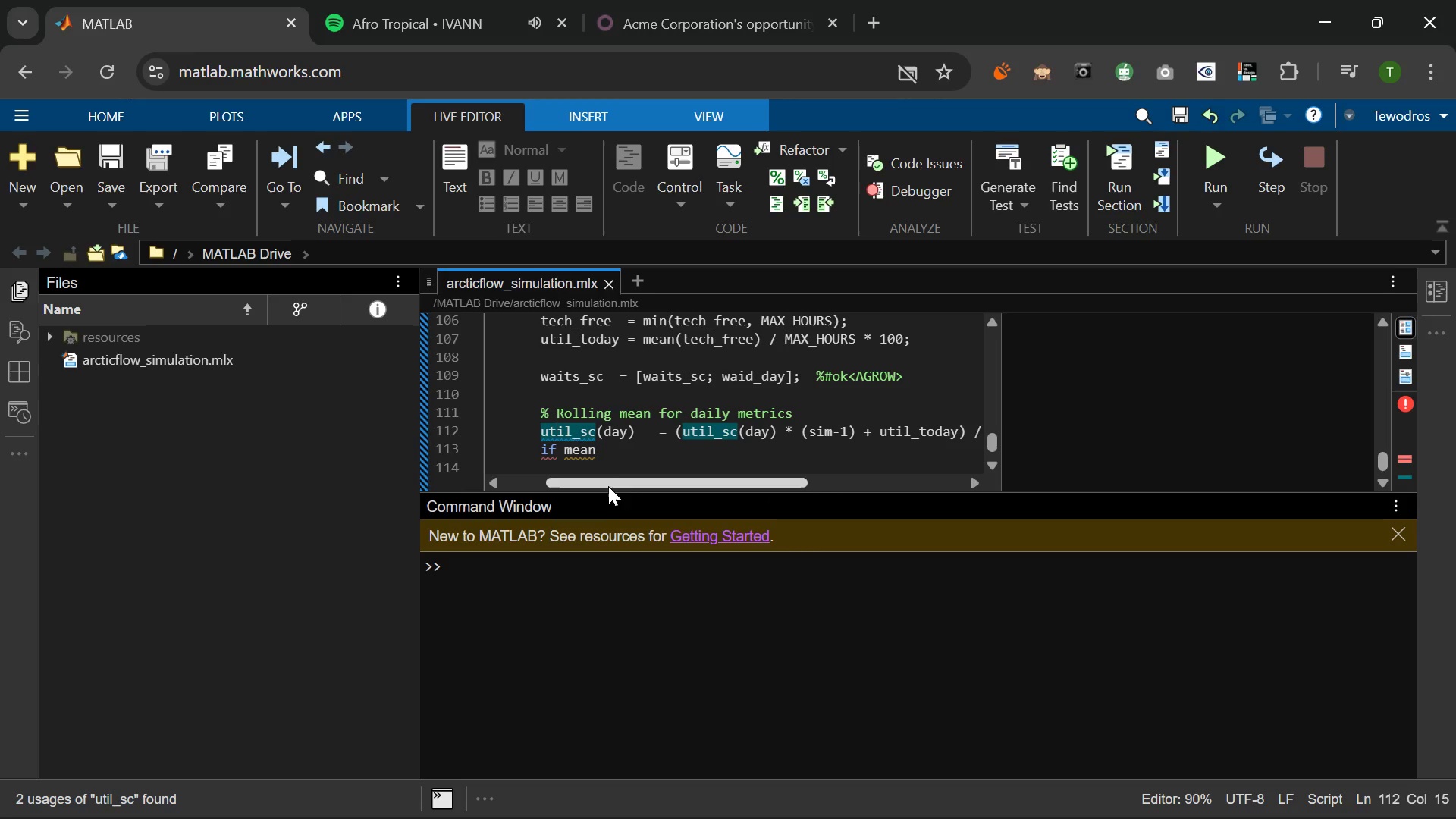 
triple_click([608, 486])
 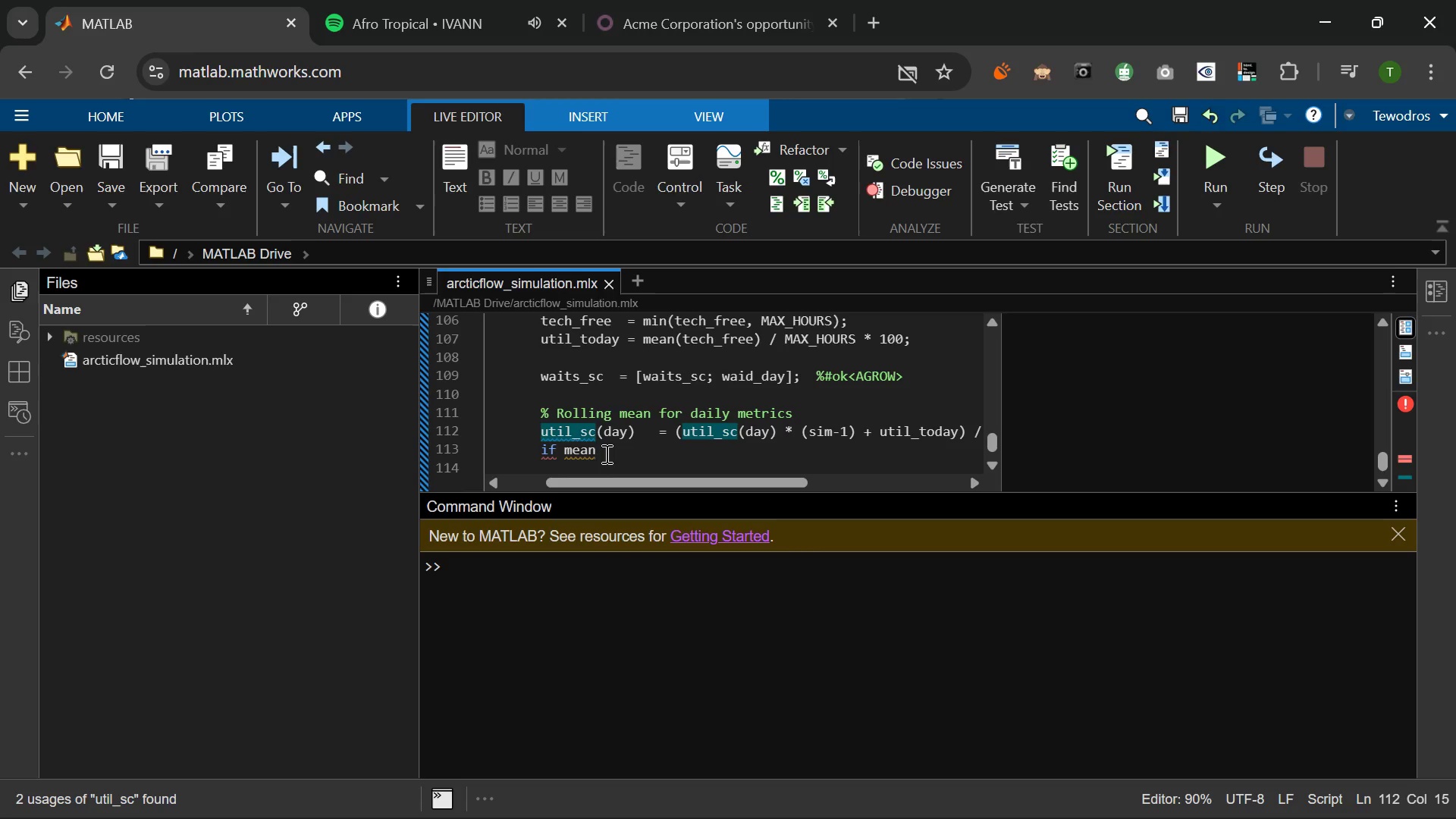 
left_click([605, 453])
 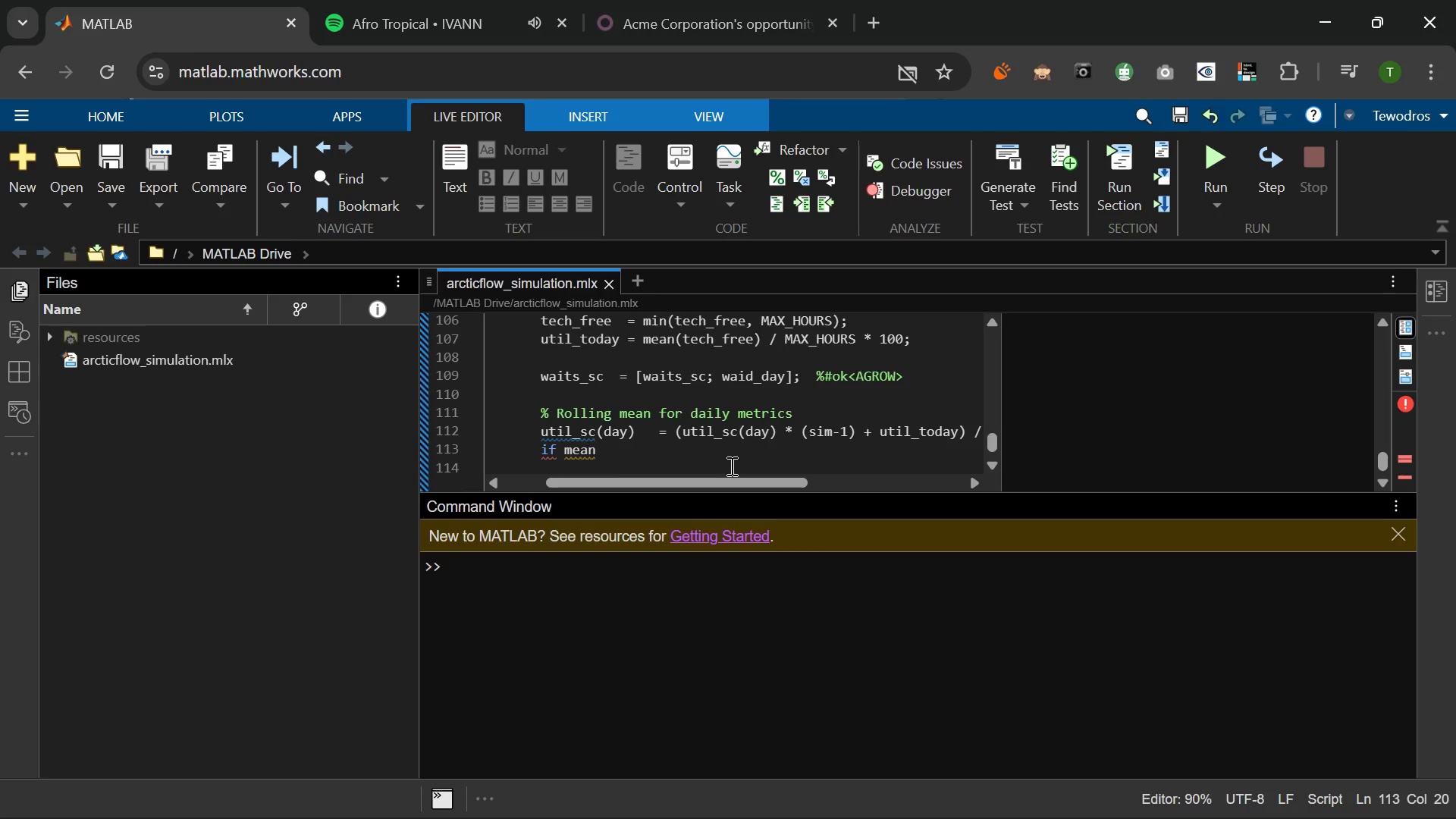 
type((wait_day)
 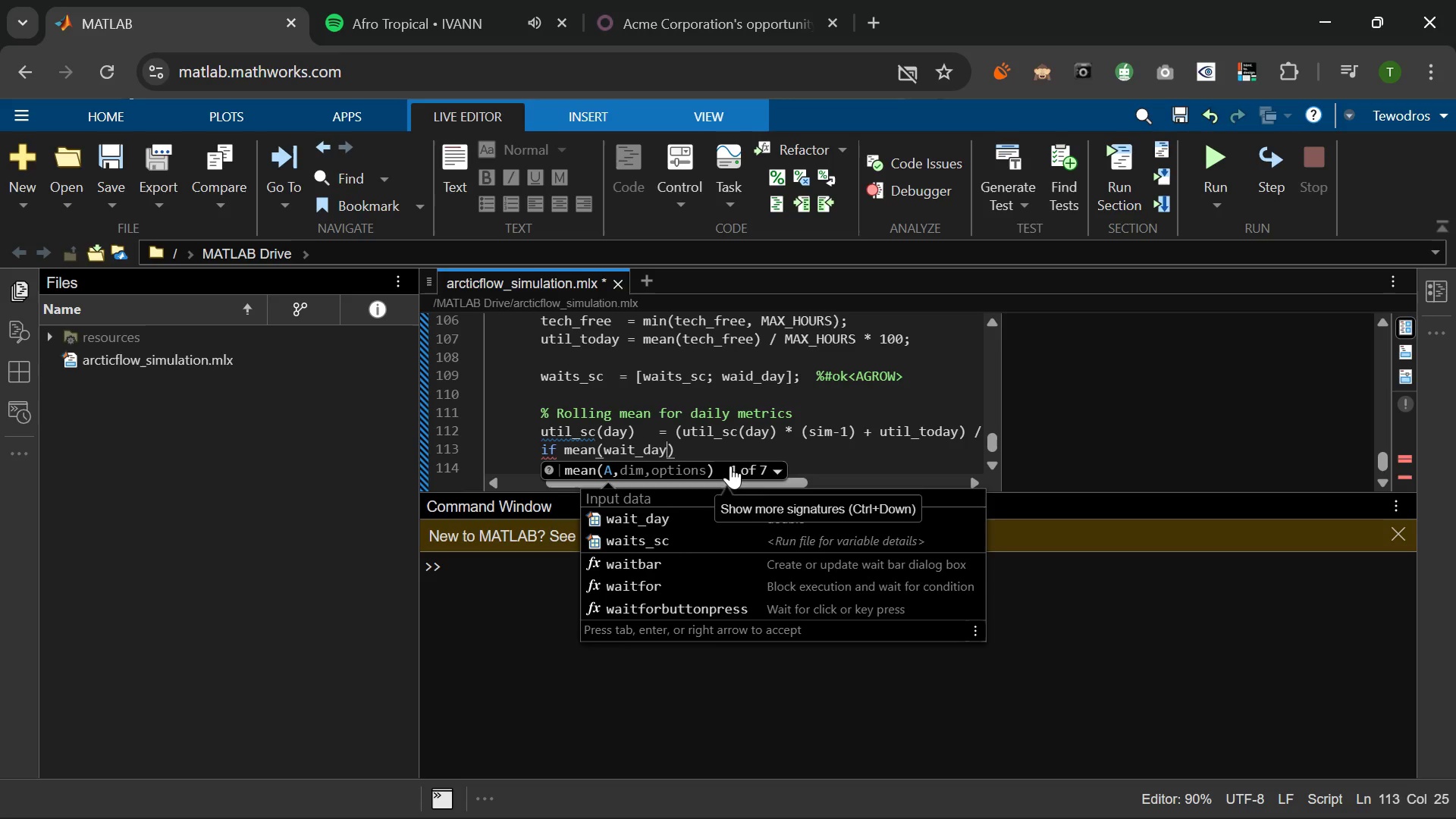 
wait(5.44)
 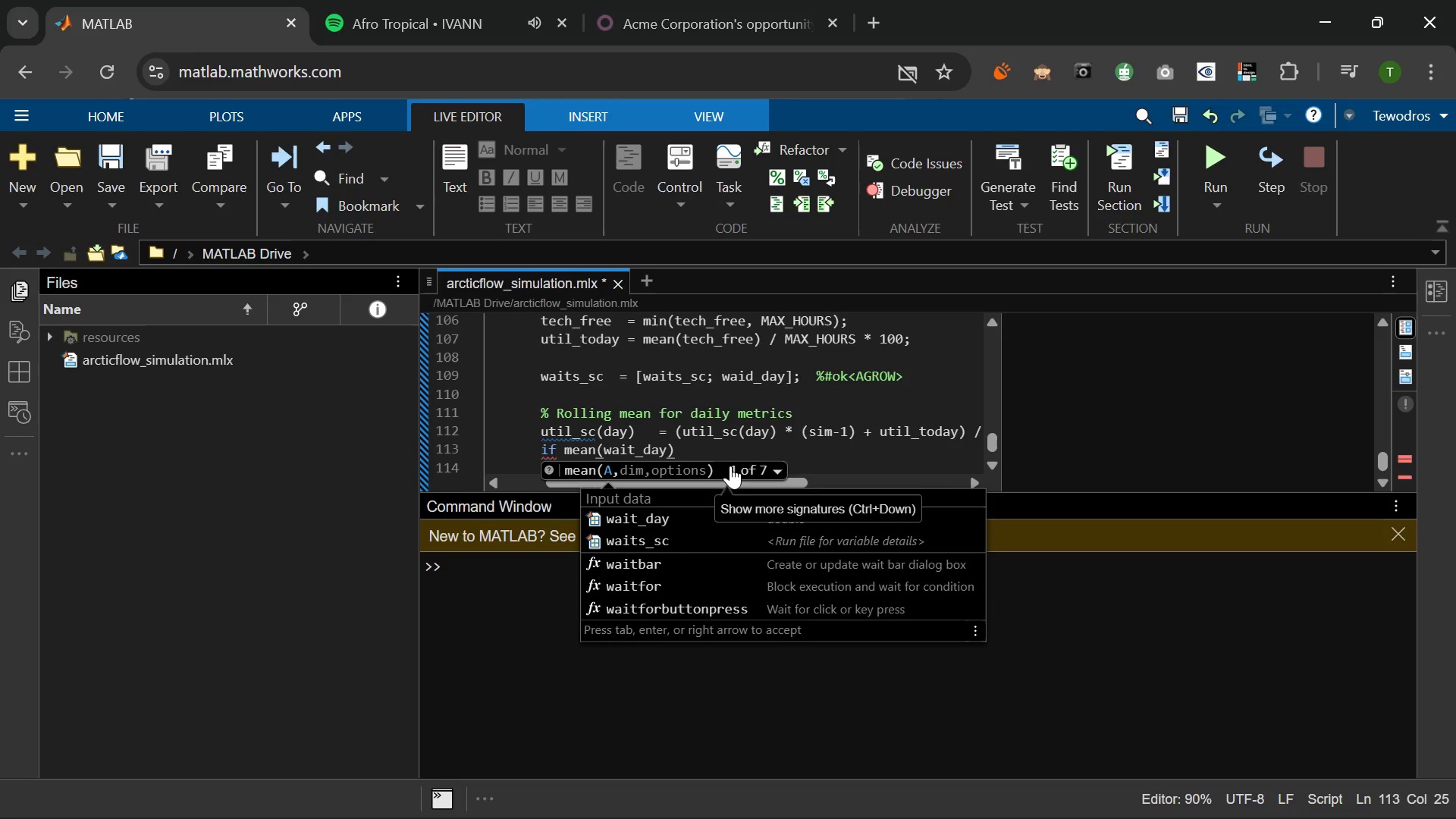 
type( > BREACH_THRESH)
 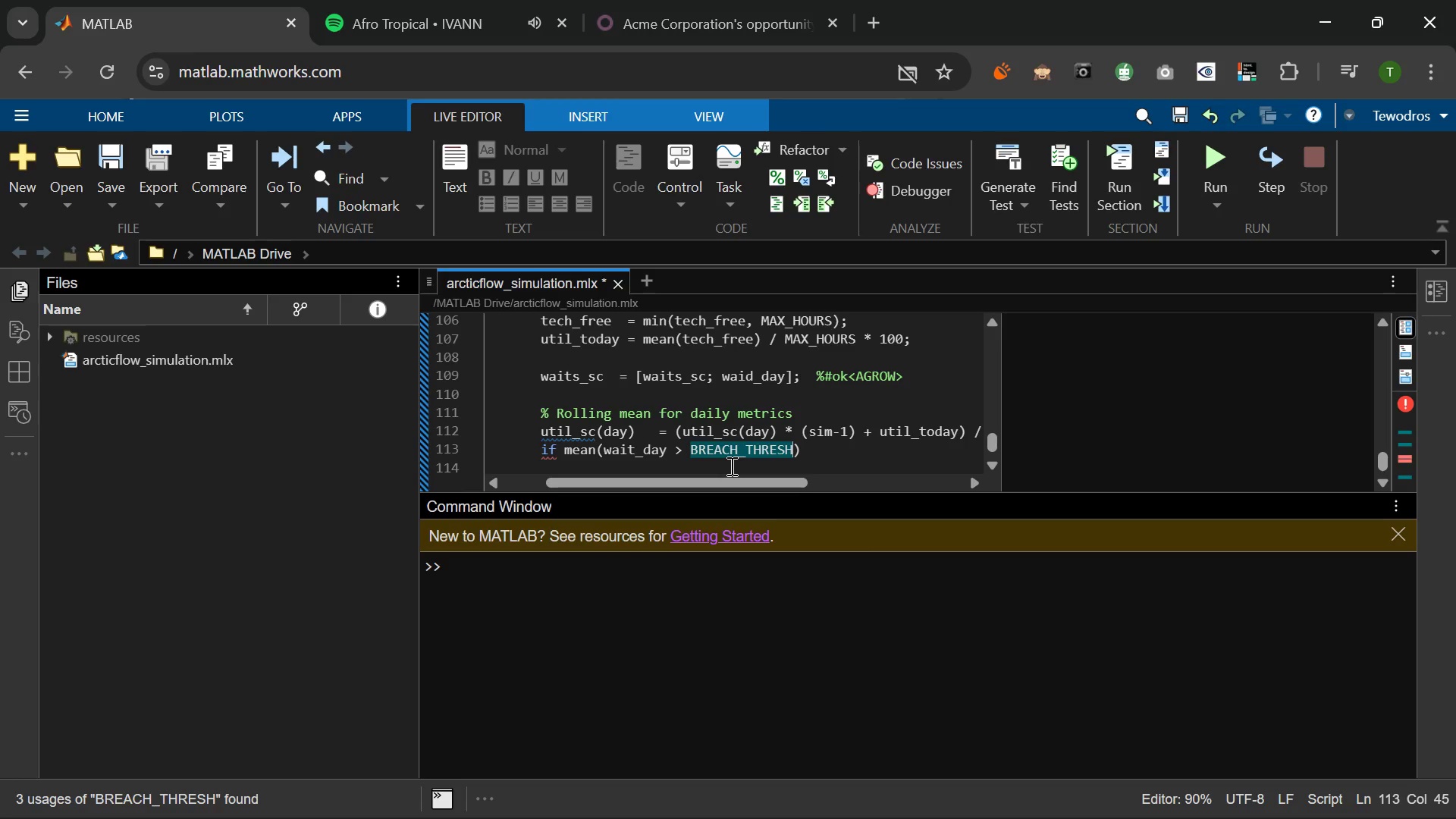 
wait(5.03)
 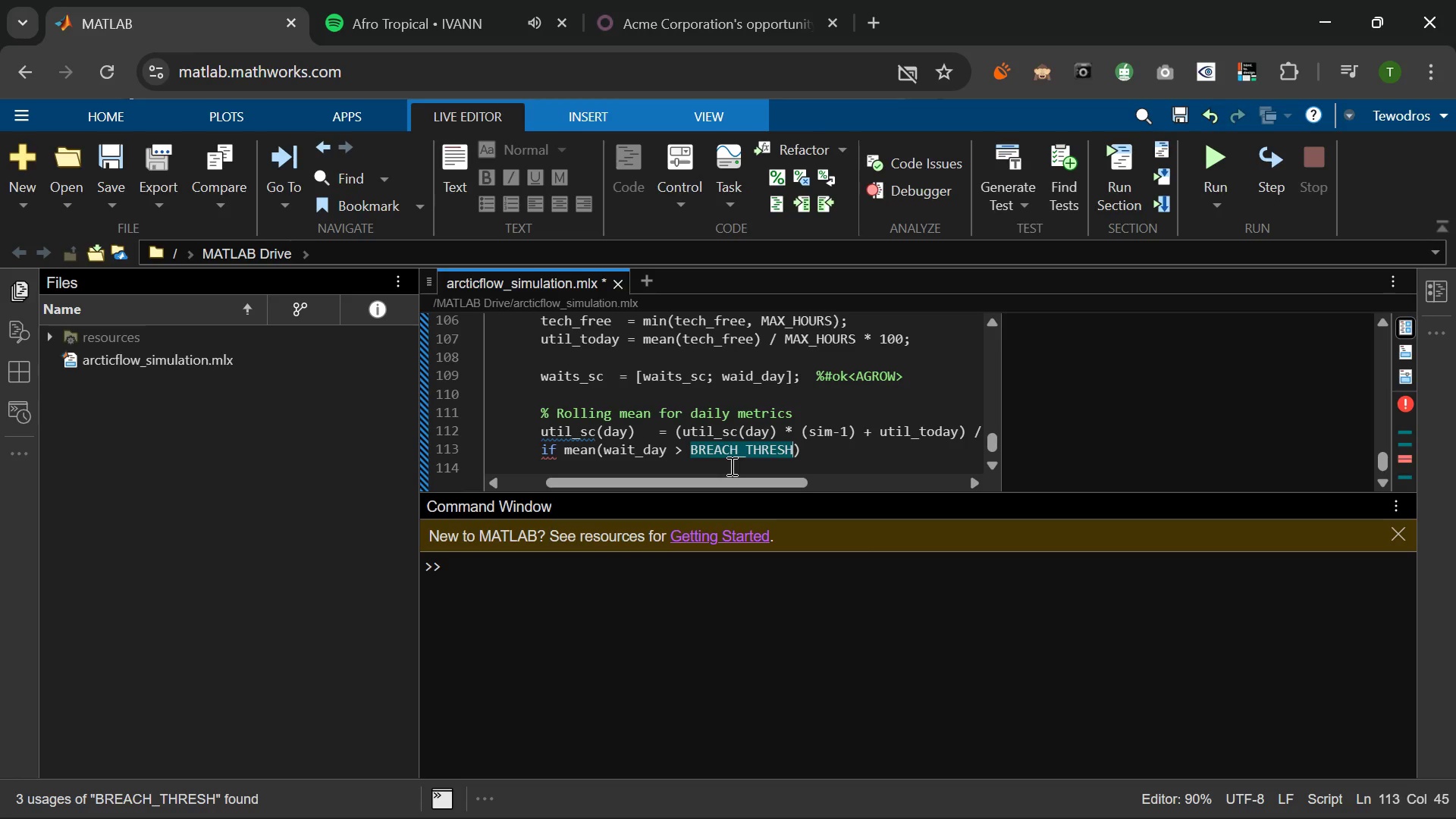 
key(ArrowRight)
 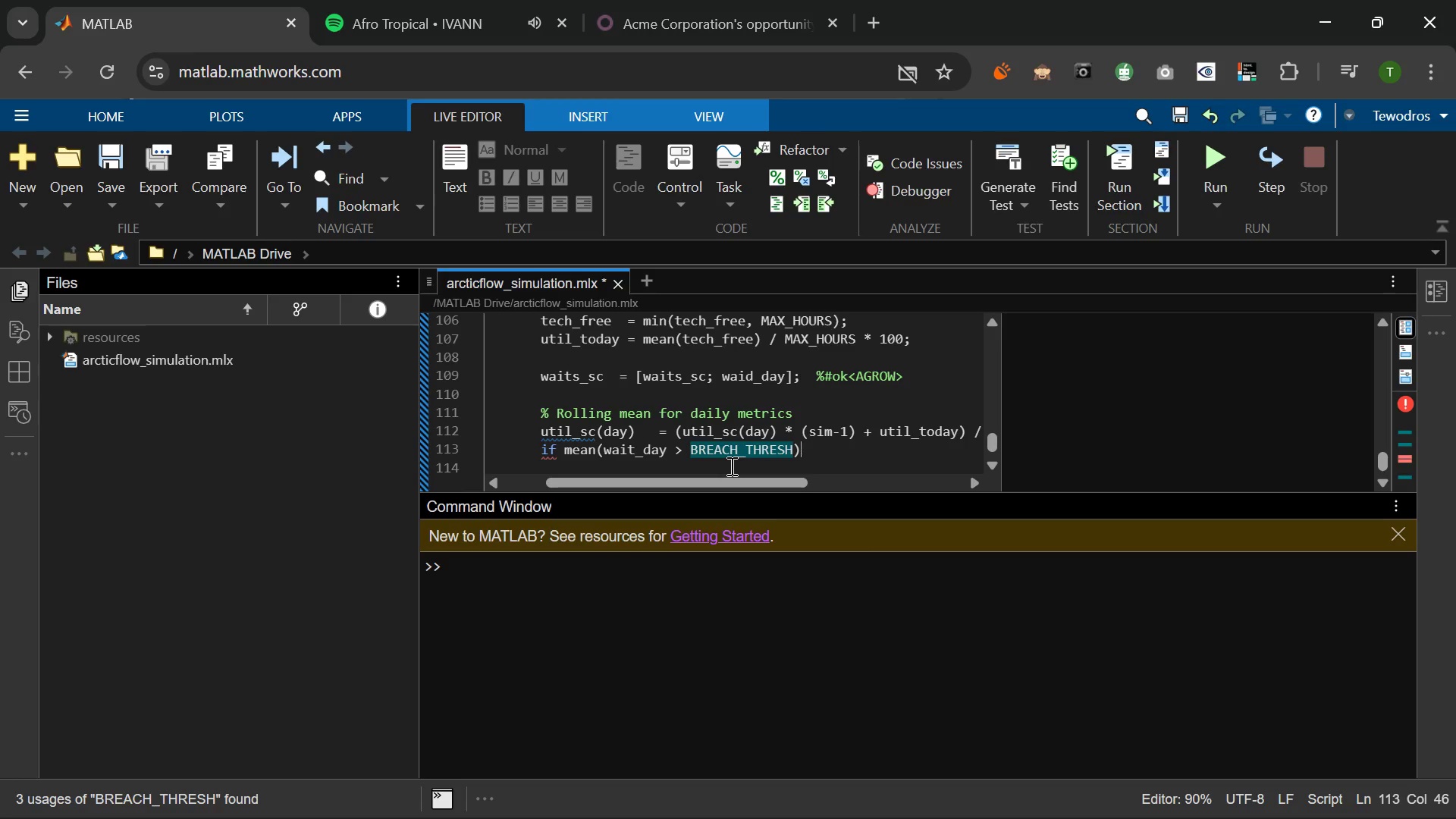 
type( > BREACH_PROB)
 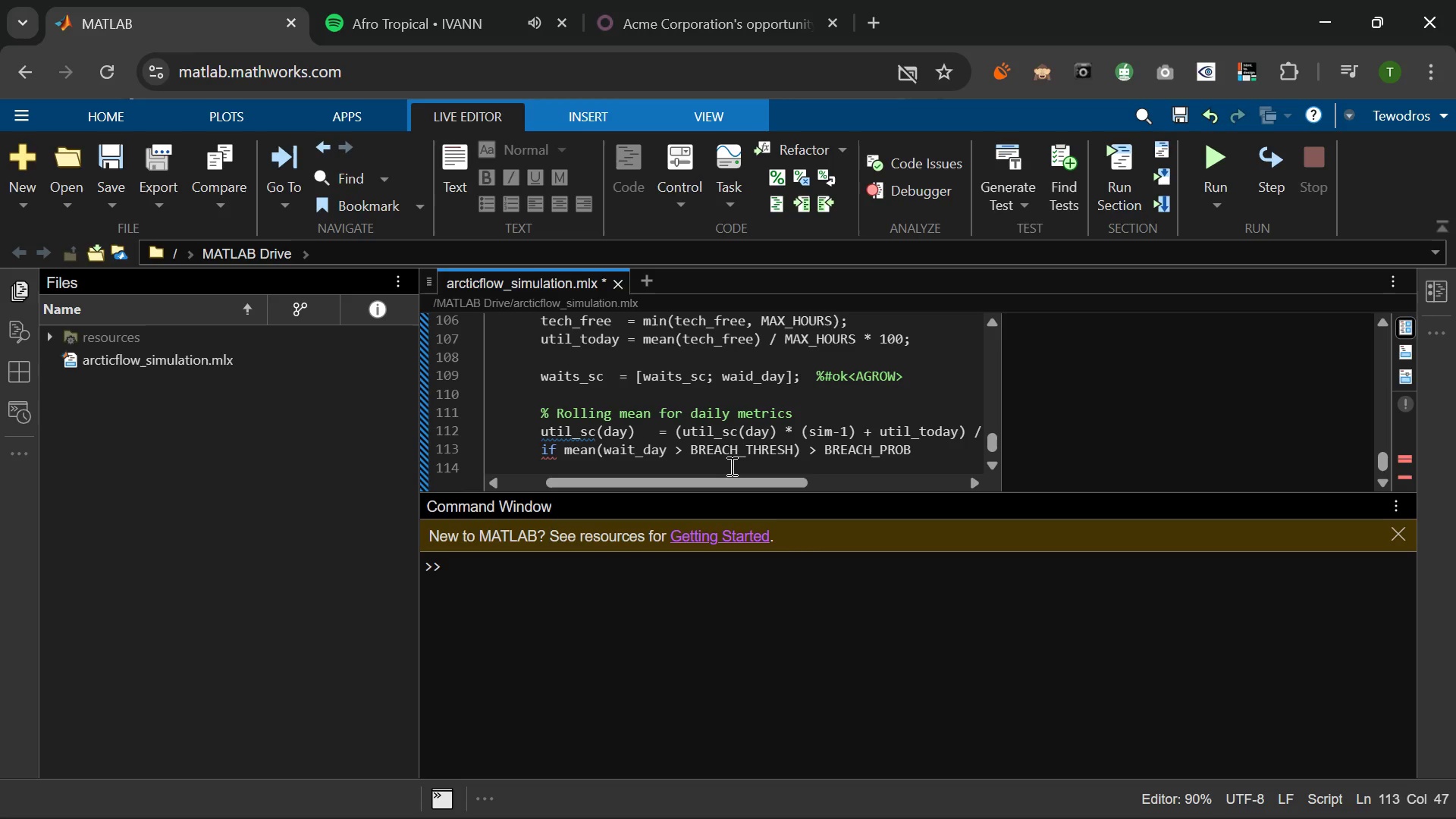 
key(Enter)
 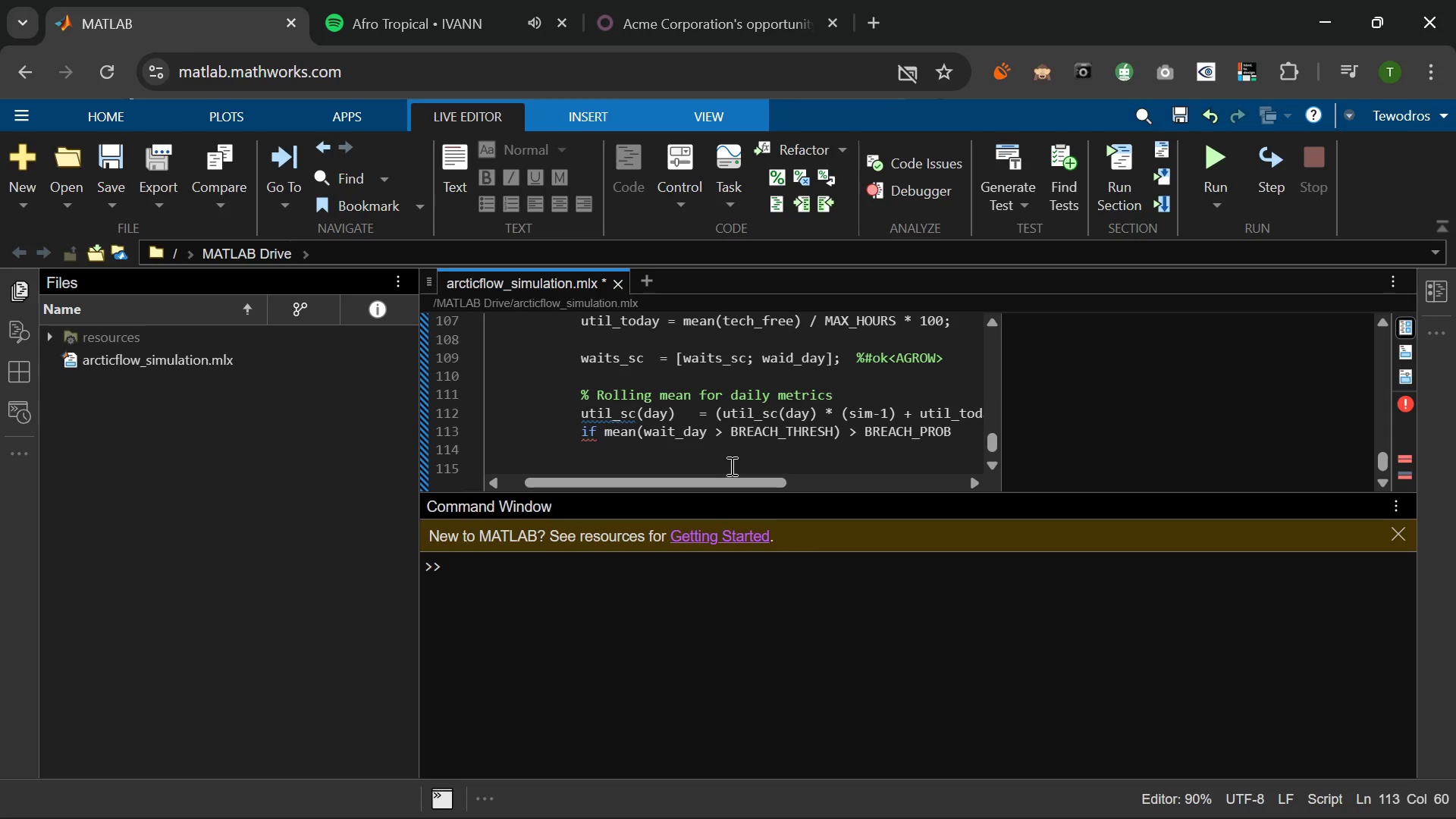 
type(breach_sc(day)
 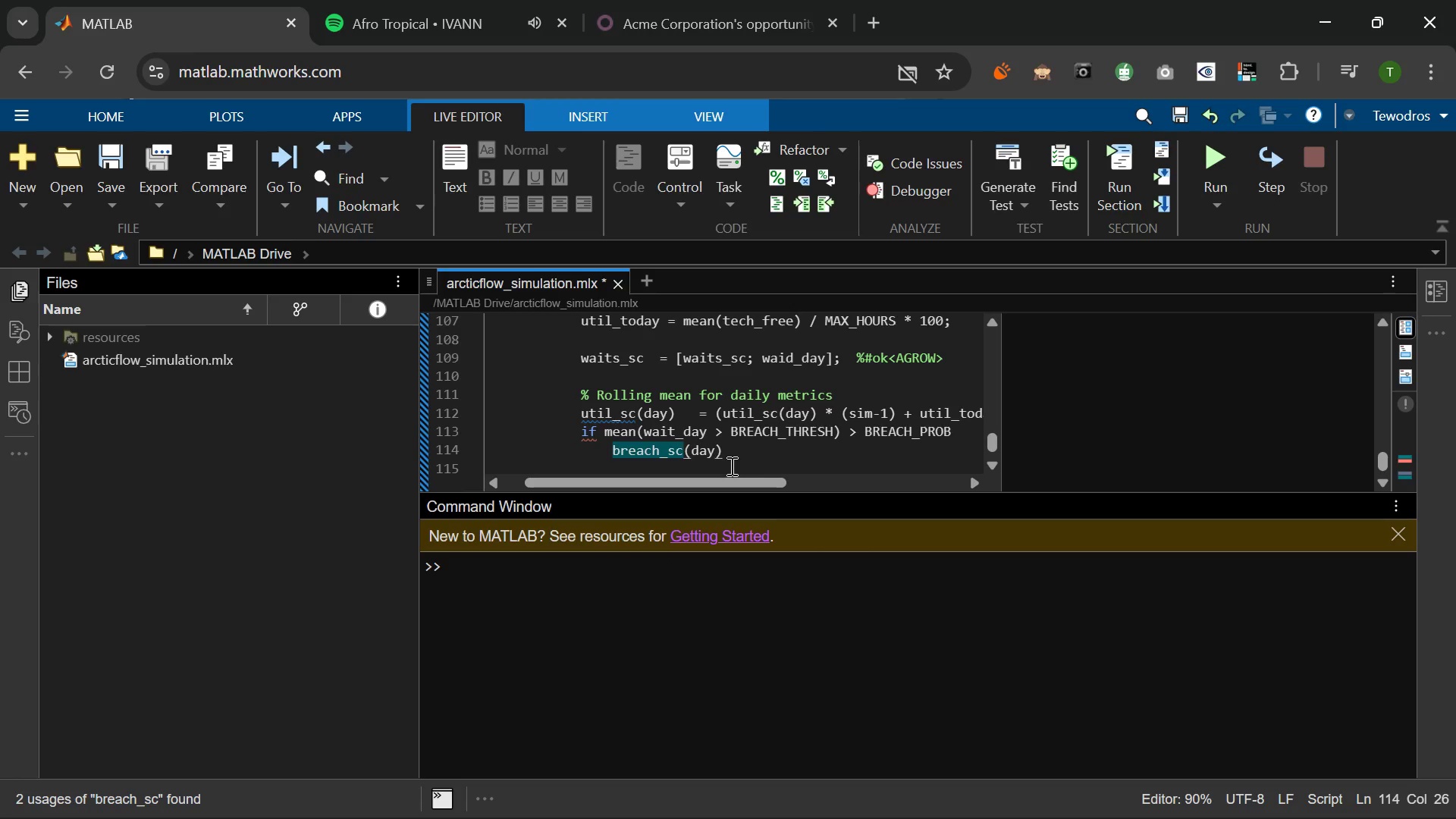 
hold_key(key=VolumeDown, duration=0.72)
 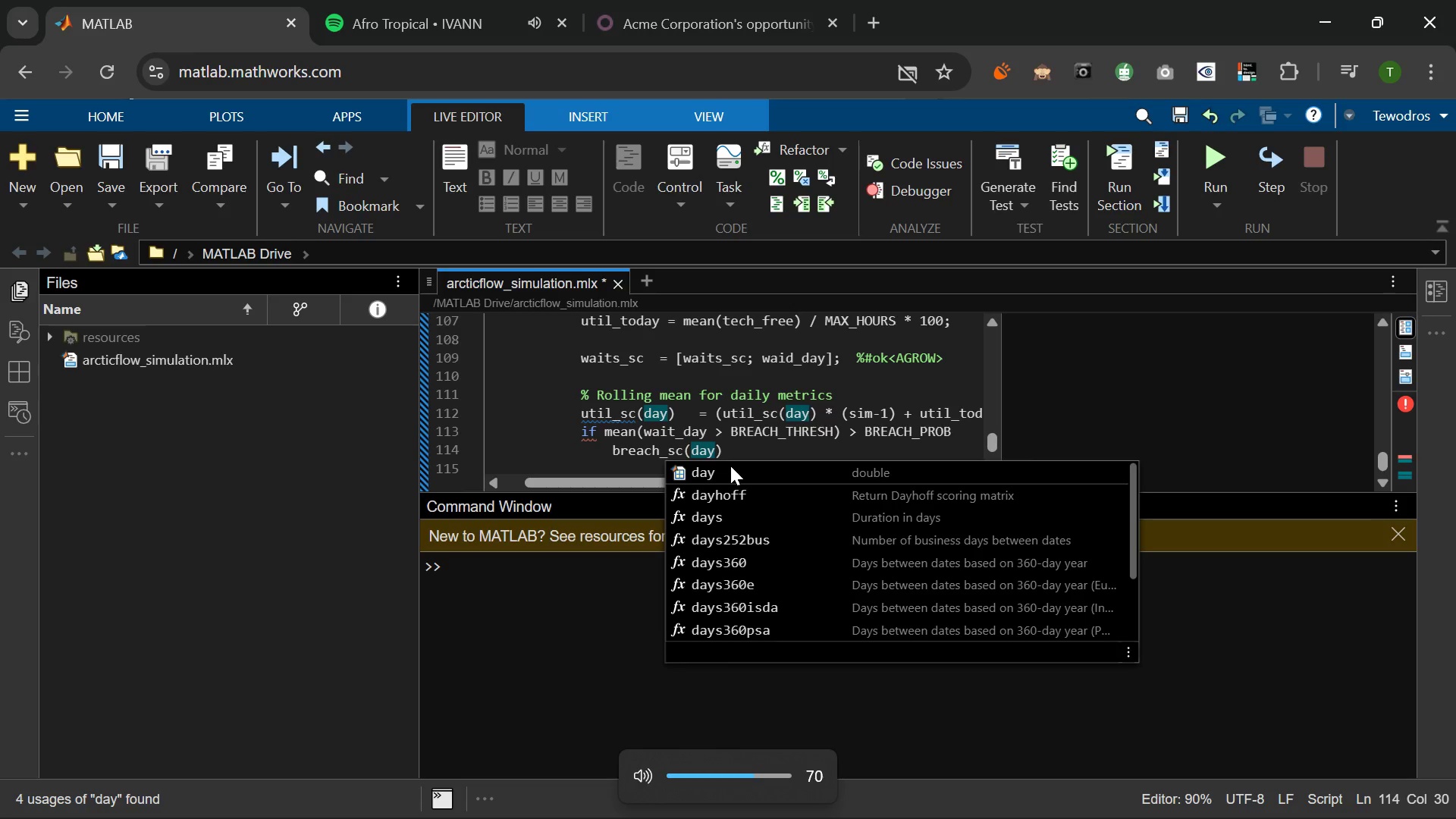 
key(VolumeDown)
 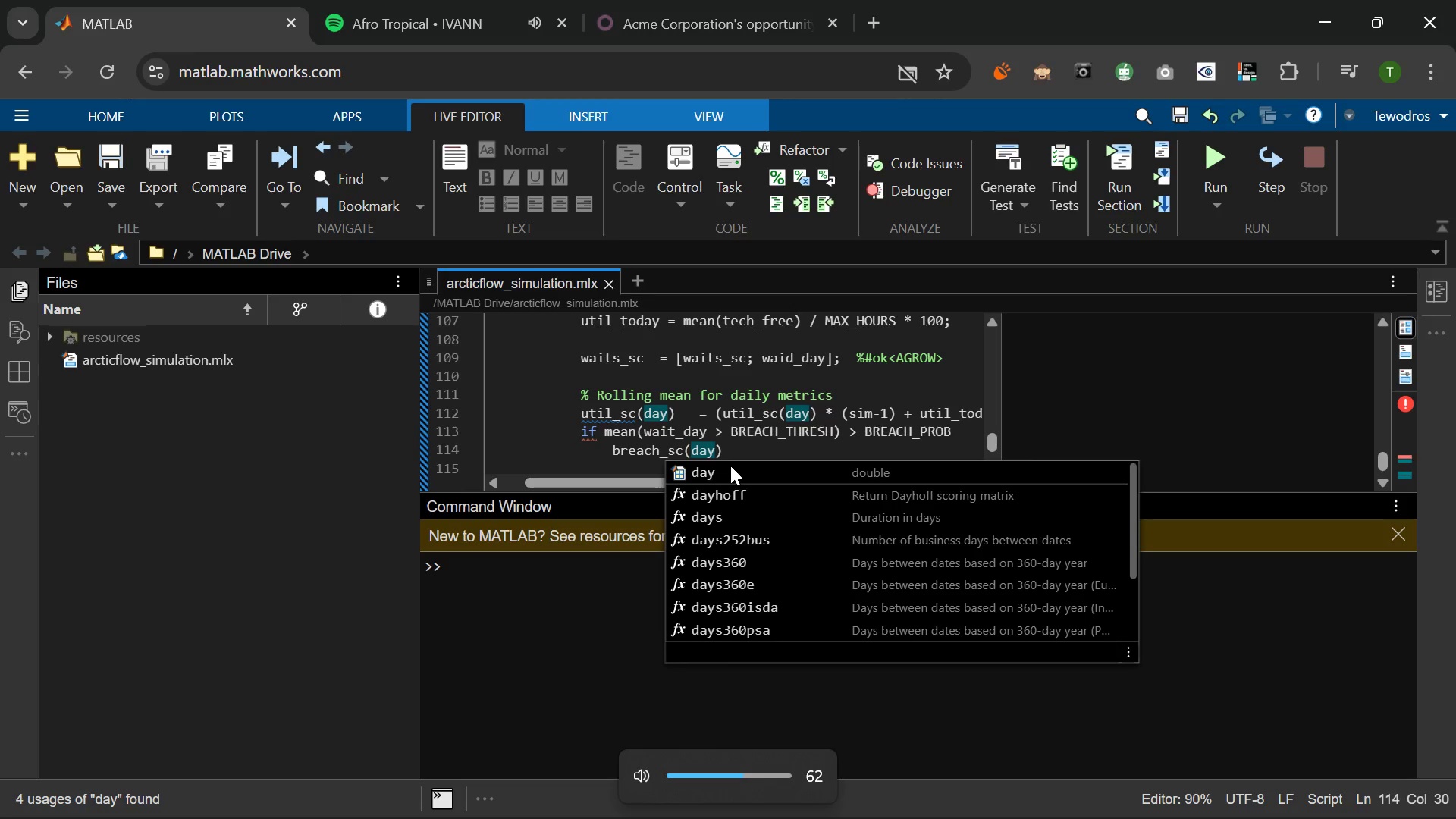 
key(VolumeDown)
 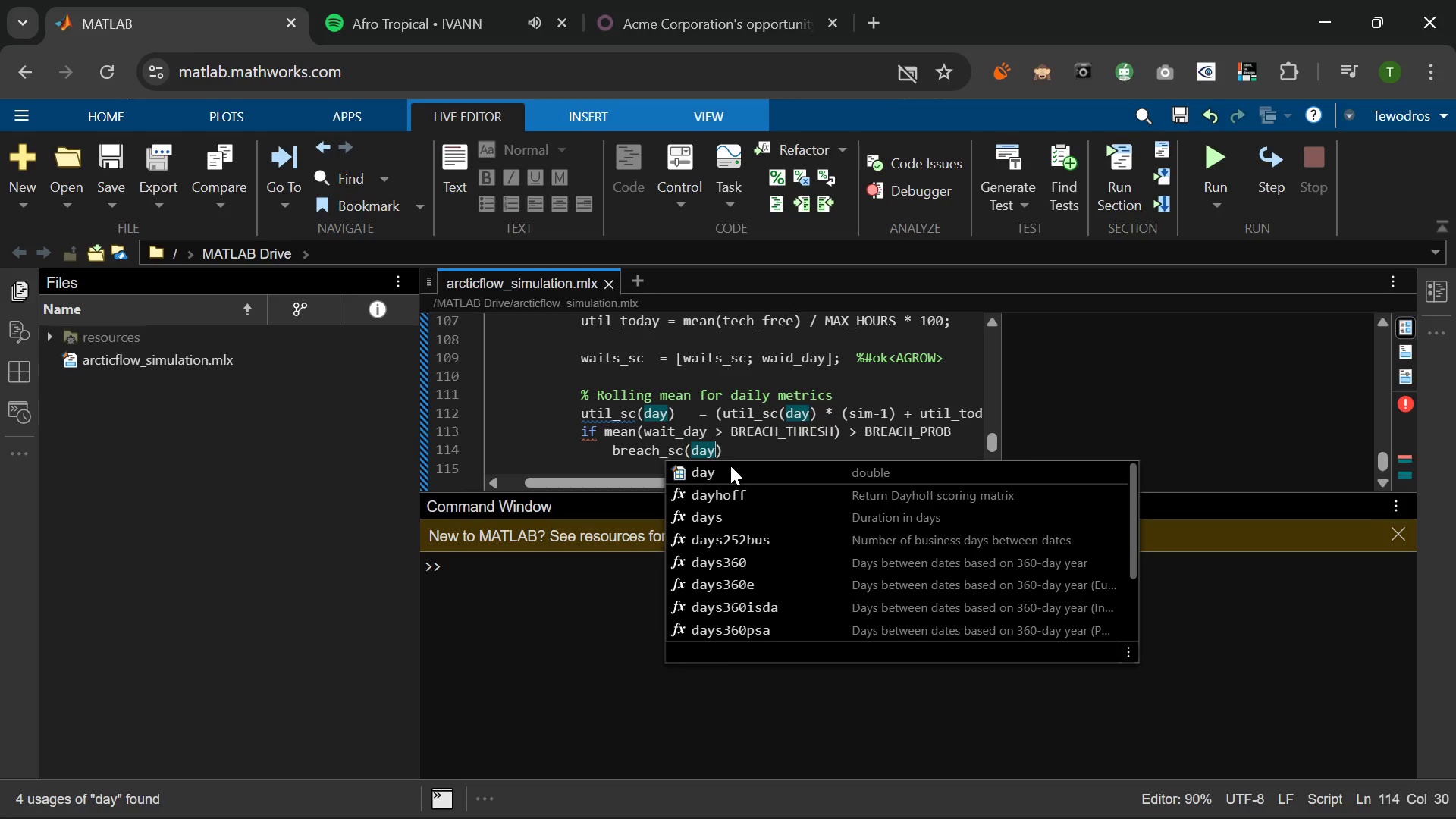 
wait(24.69)
 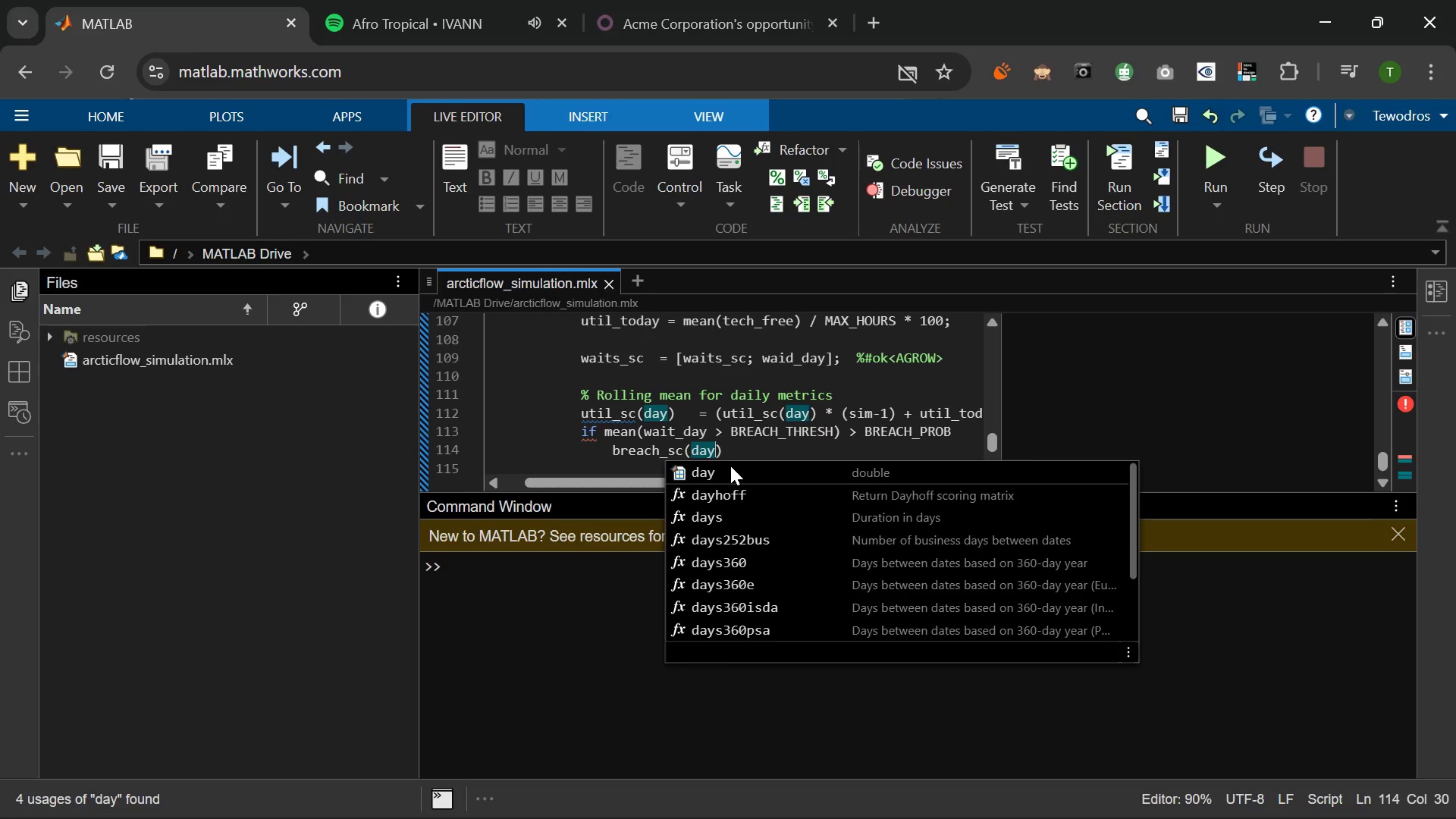 
key(ArrowRight)
 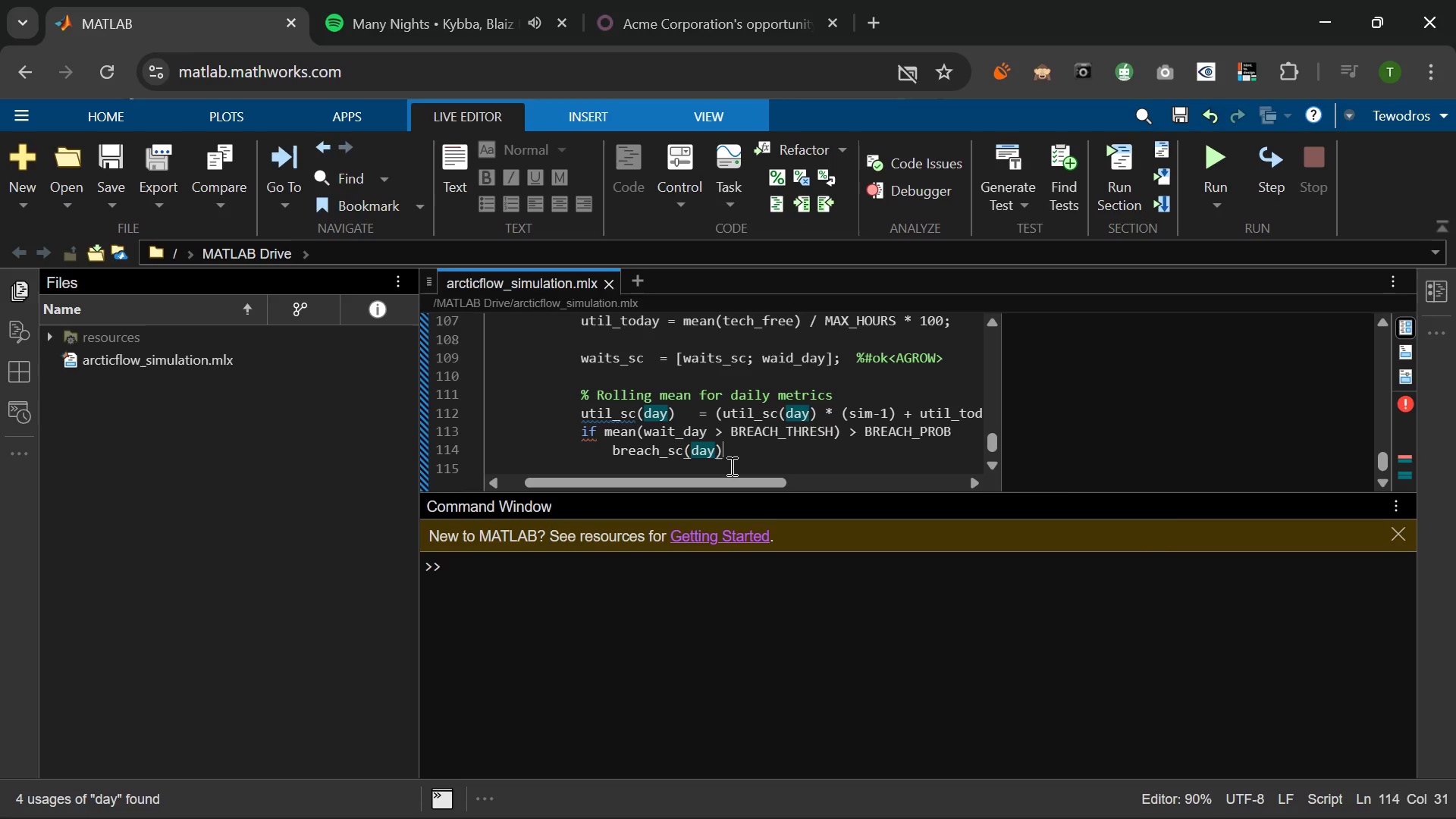 
type(  = breach_sc(day )
key(Backspace)
 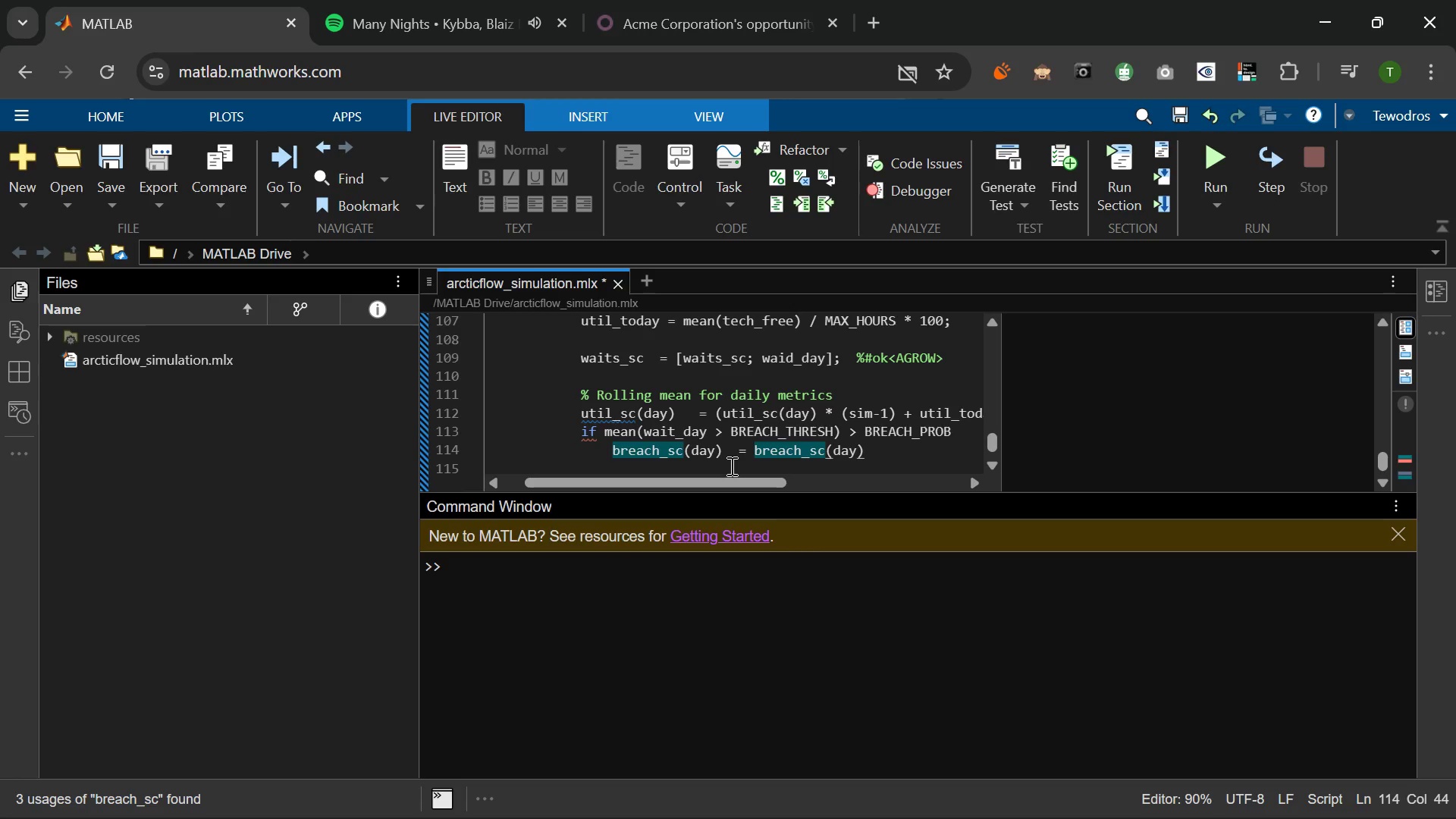 
key(ArrowRight)
 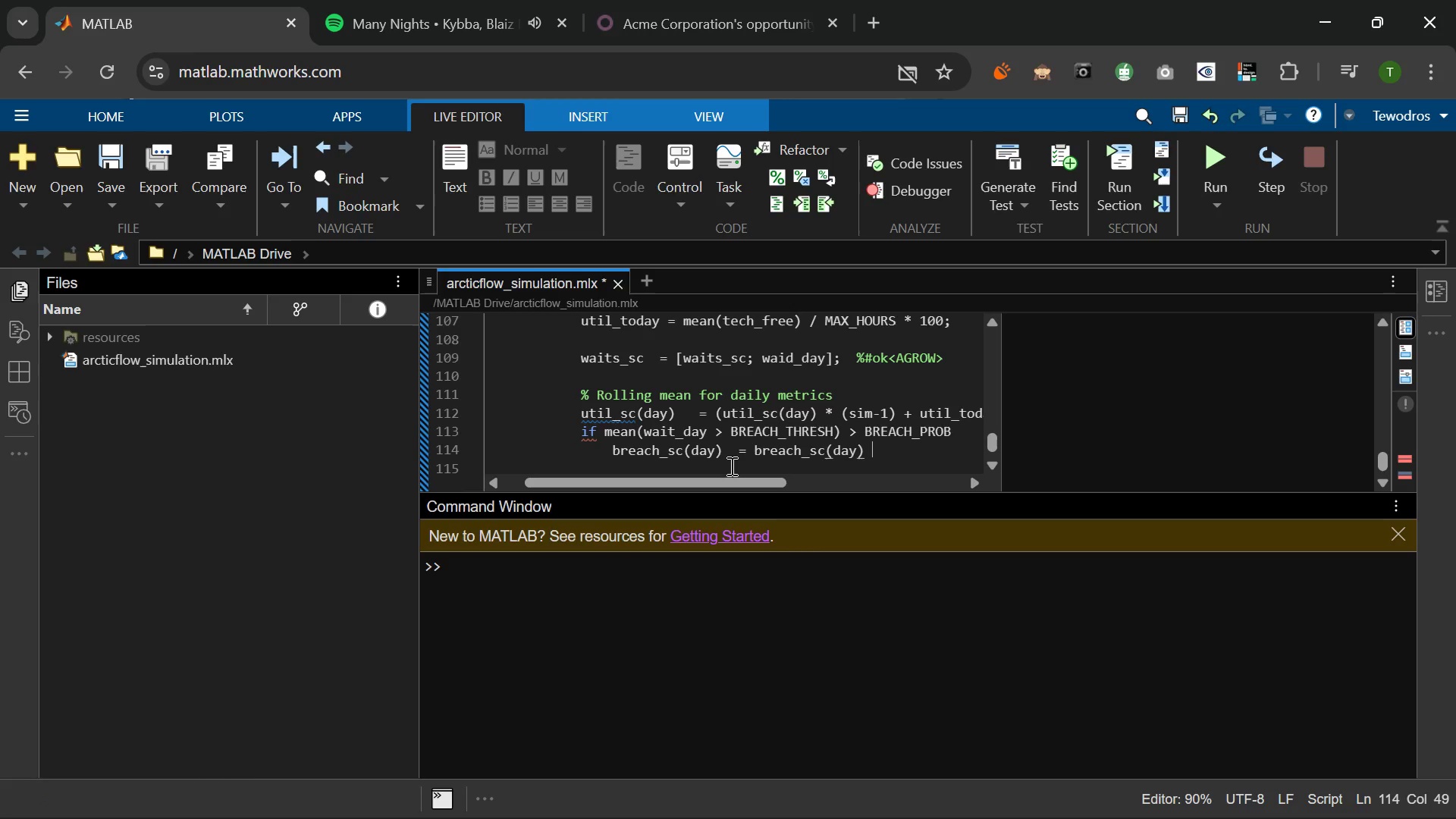 
key(Space)
 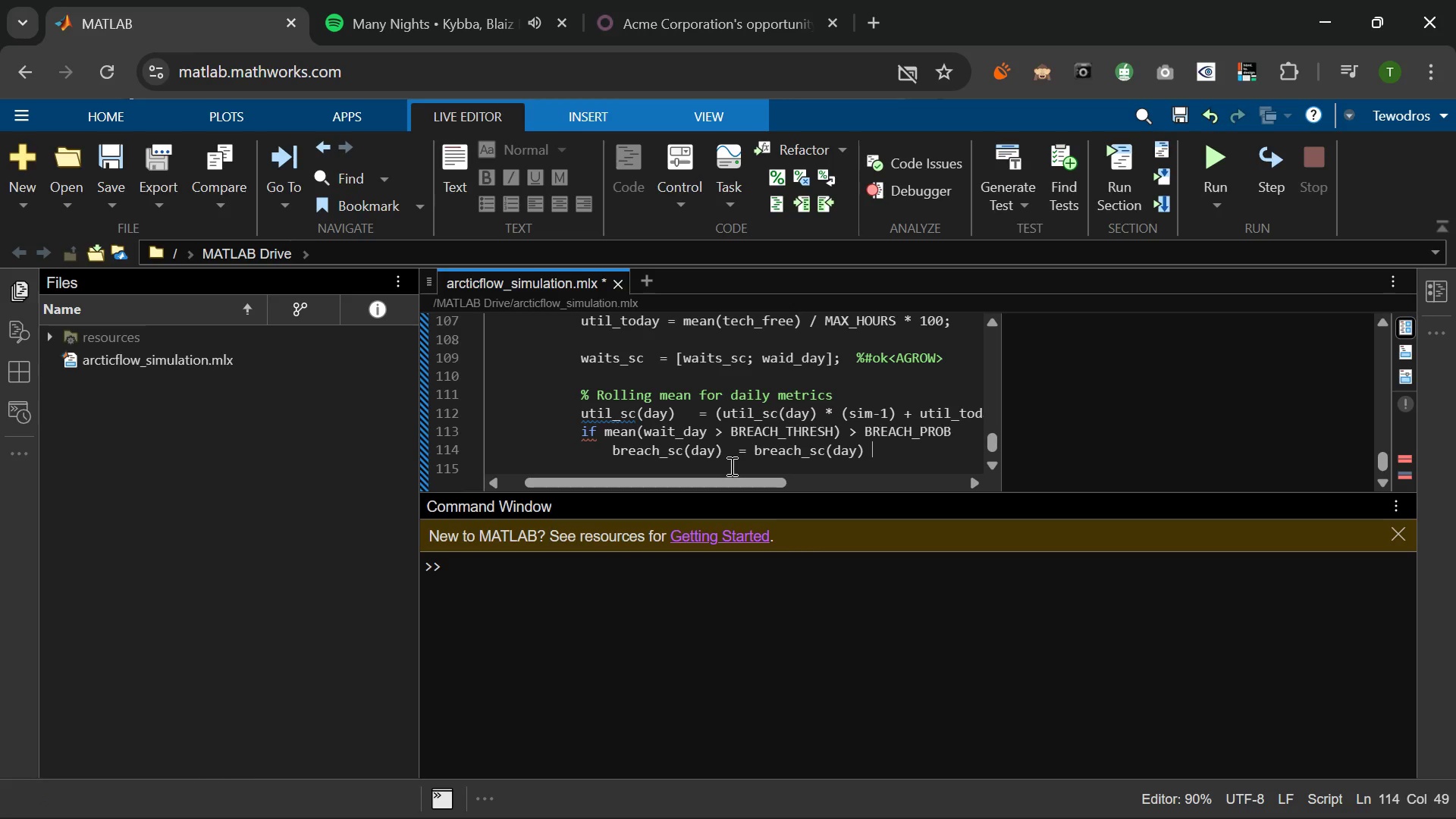 
key(Shift+ShiftLeft)
 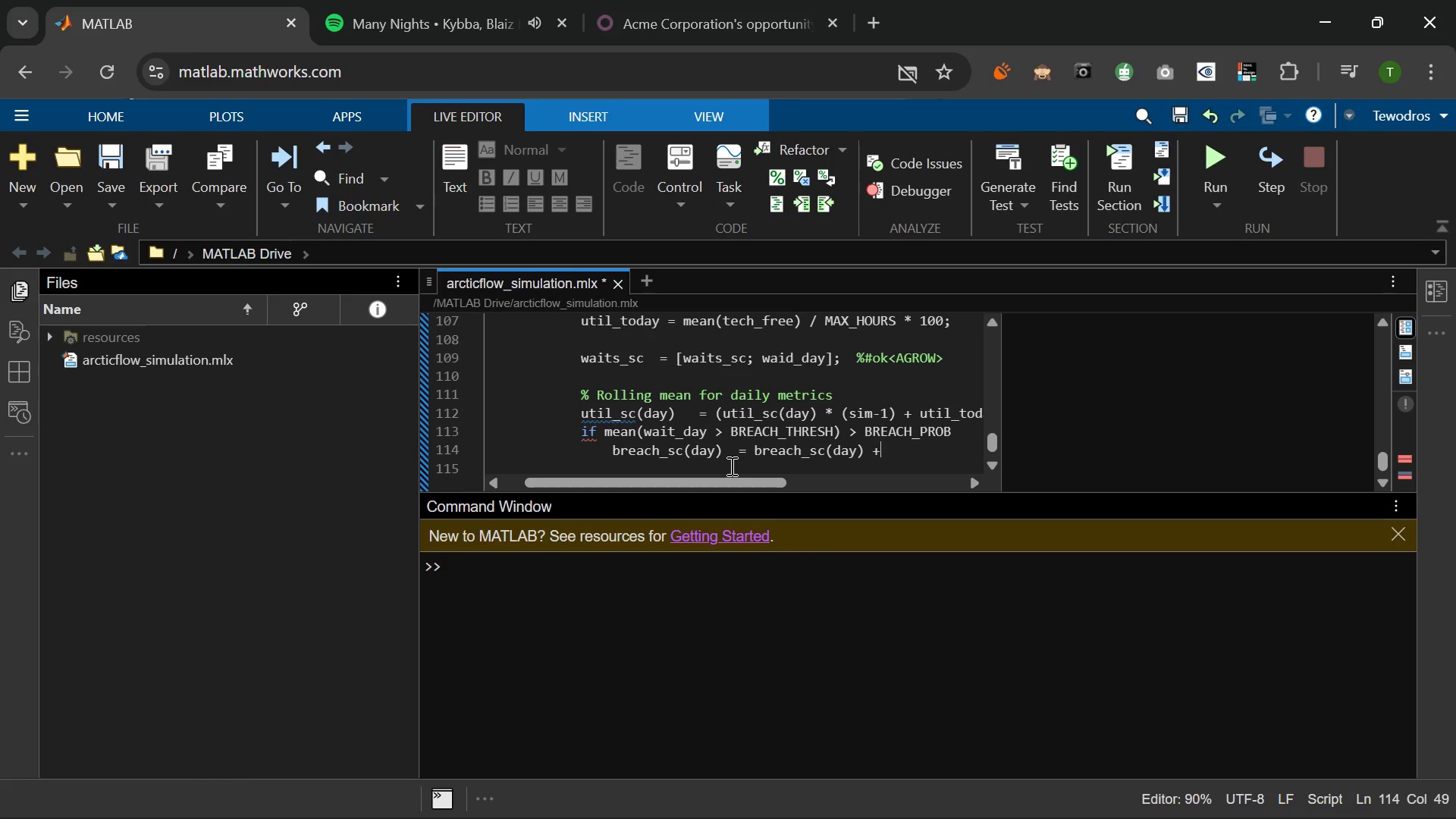 
key(Shift+Equal)
 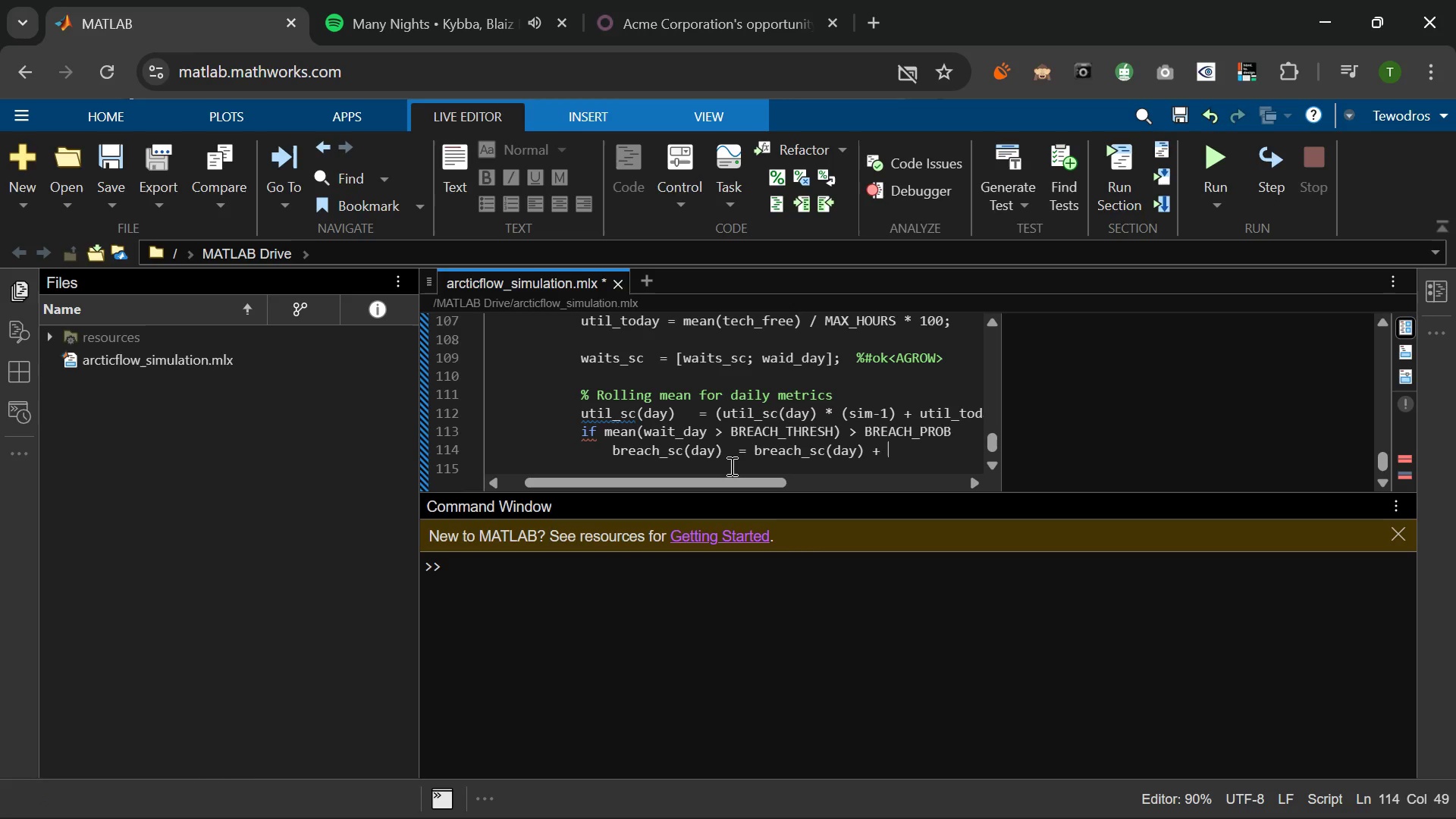 
key(Space)
 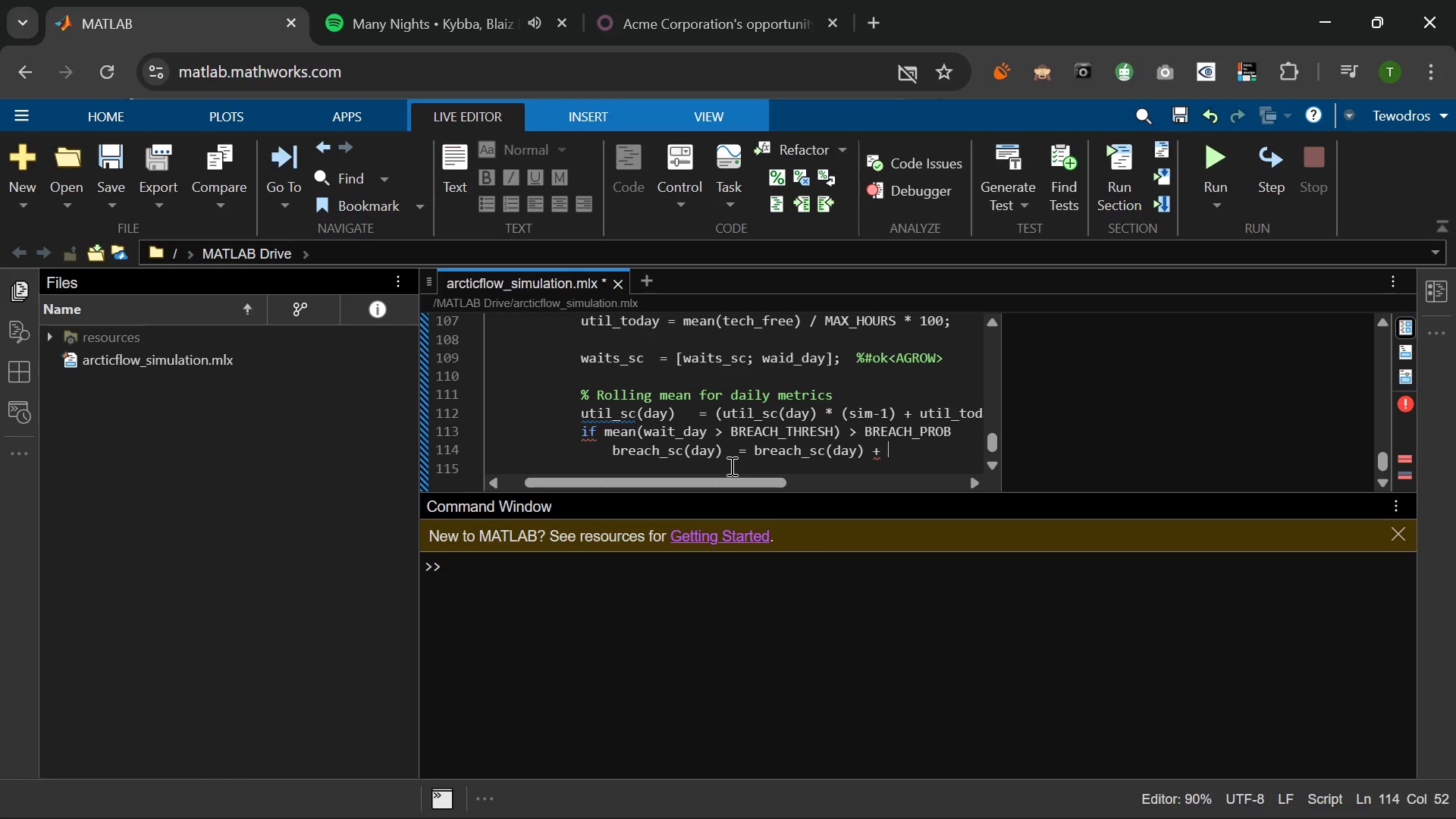 
wait(5.17)
 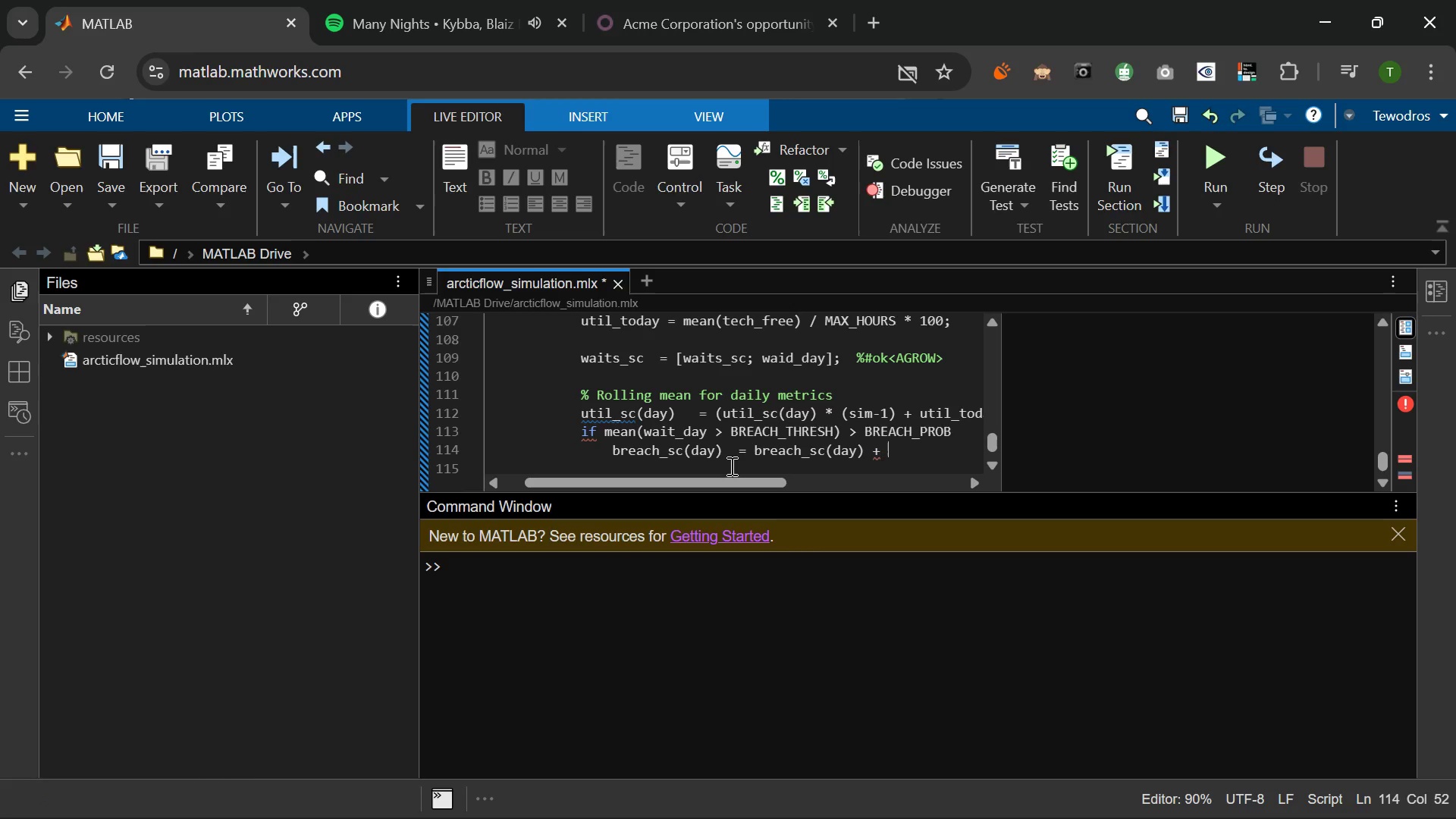 
key(Shift+1)
 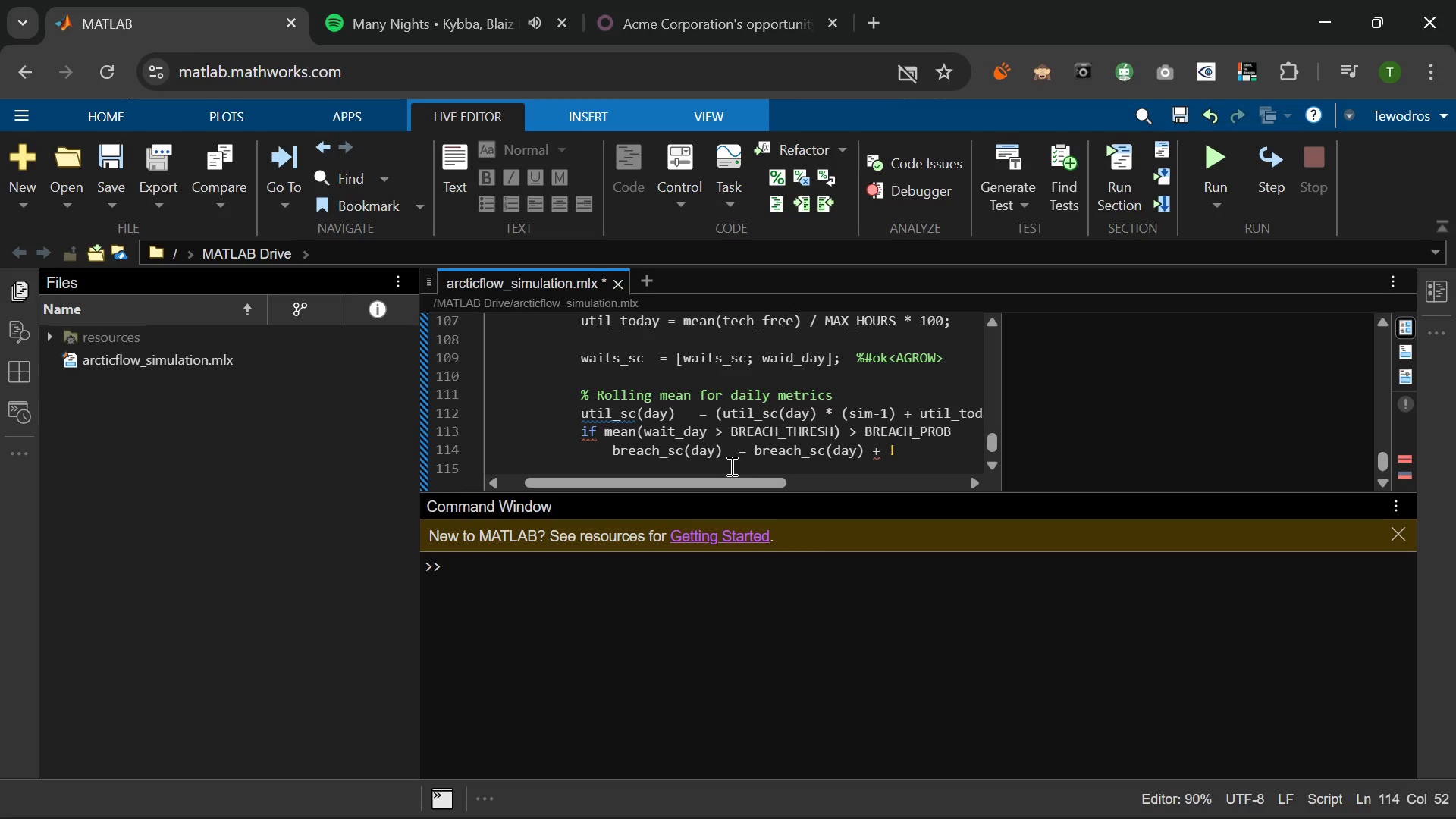 
key(Backspace)
 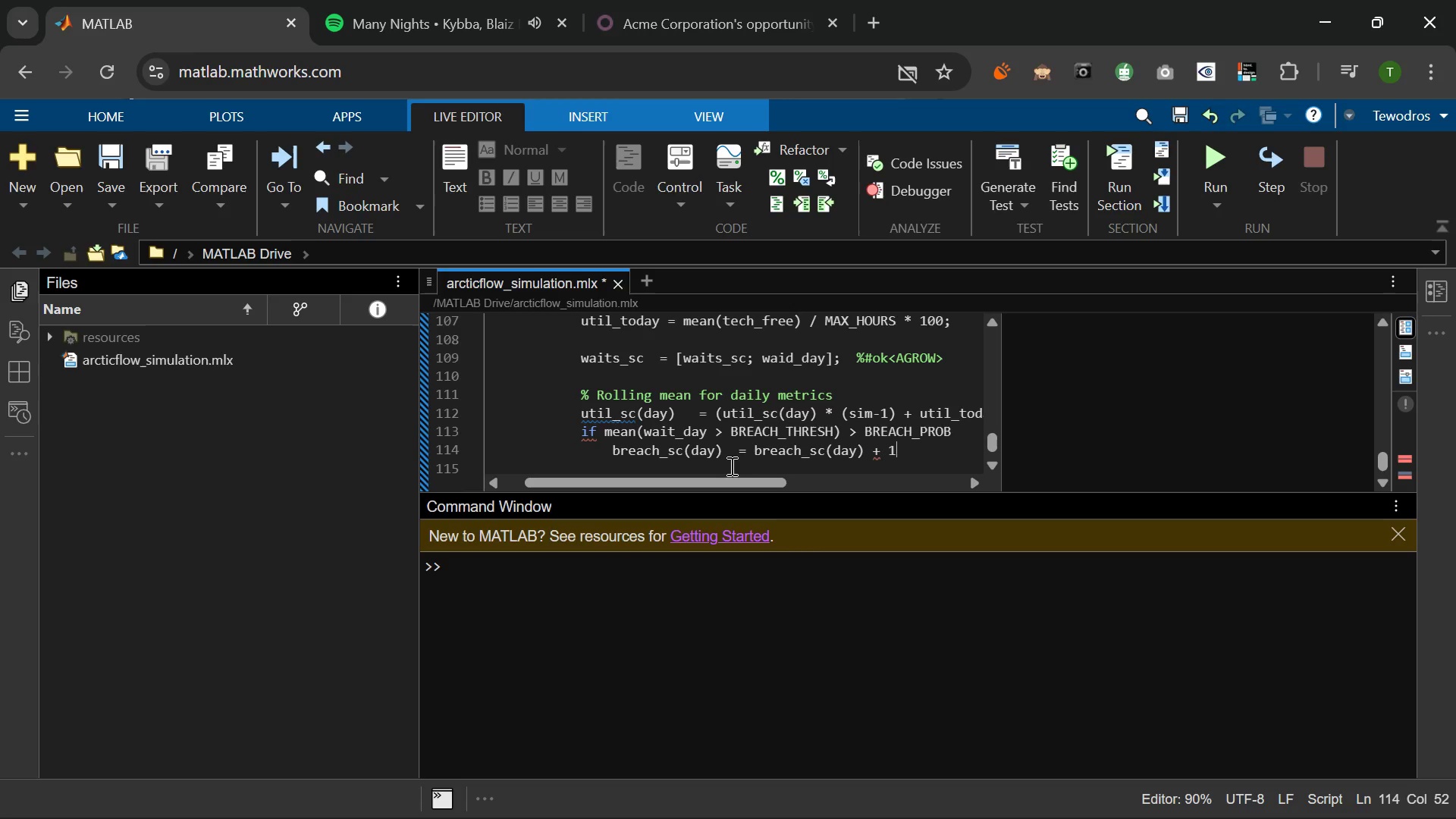 
key(1)
 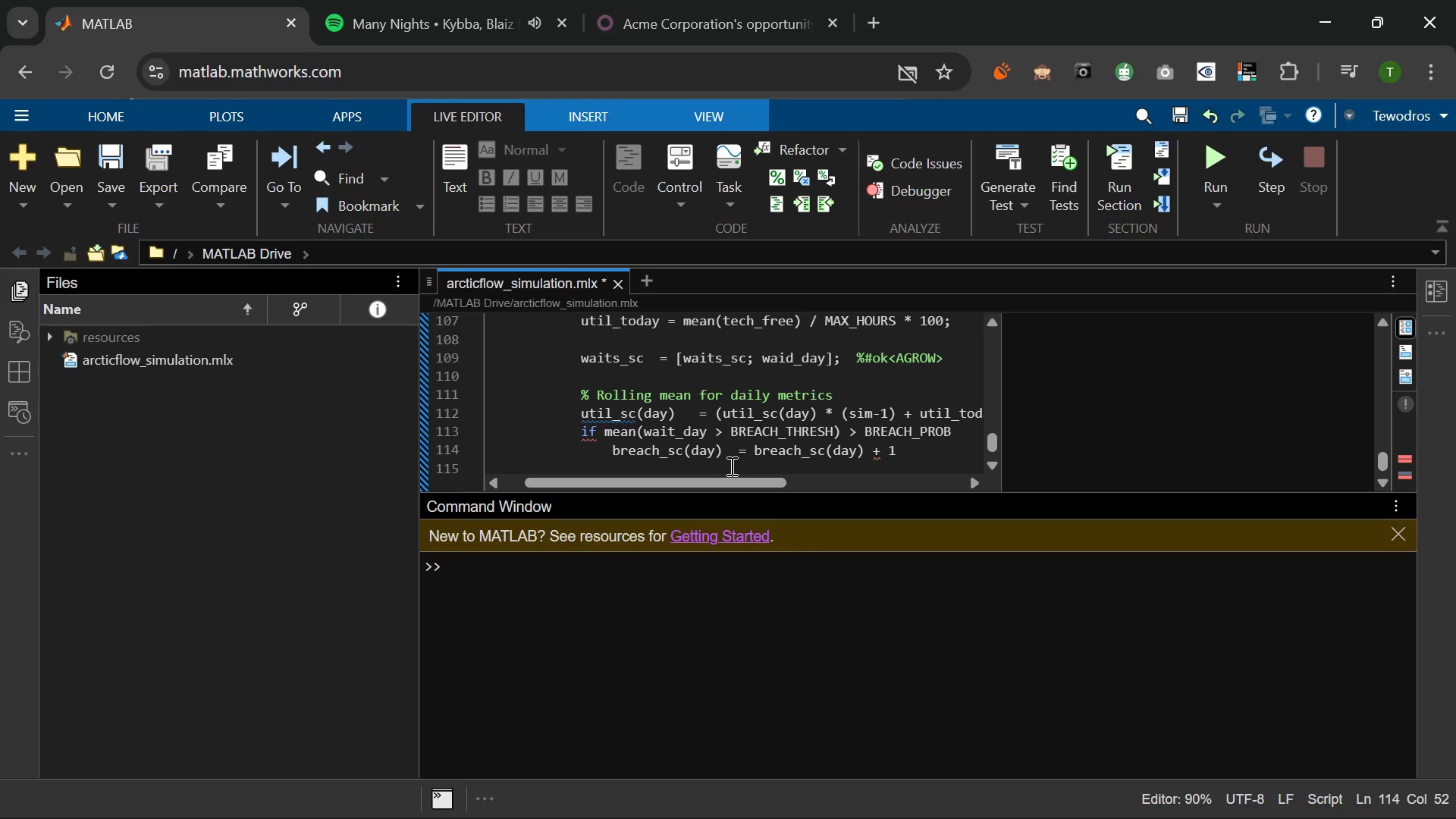 
key(Semicolon)
 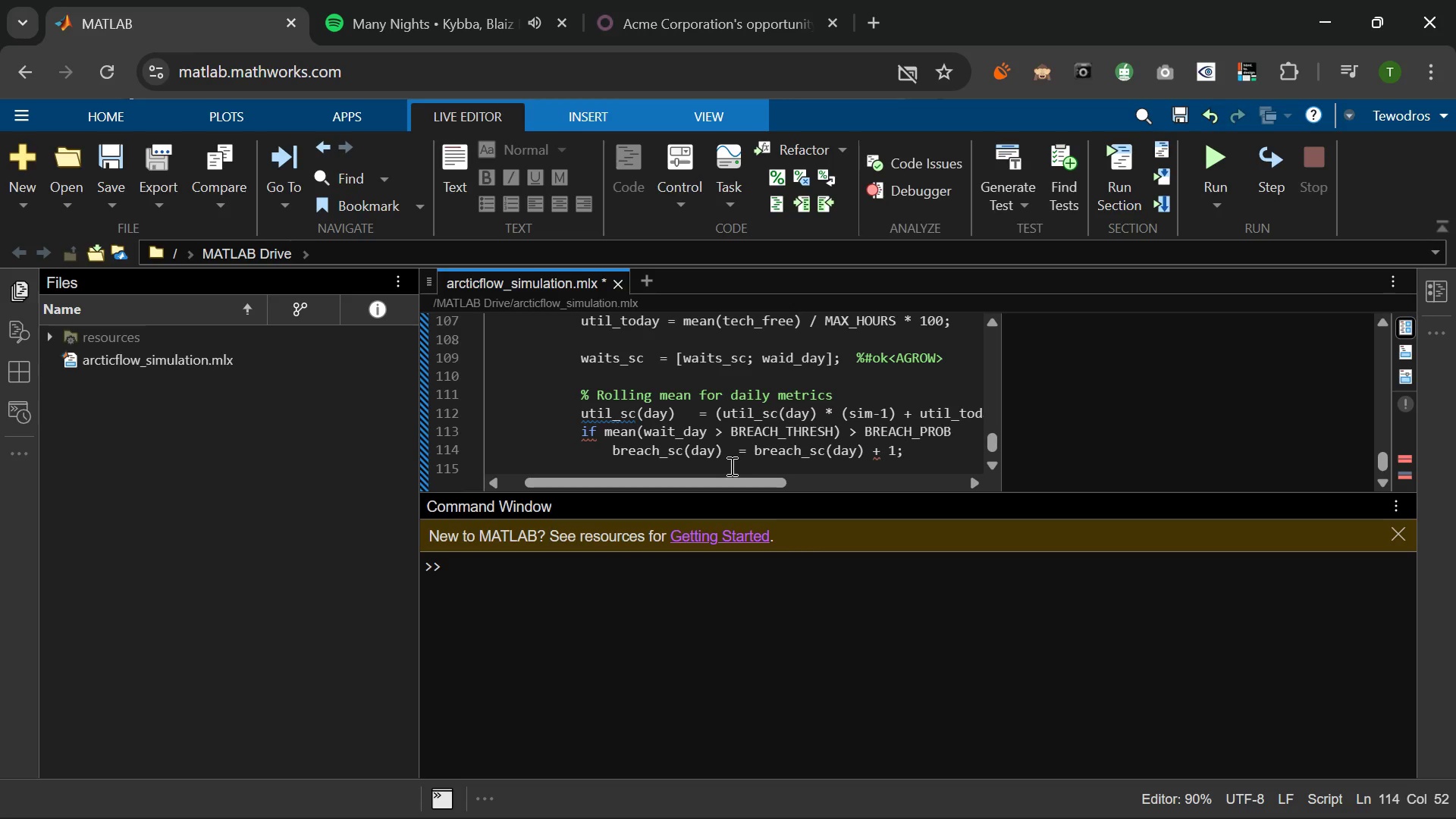 
key(Enter)
 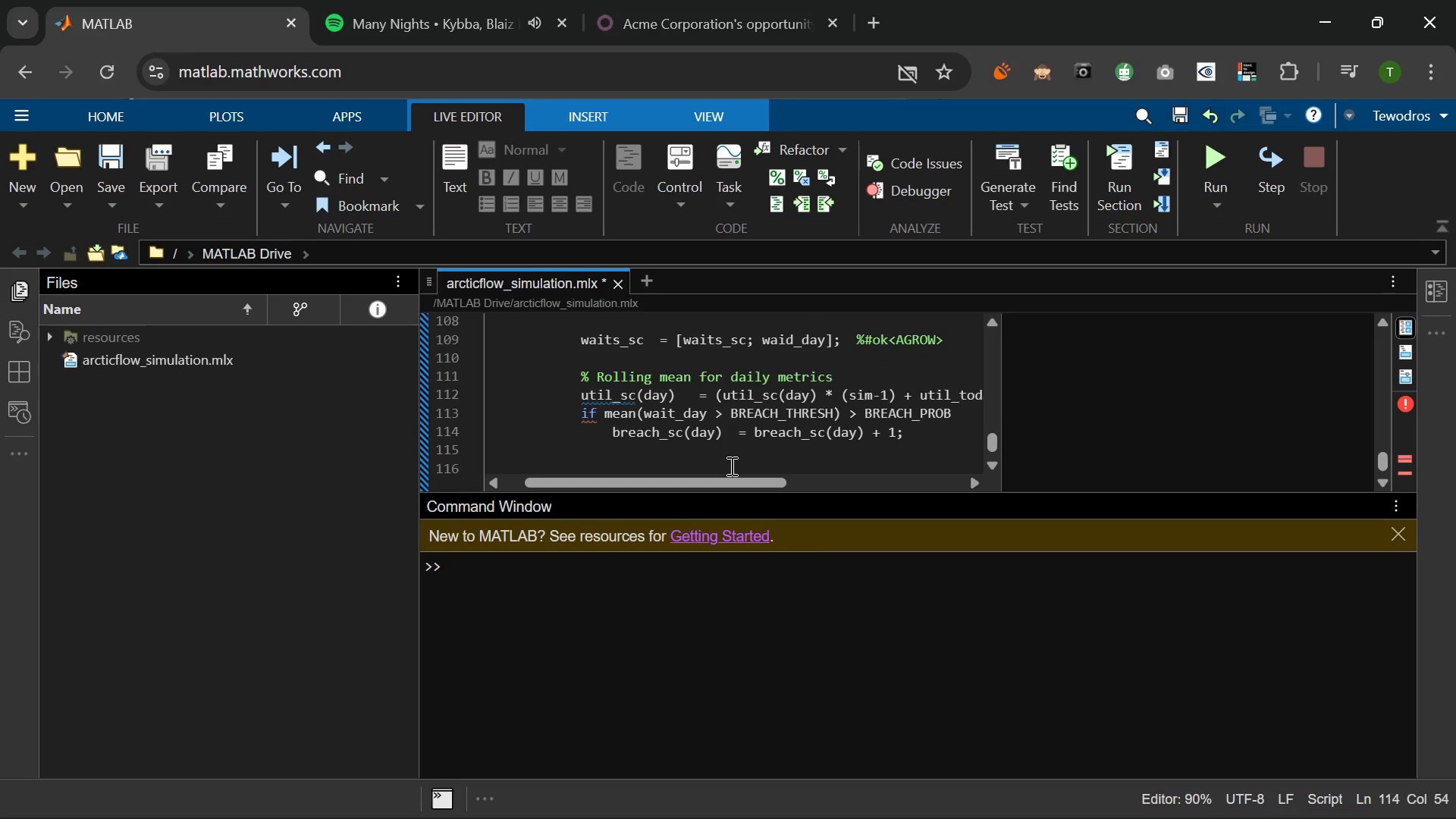 
wait(8.0)
 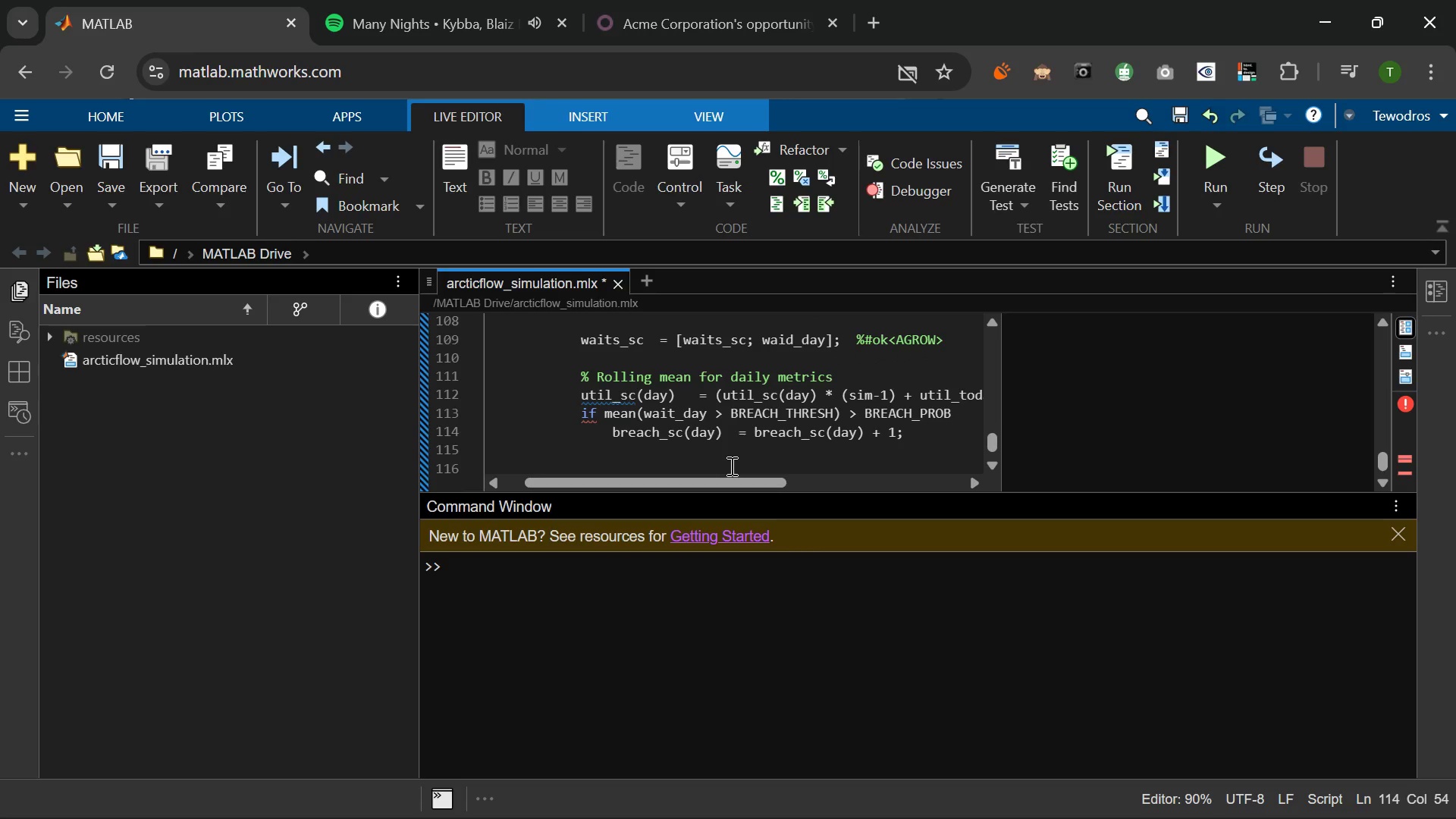 
type(end)
 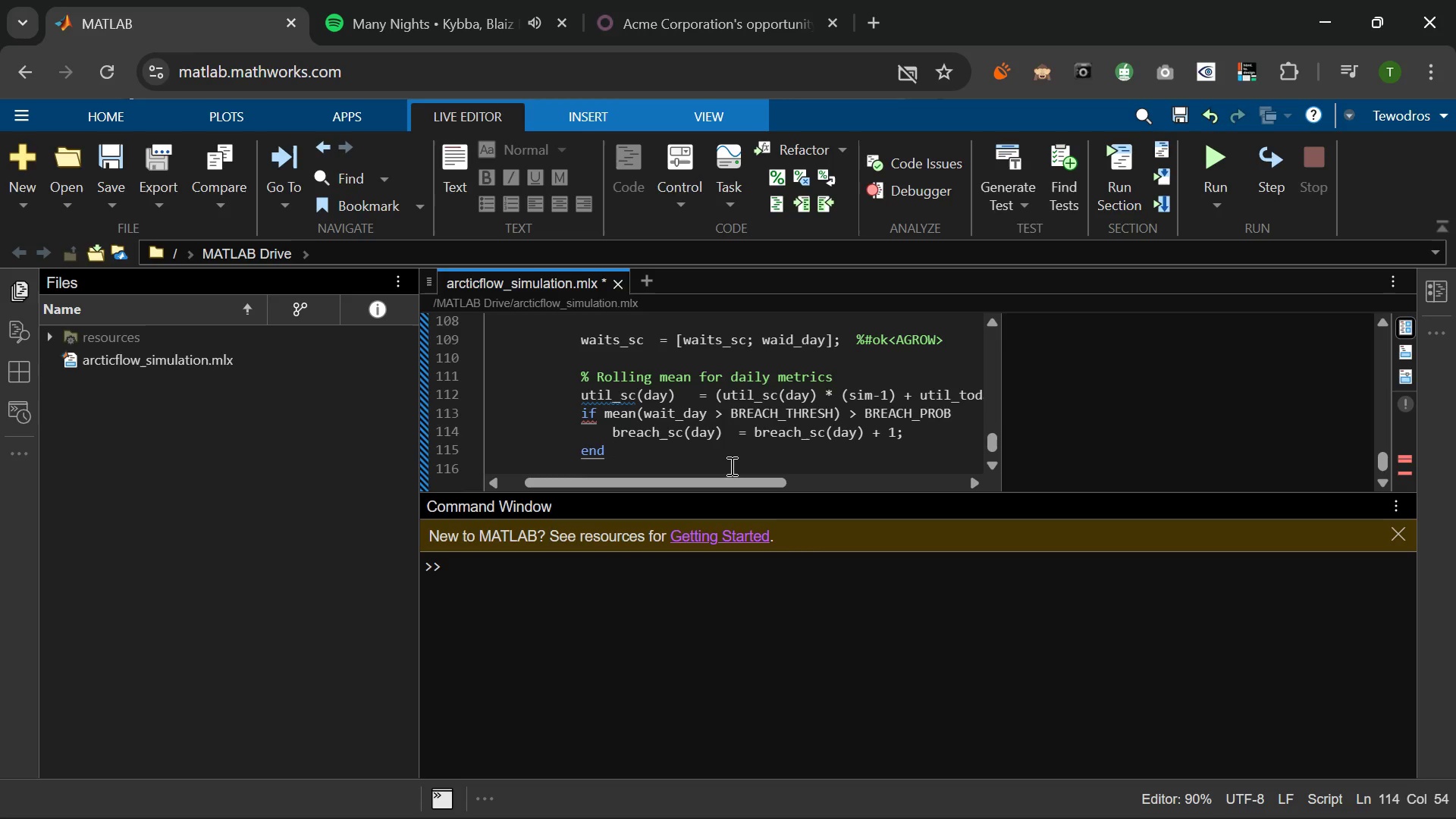 
key(Enter)
 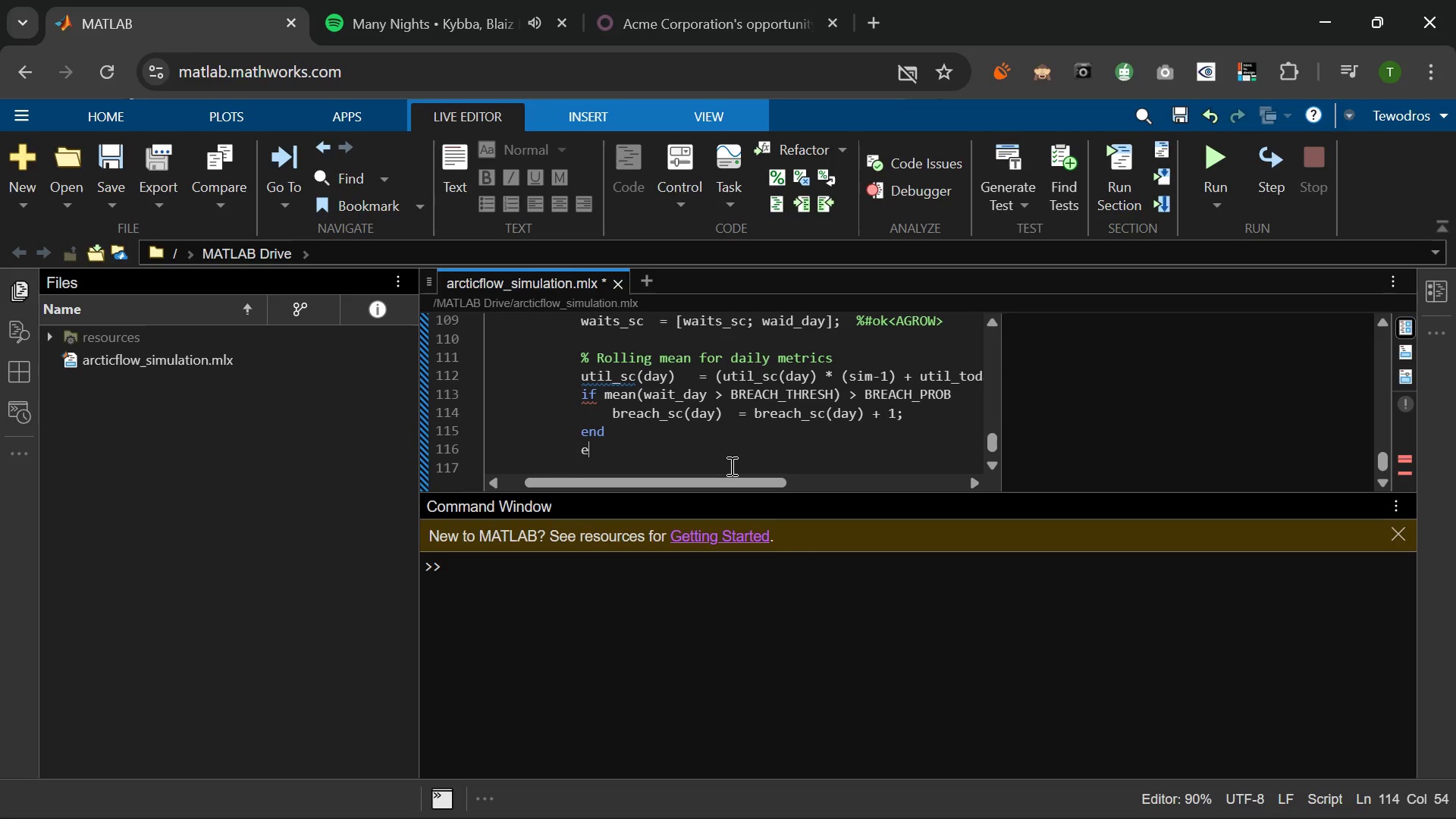 
type(end)
 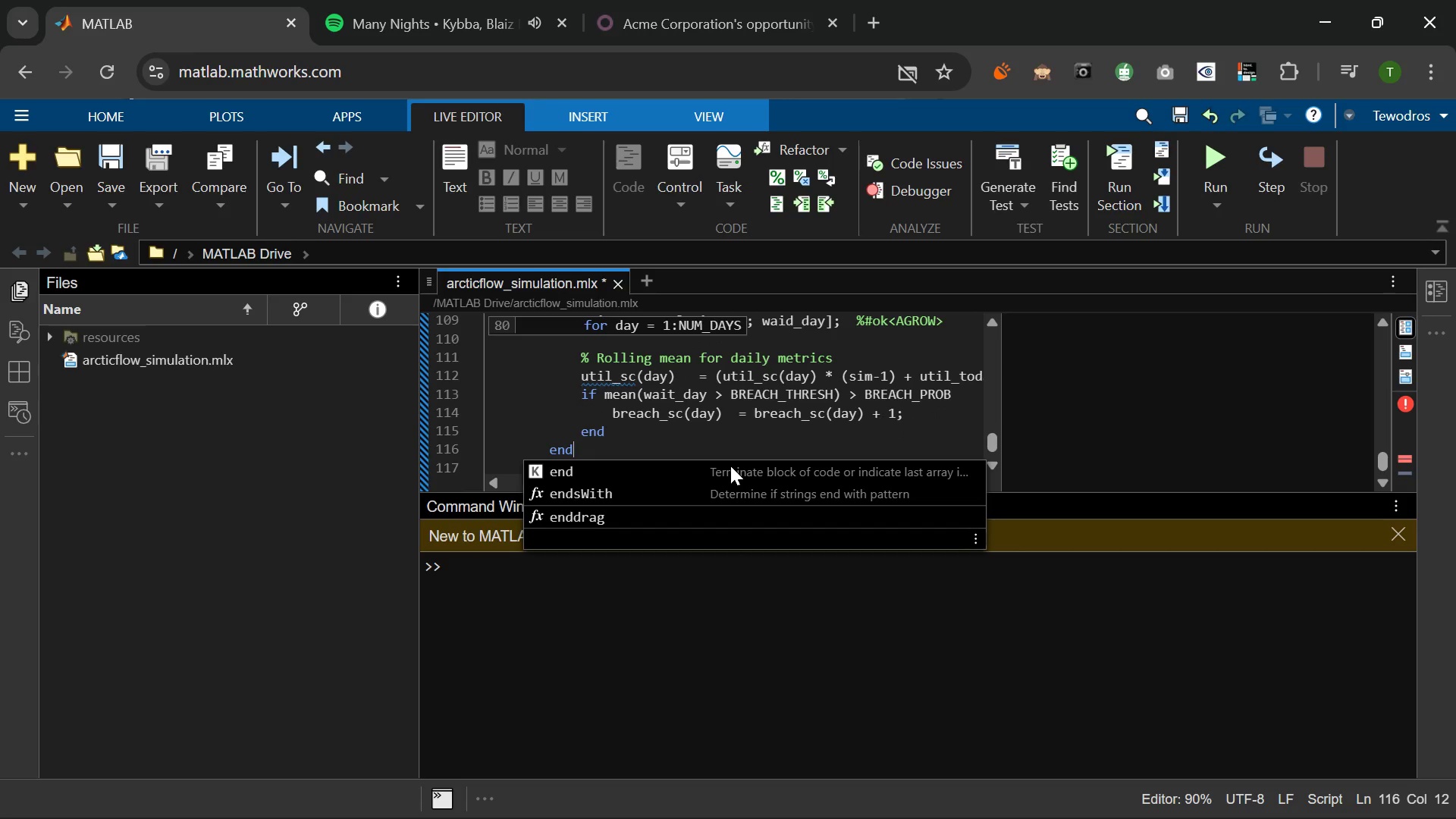 
key(Enter)
 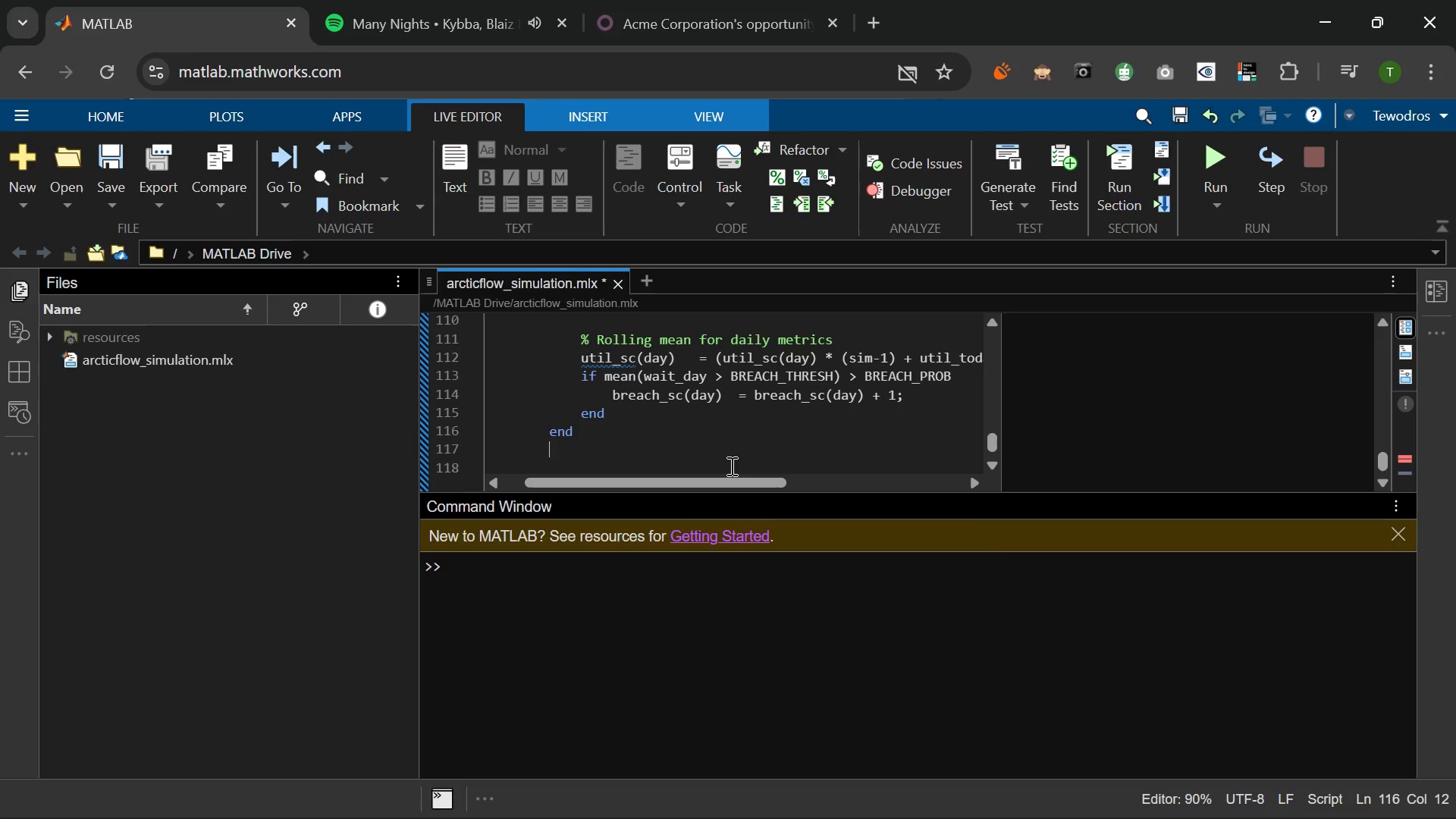 
key(E)
 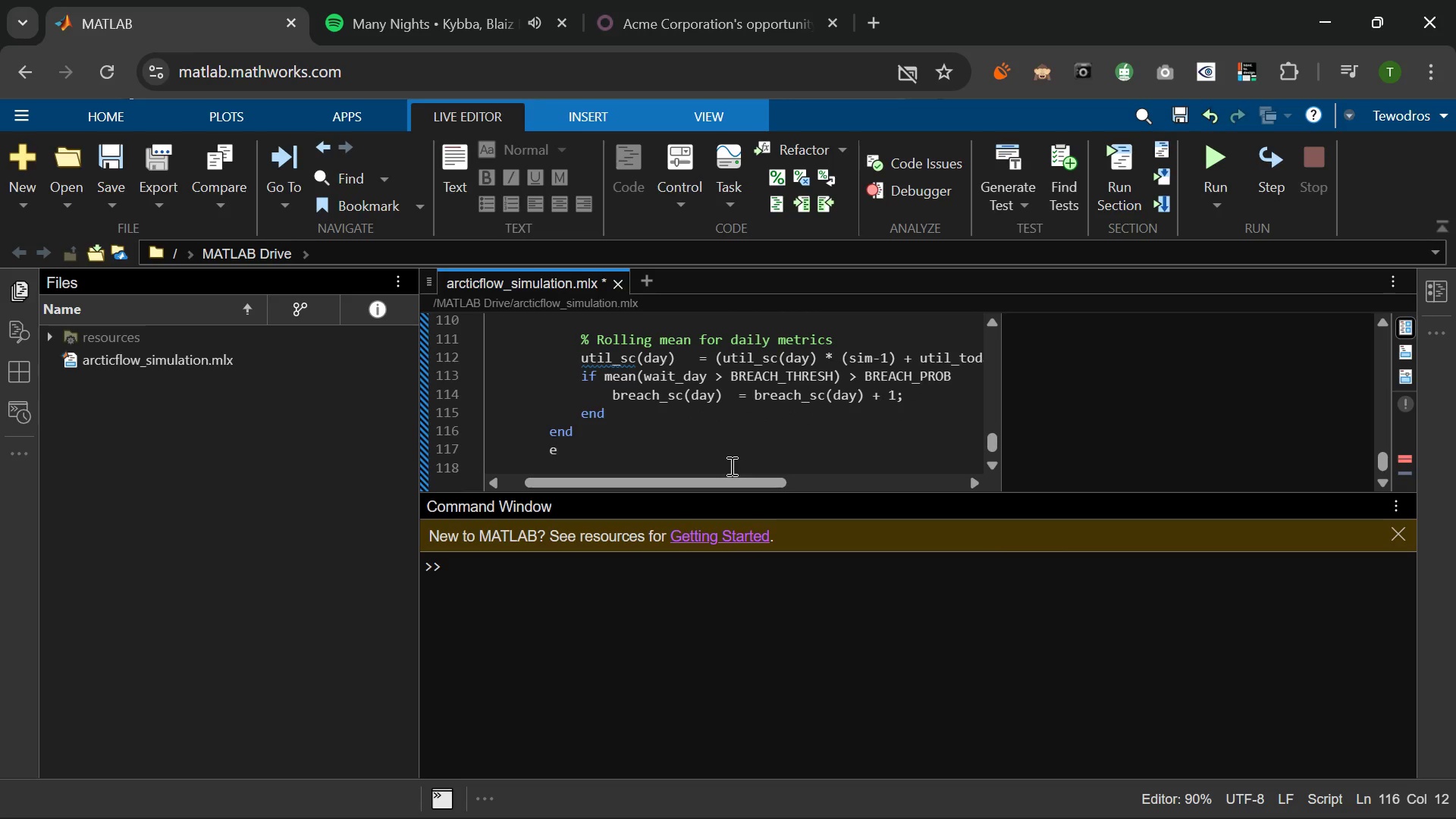 
key(Backspace)
 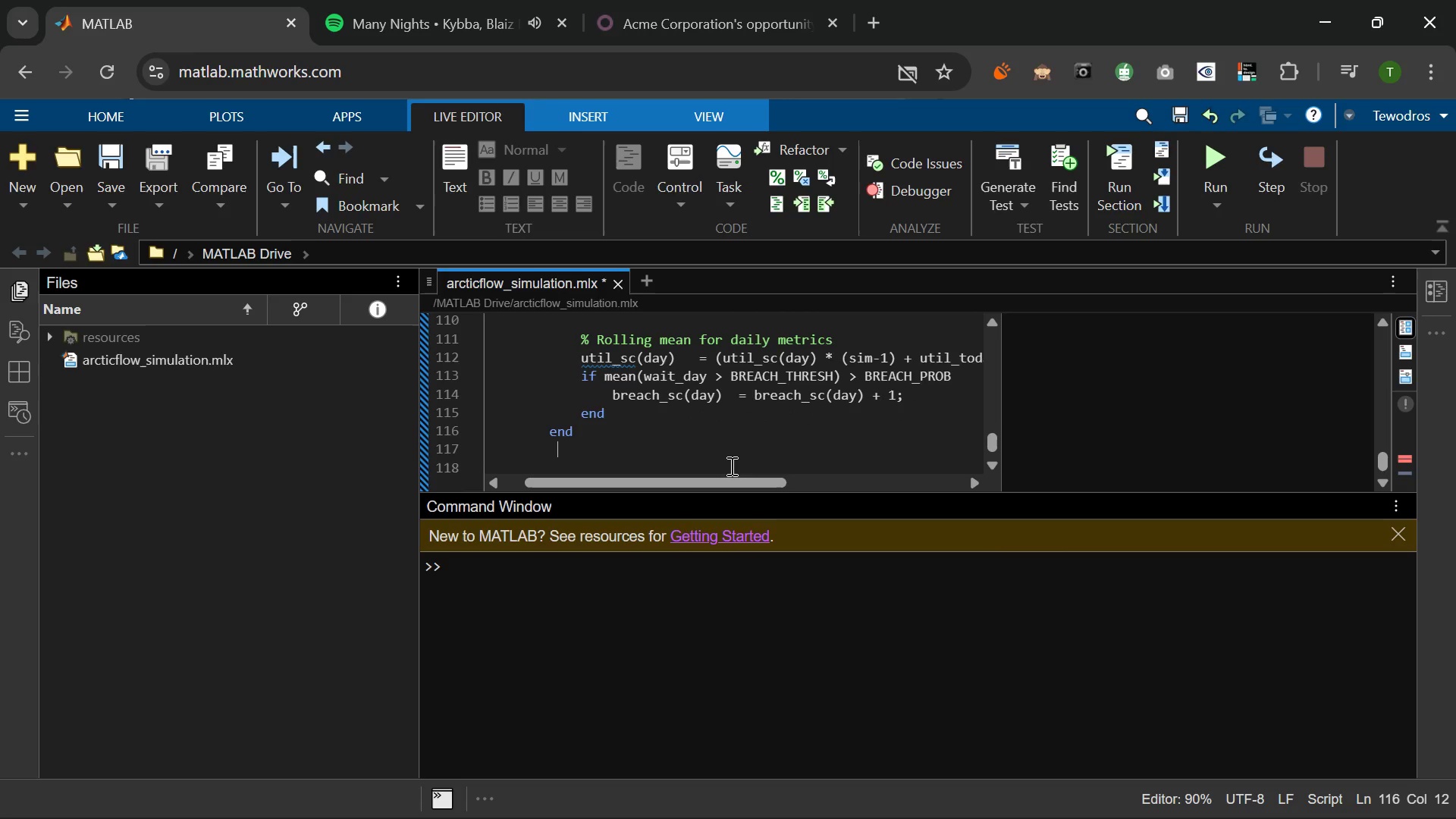 
key(Space)
 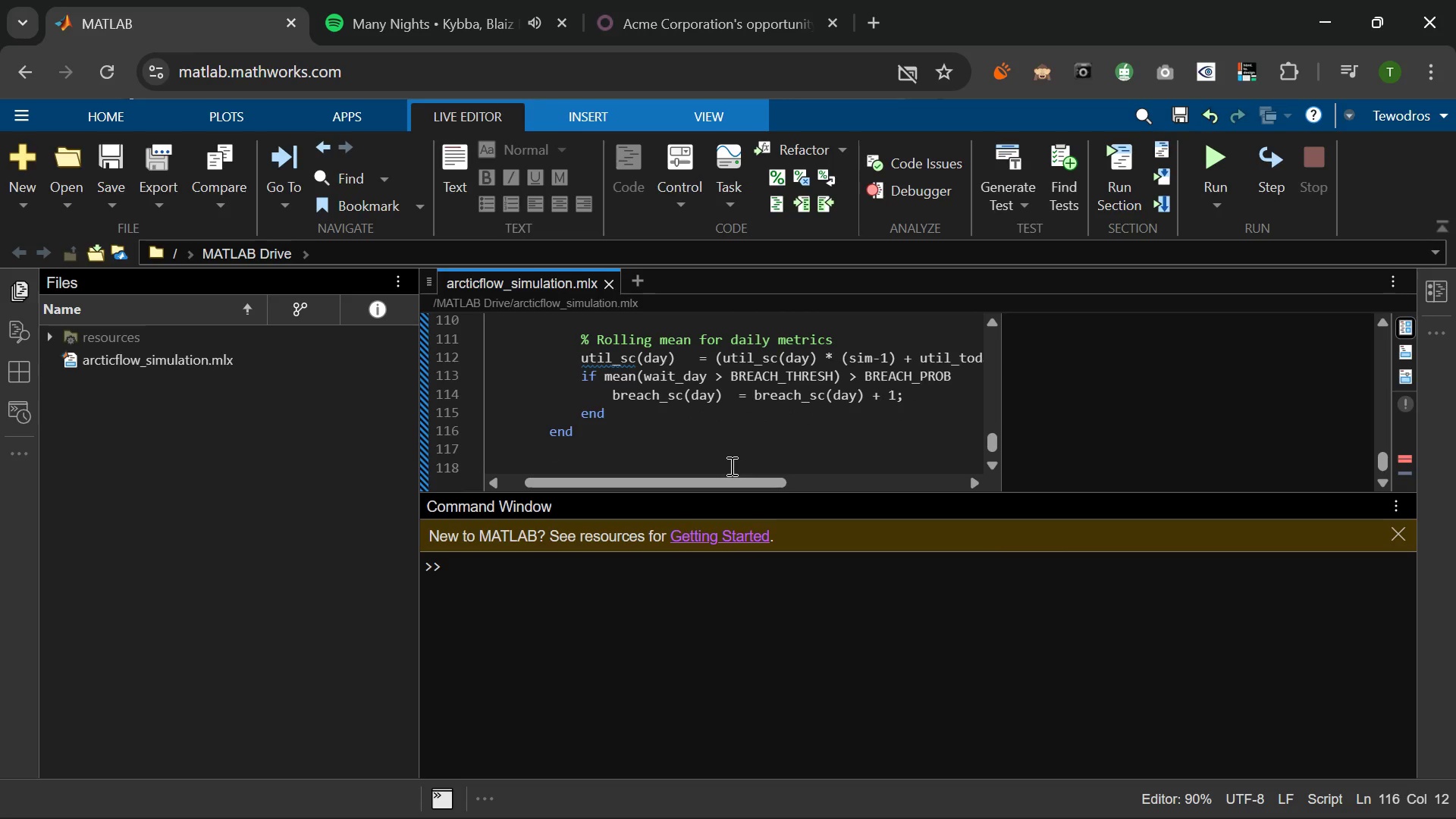 
key(Backspace)
 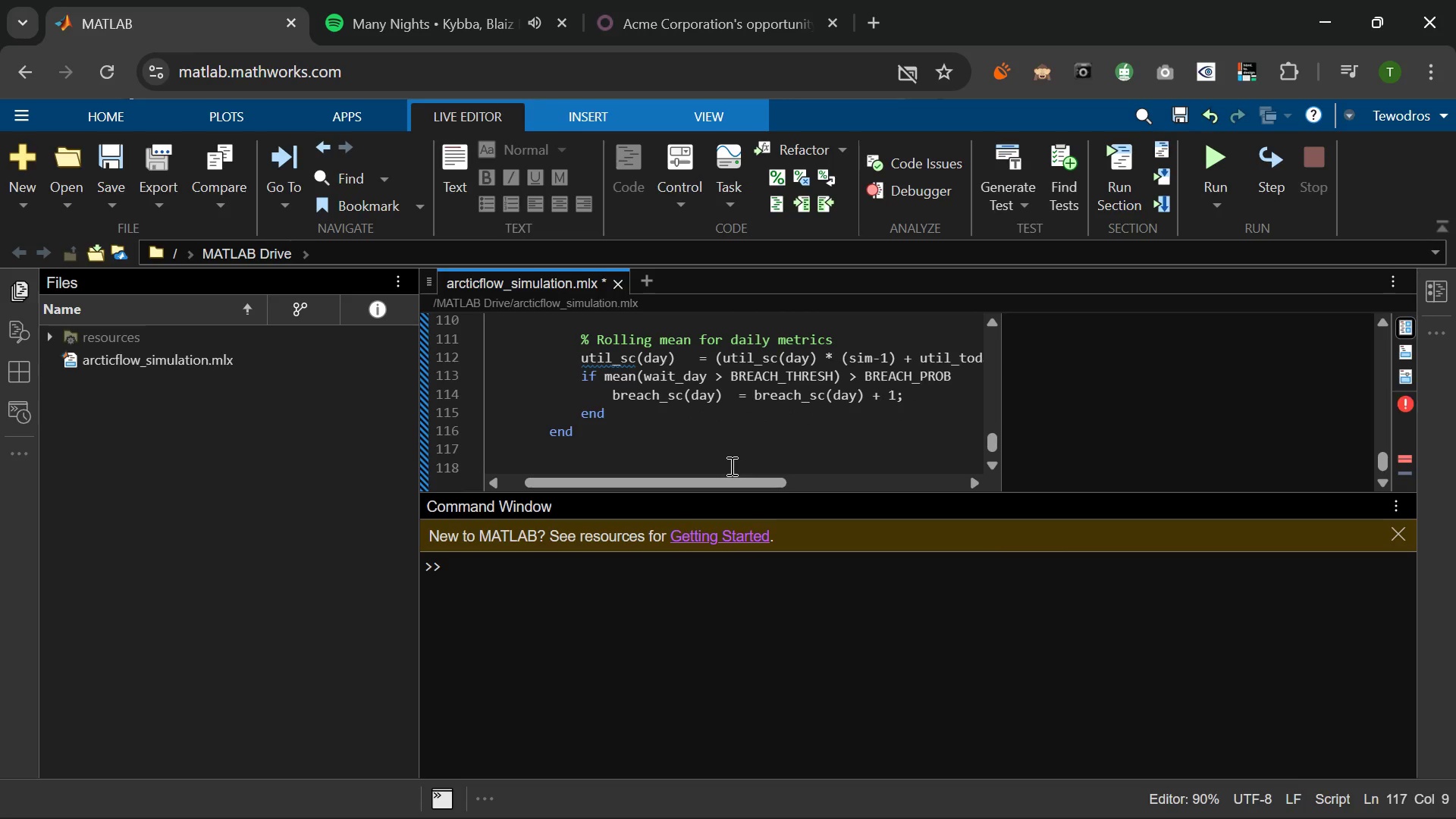 
key(Enter)
 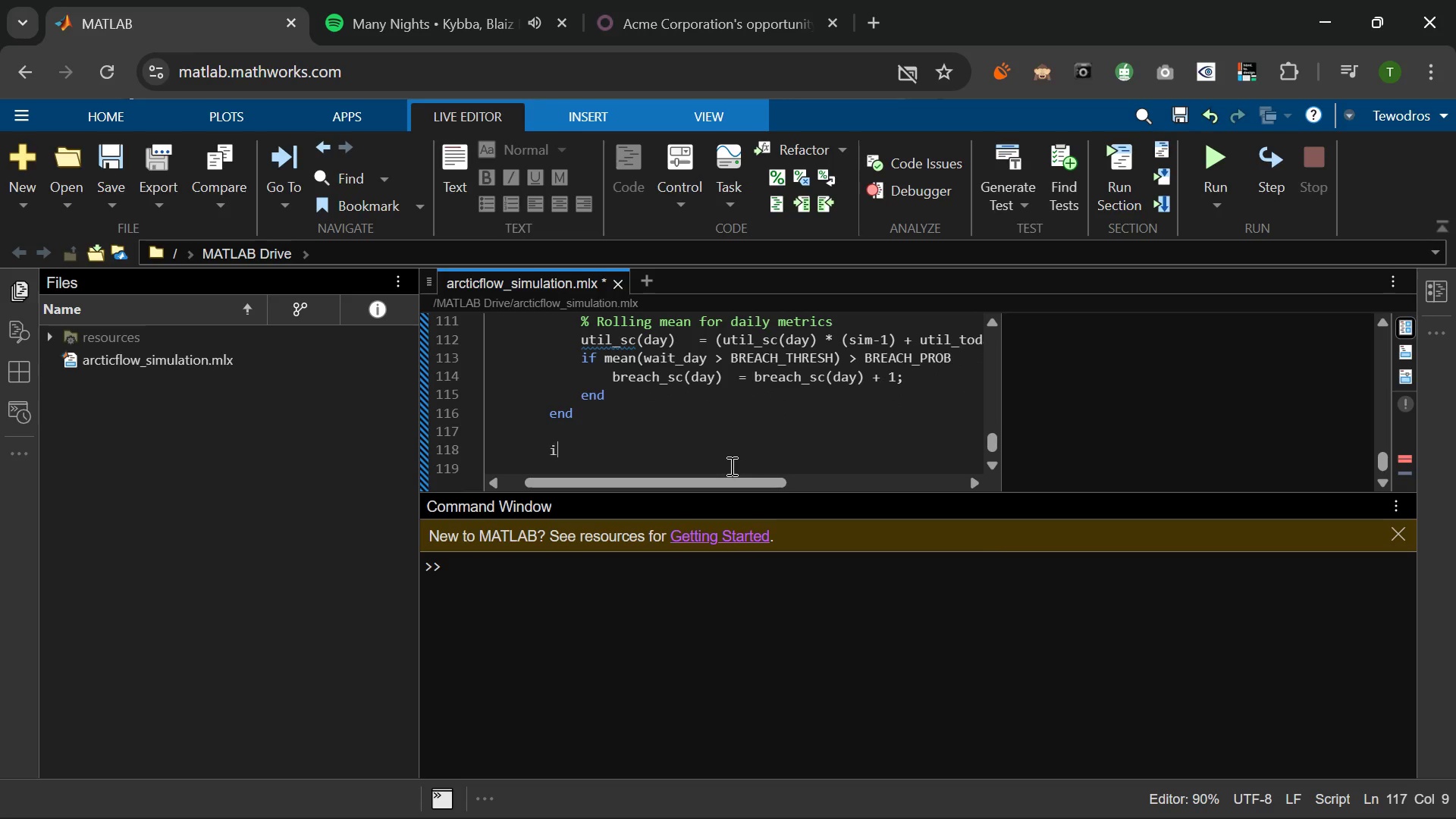 
type(if)
 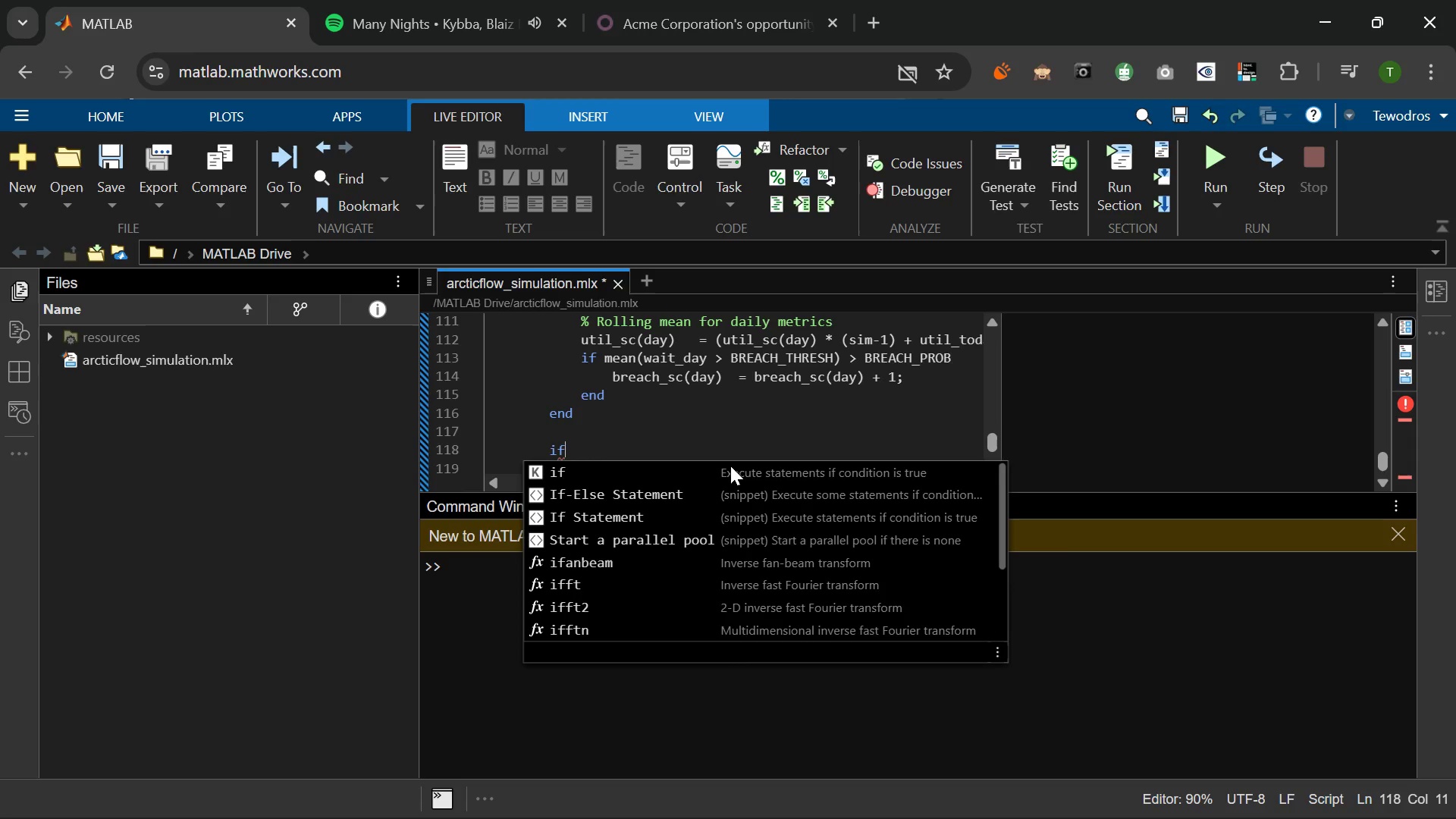 
type( mod(sim, 100)
 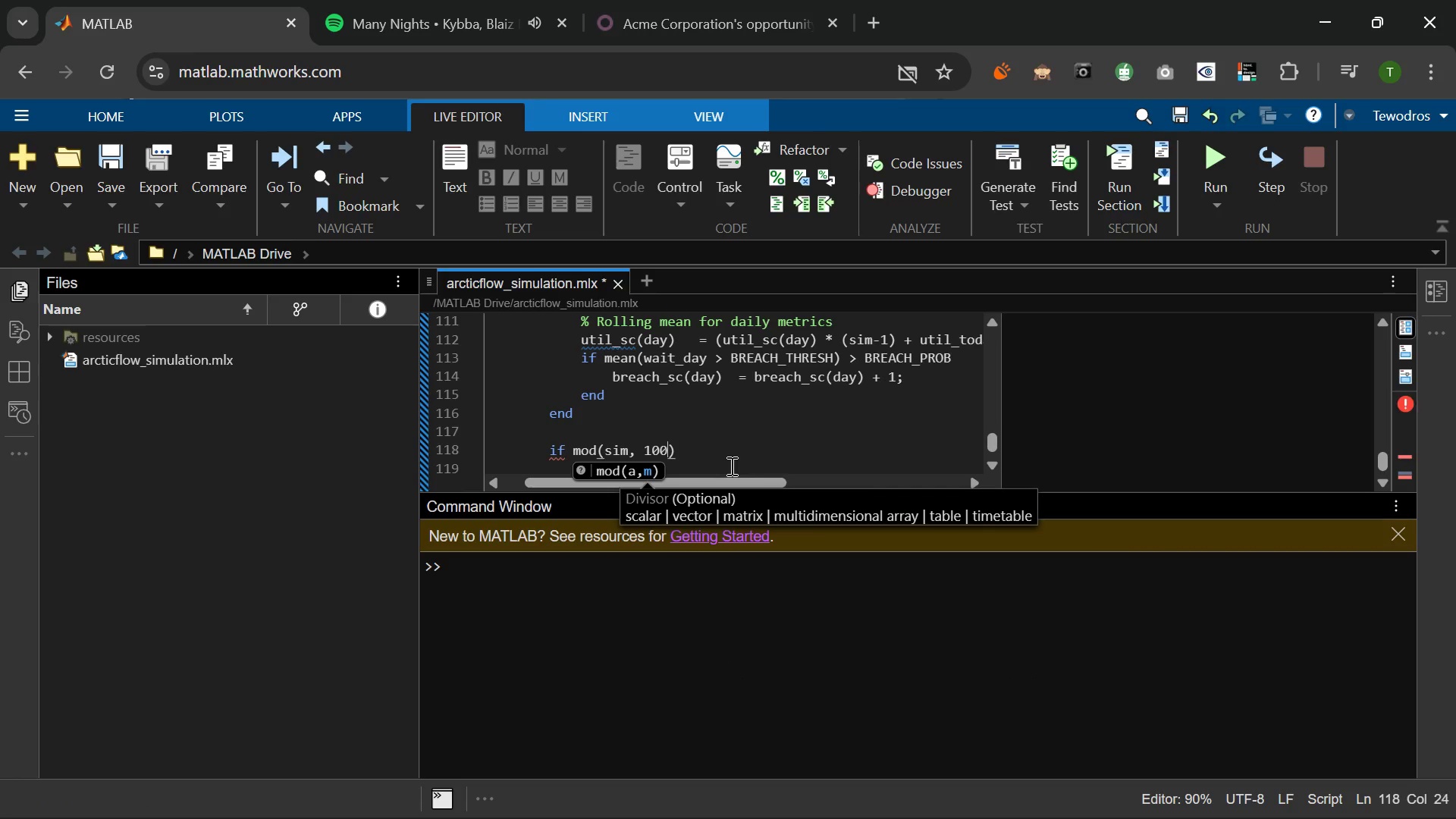 
key(ArrowRight)
 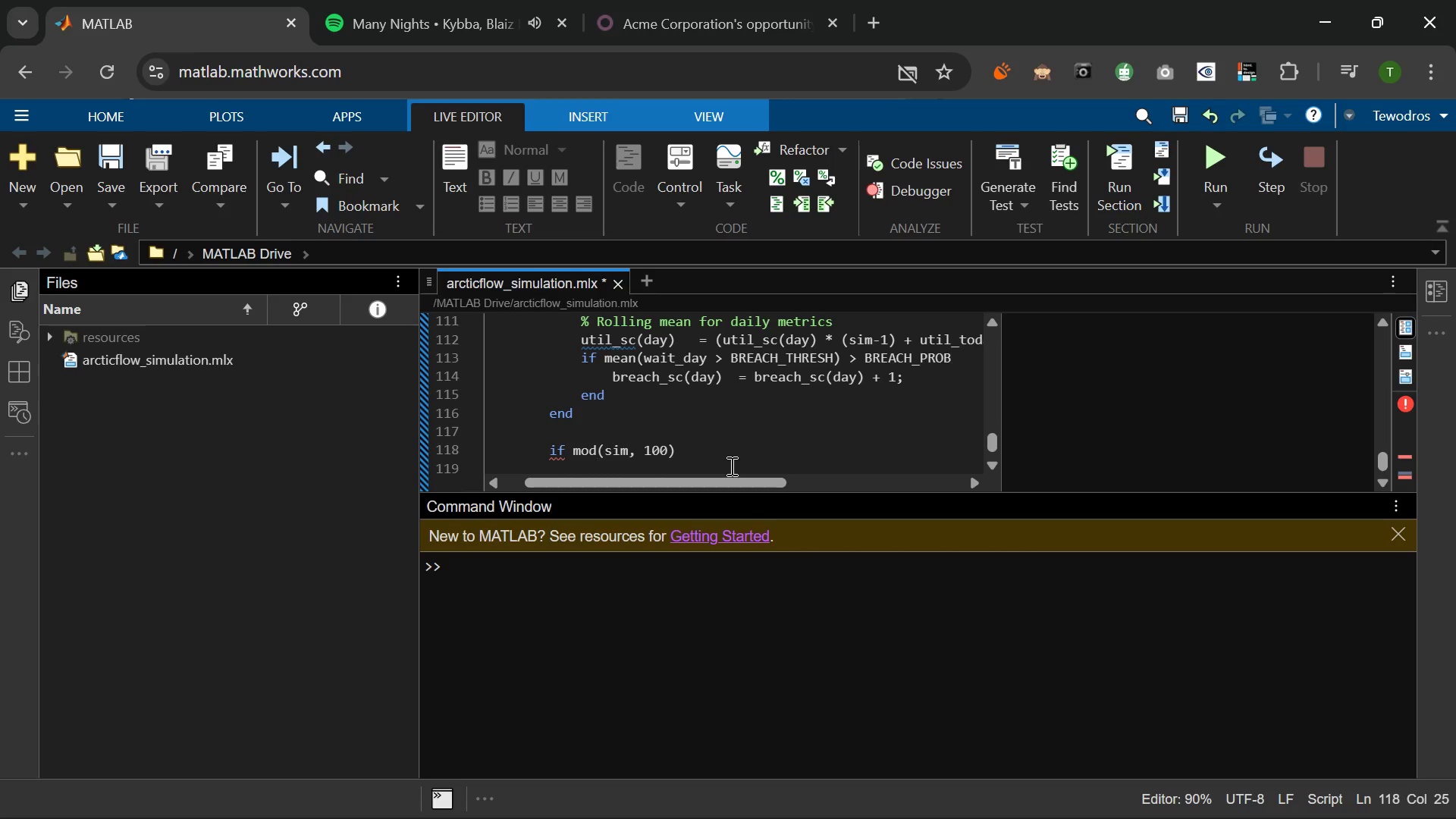 
key(Space)
 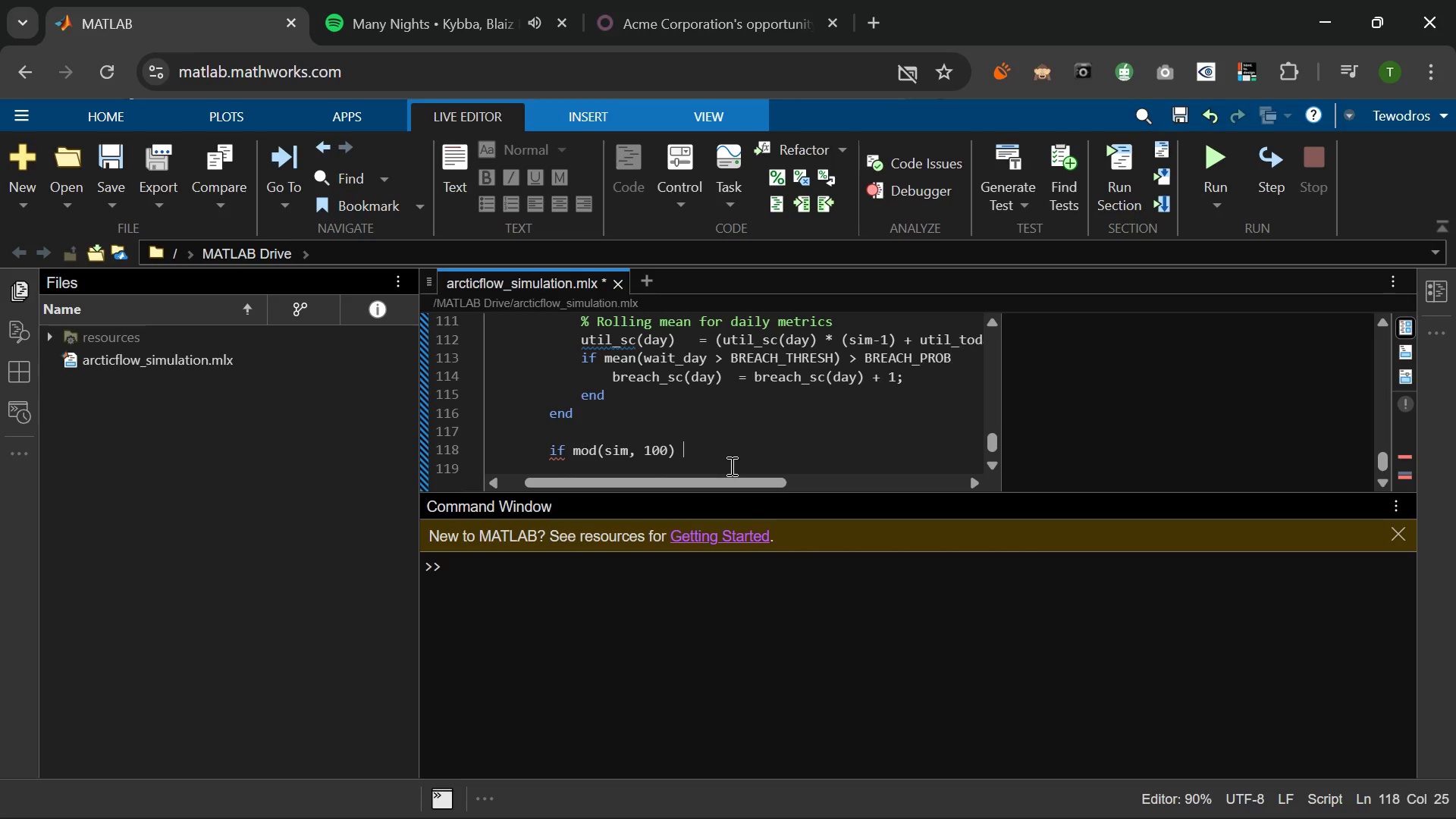 
key(Equal)
 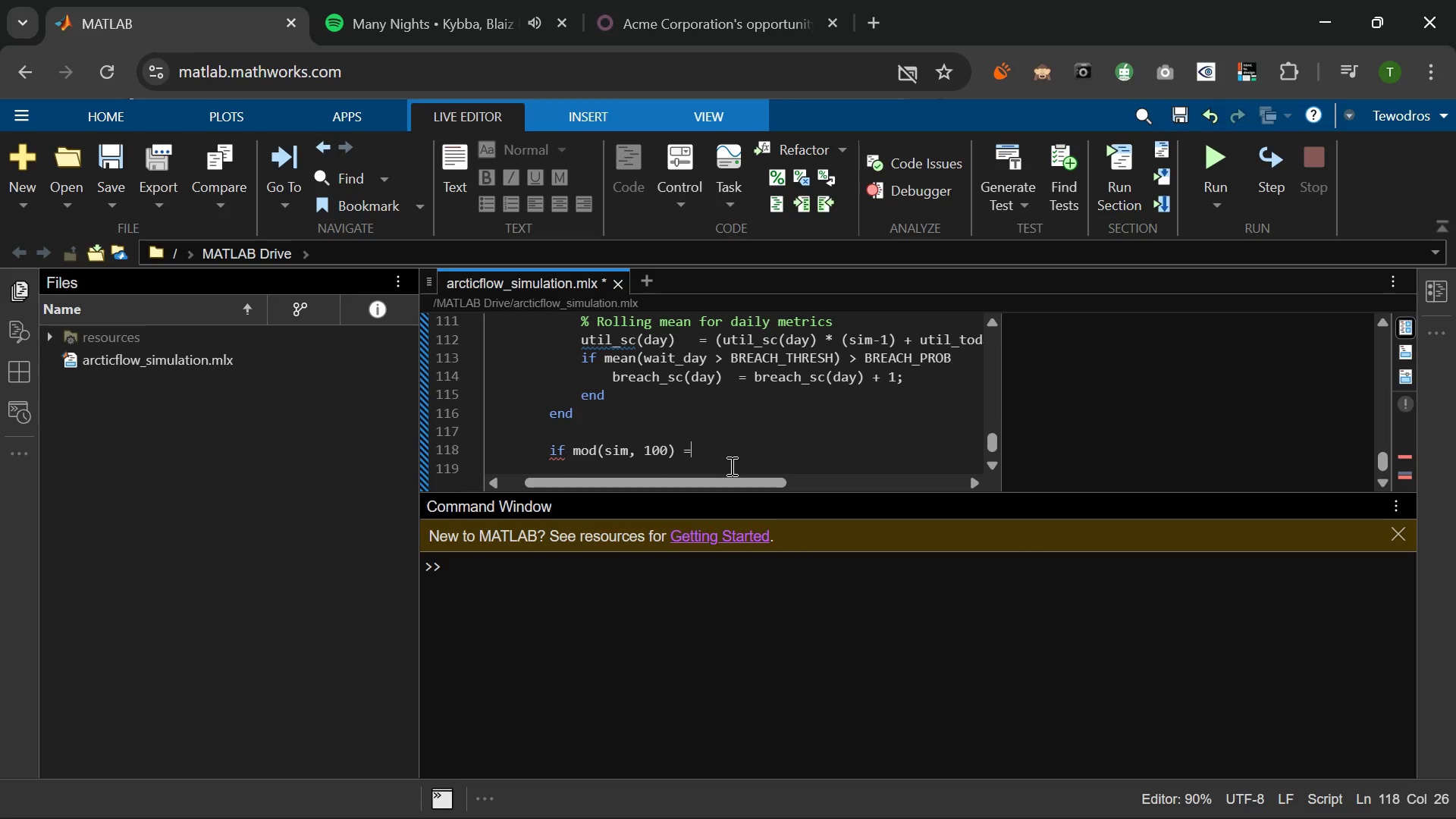 
key(Equal)
 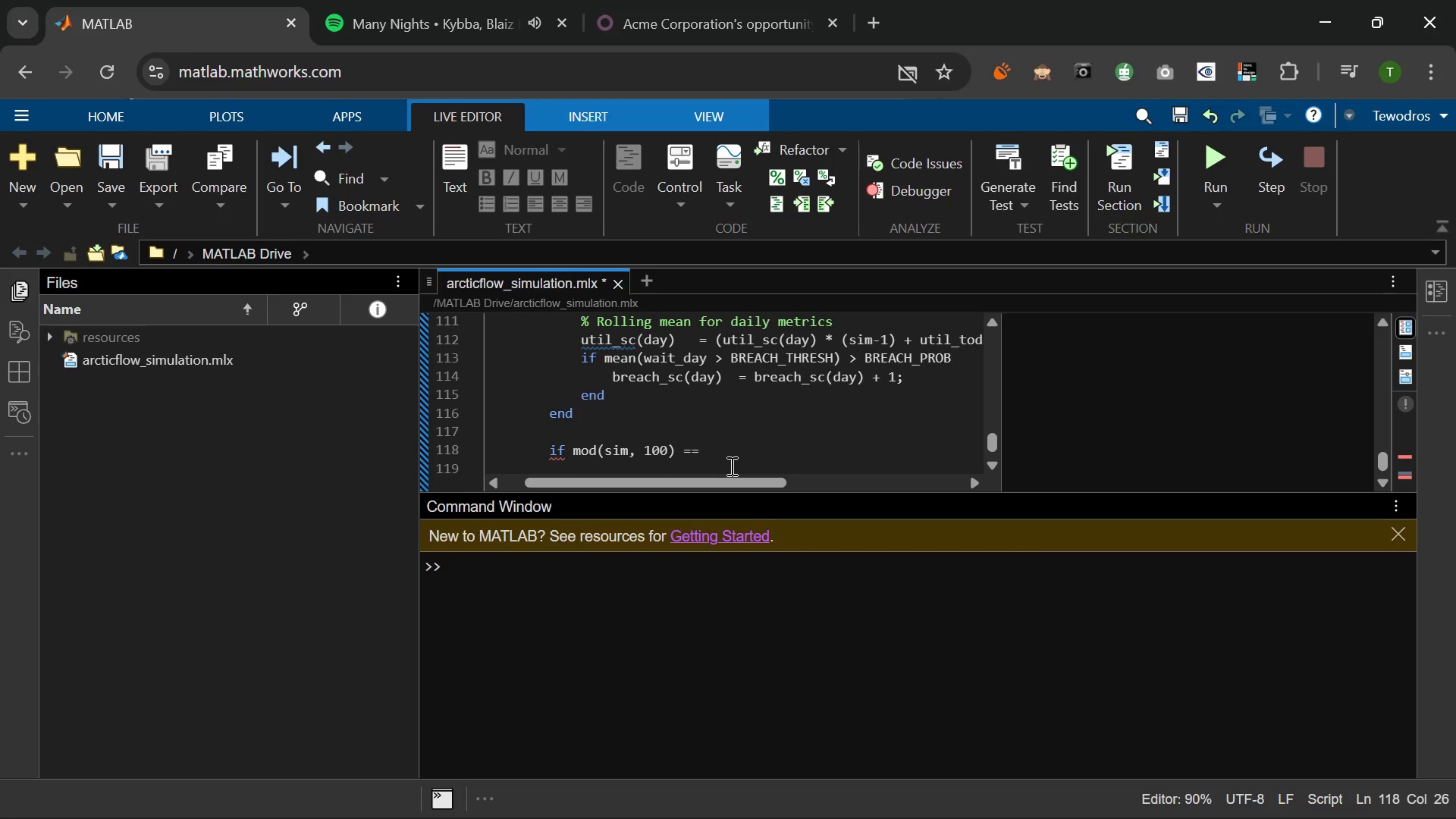 
key(Space)
 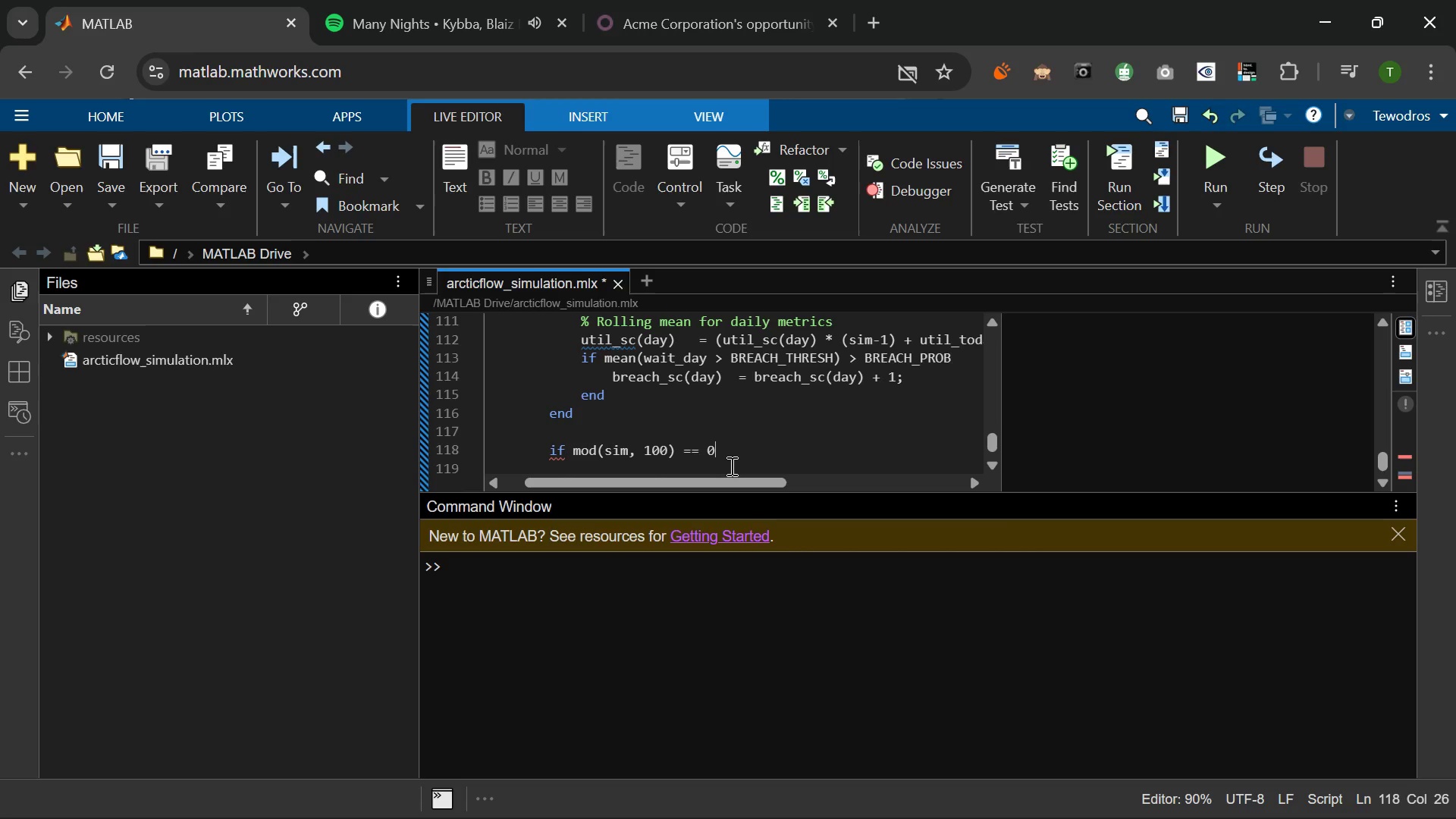 
key(0)
 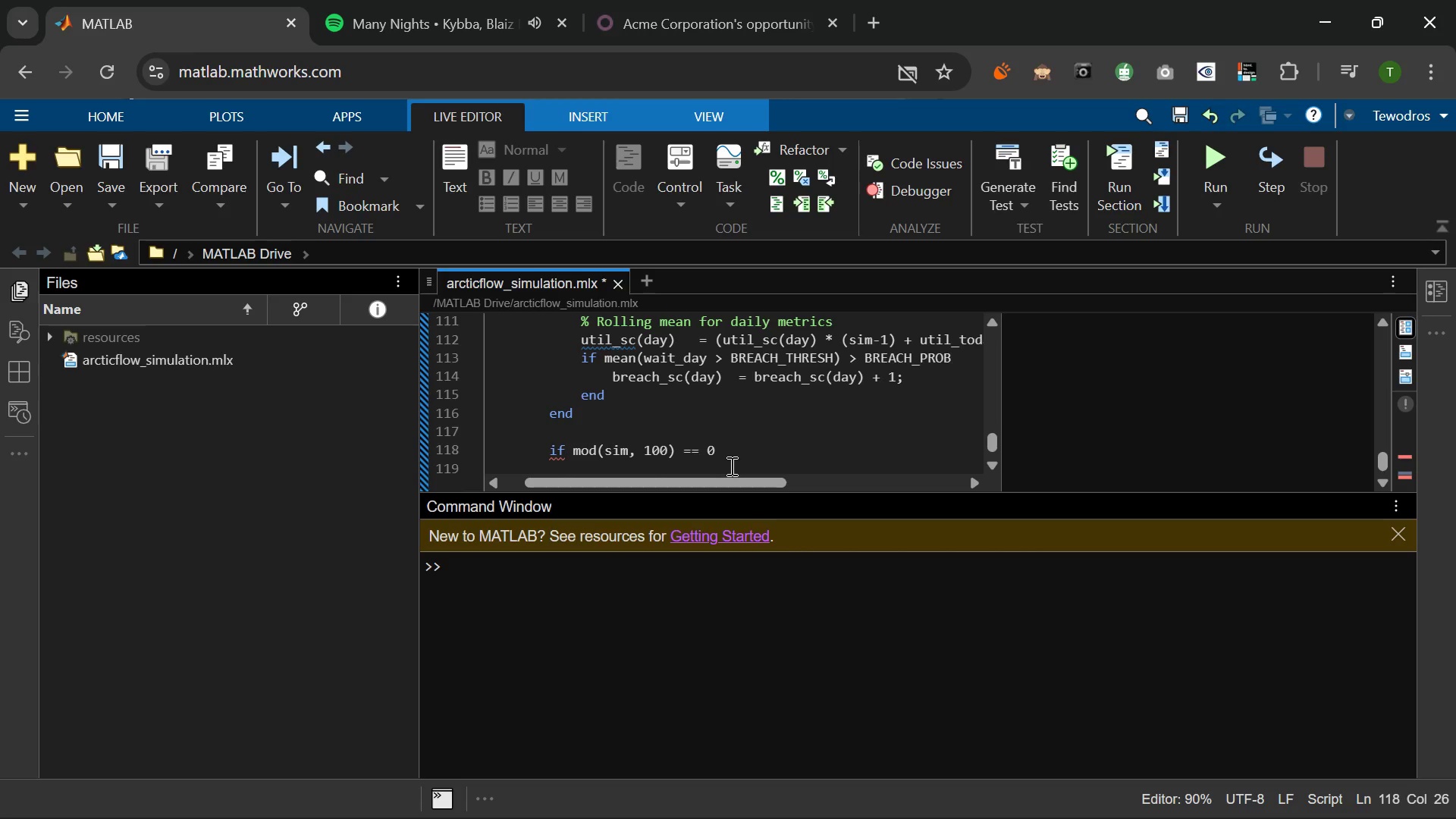 
key(Enter)
 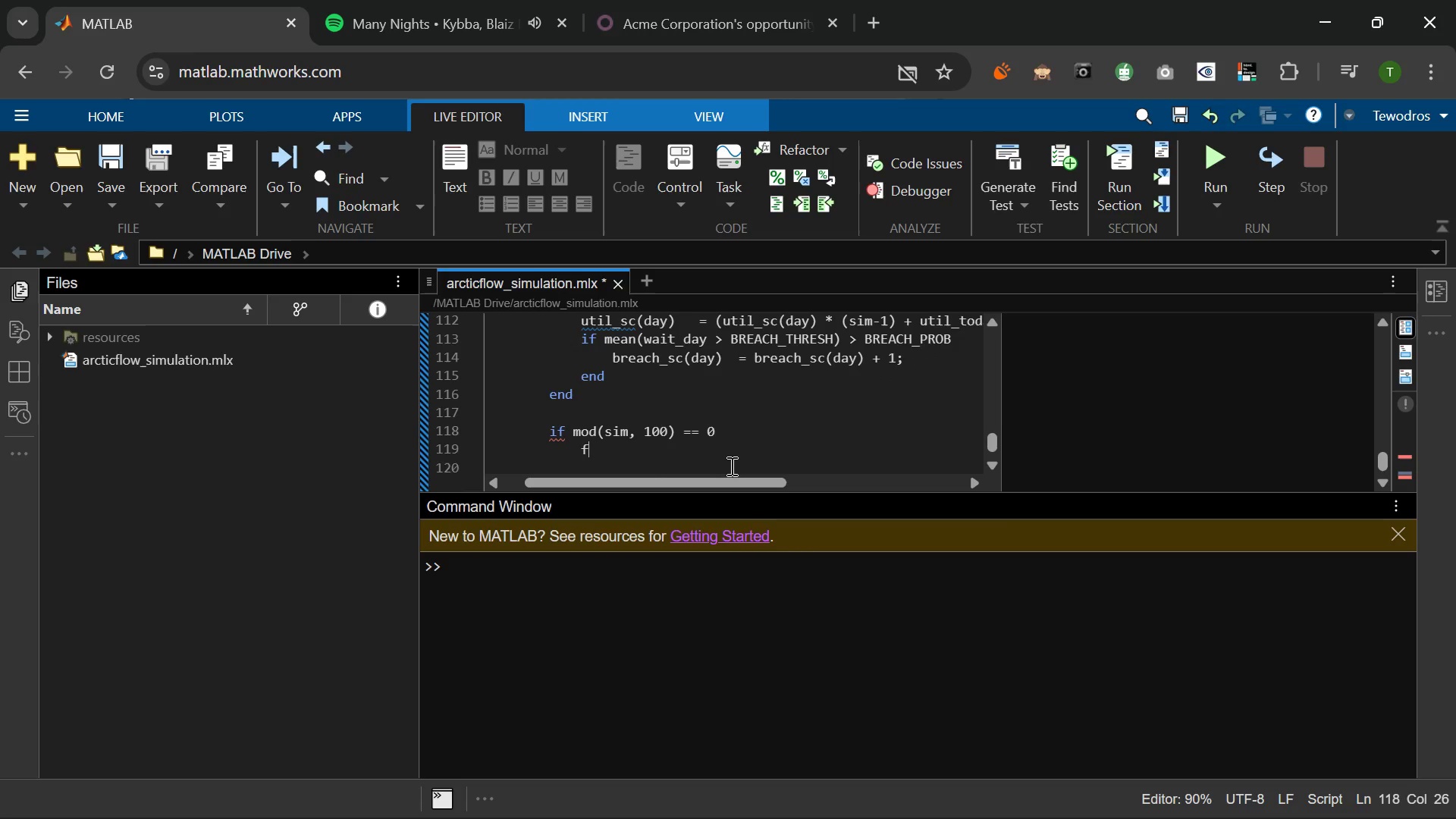 
type(fprintf('  D)
 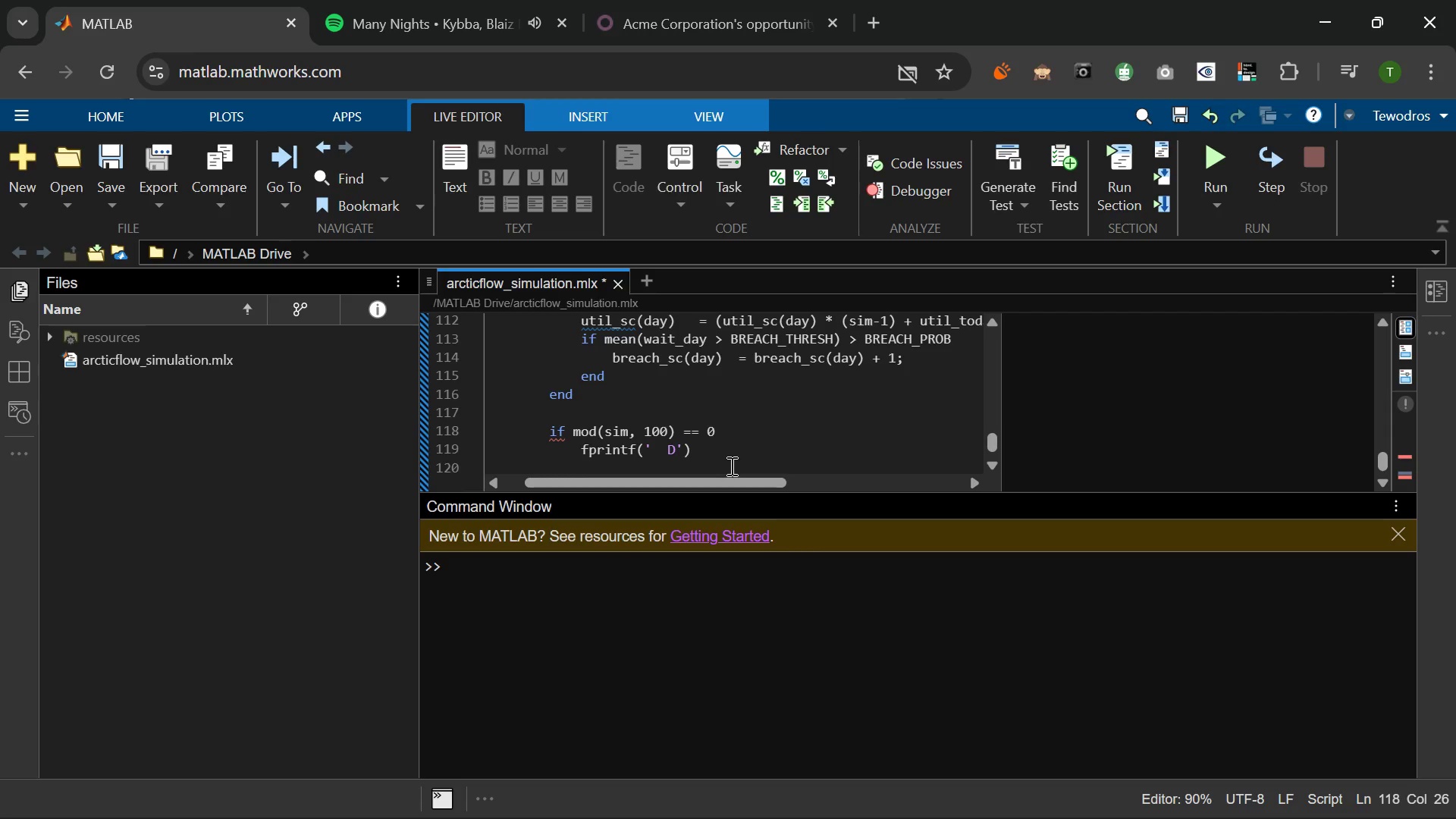 
type(Sim)
 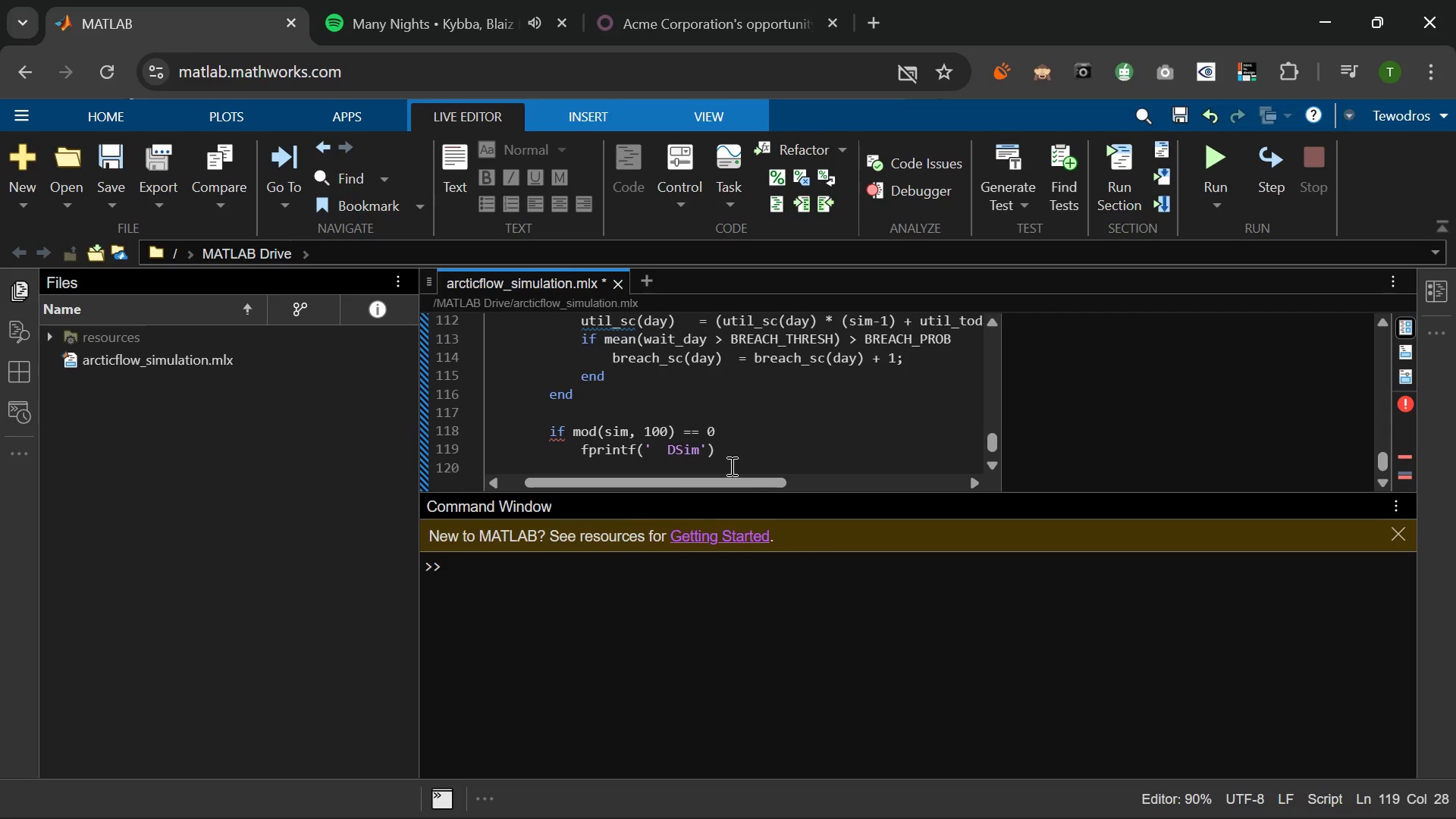 
key(ArrowLeft)
 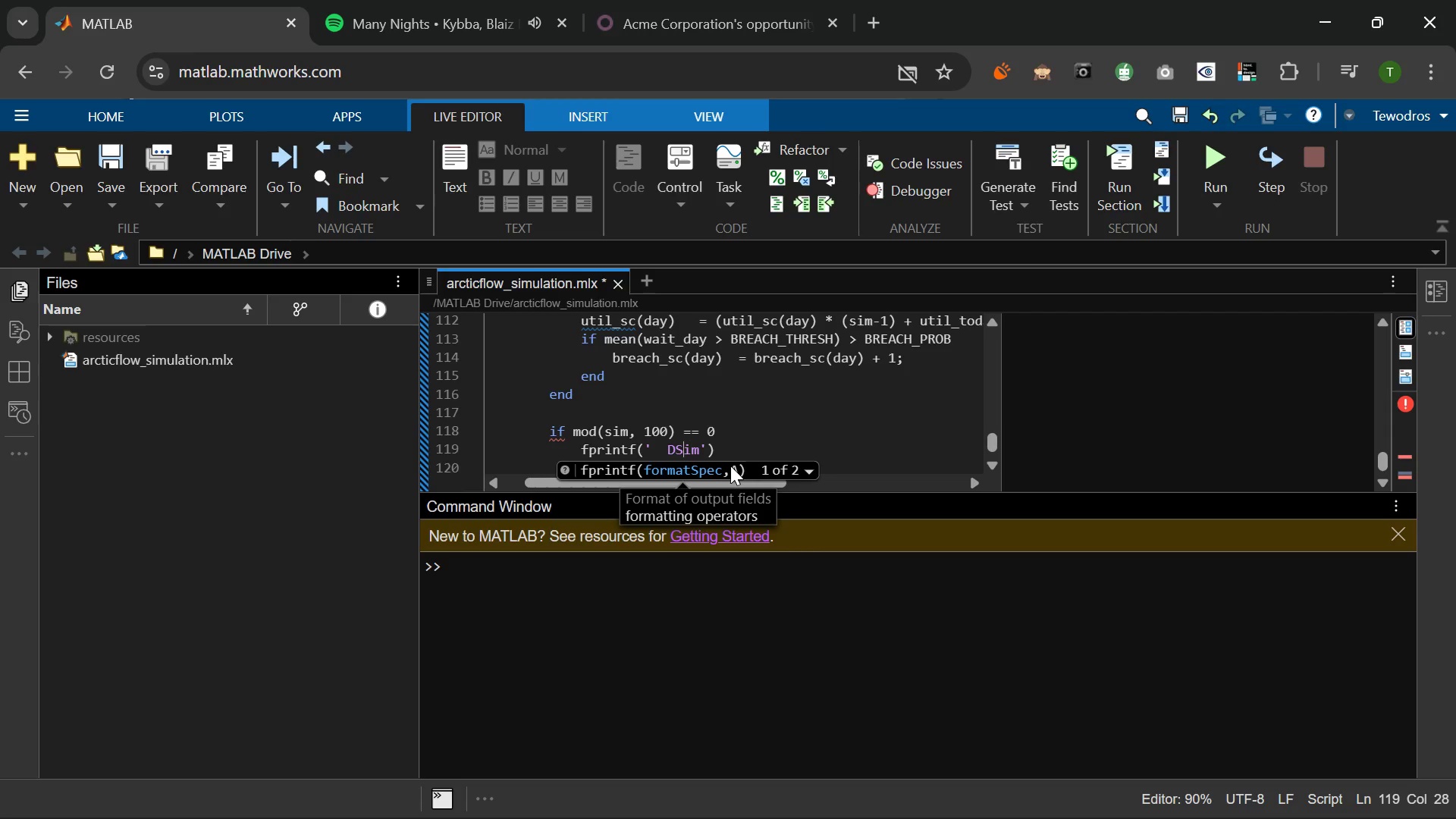 
key(ArrowLeft)
 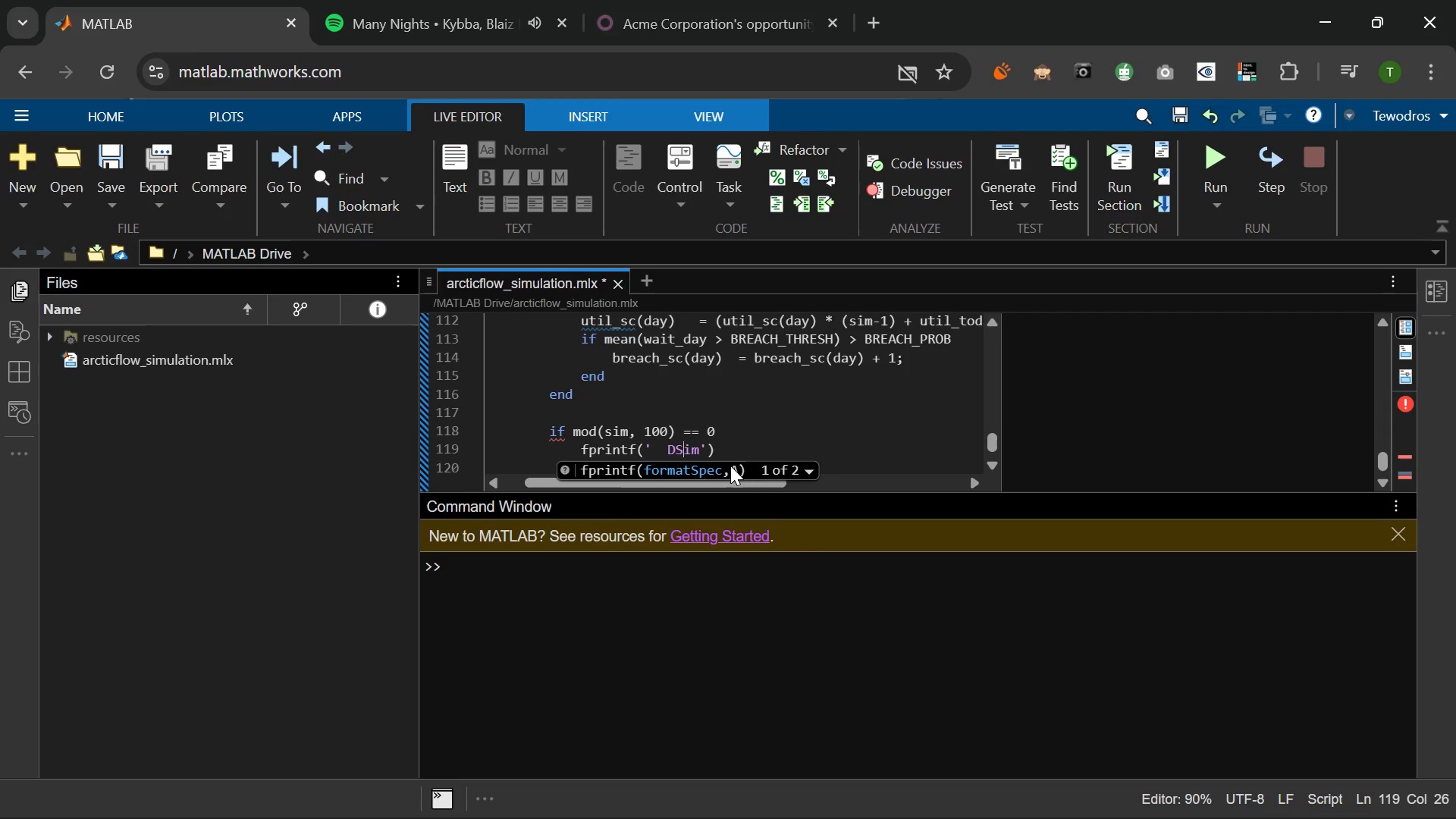 
key(ArrowLeft)
 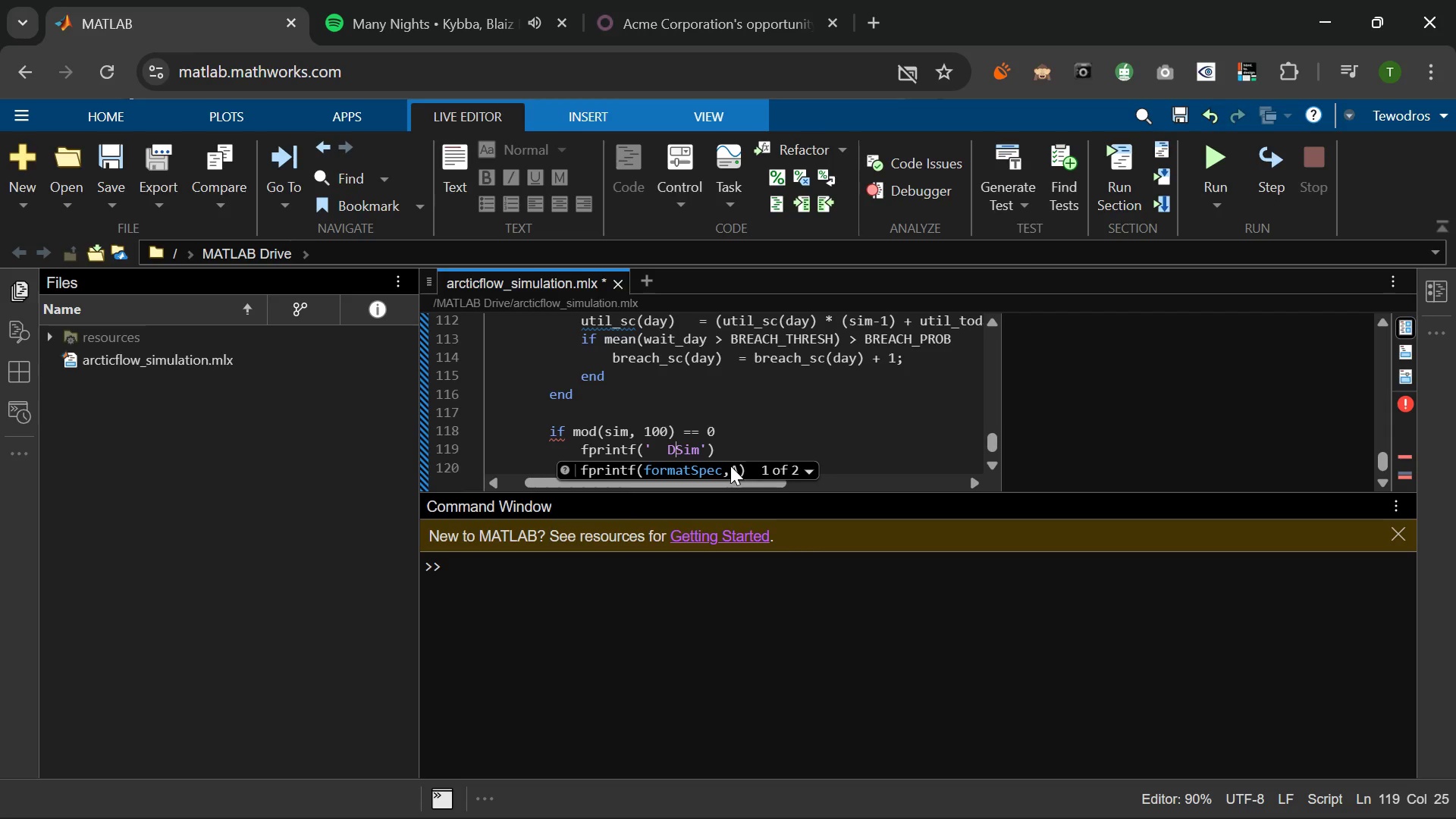 
key(Backspace)
 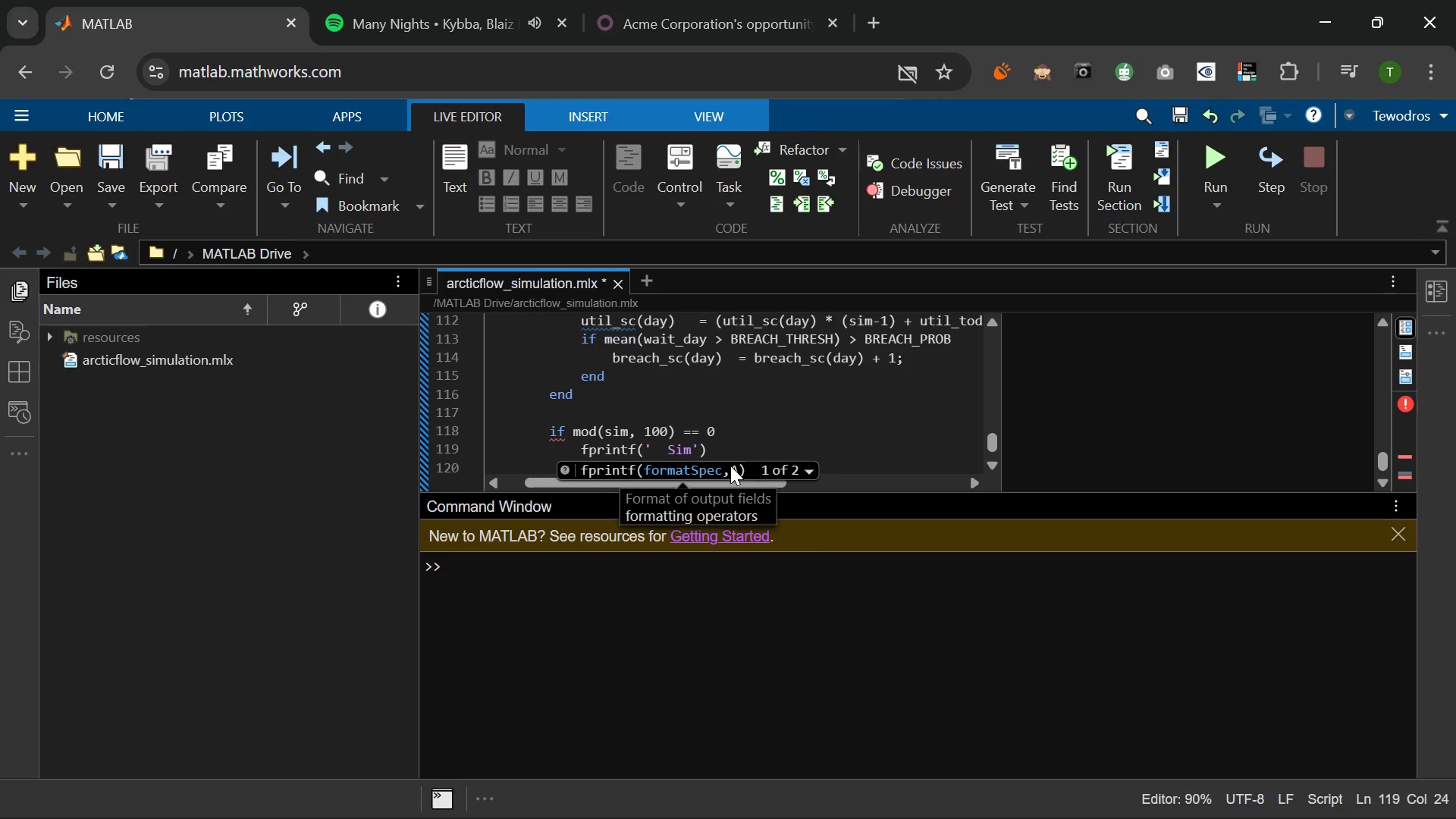 
key(ArrowRight)
 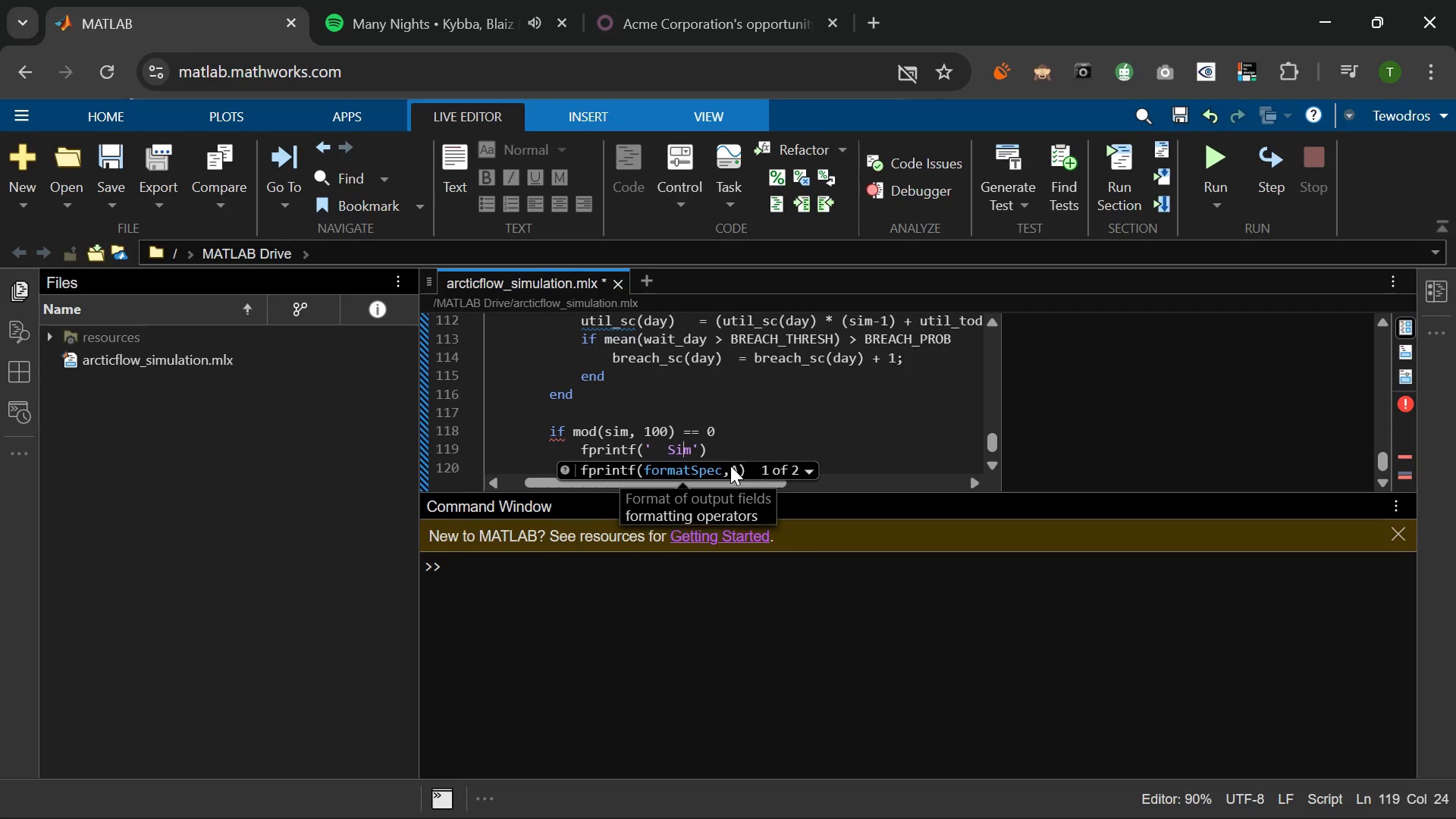 
key(ArrowRight)
 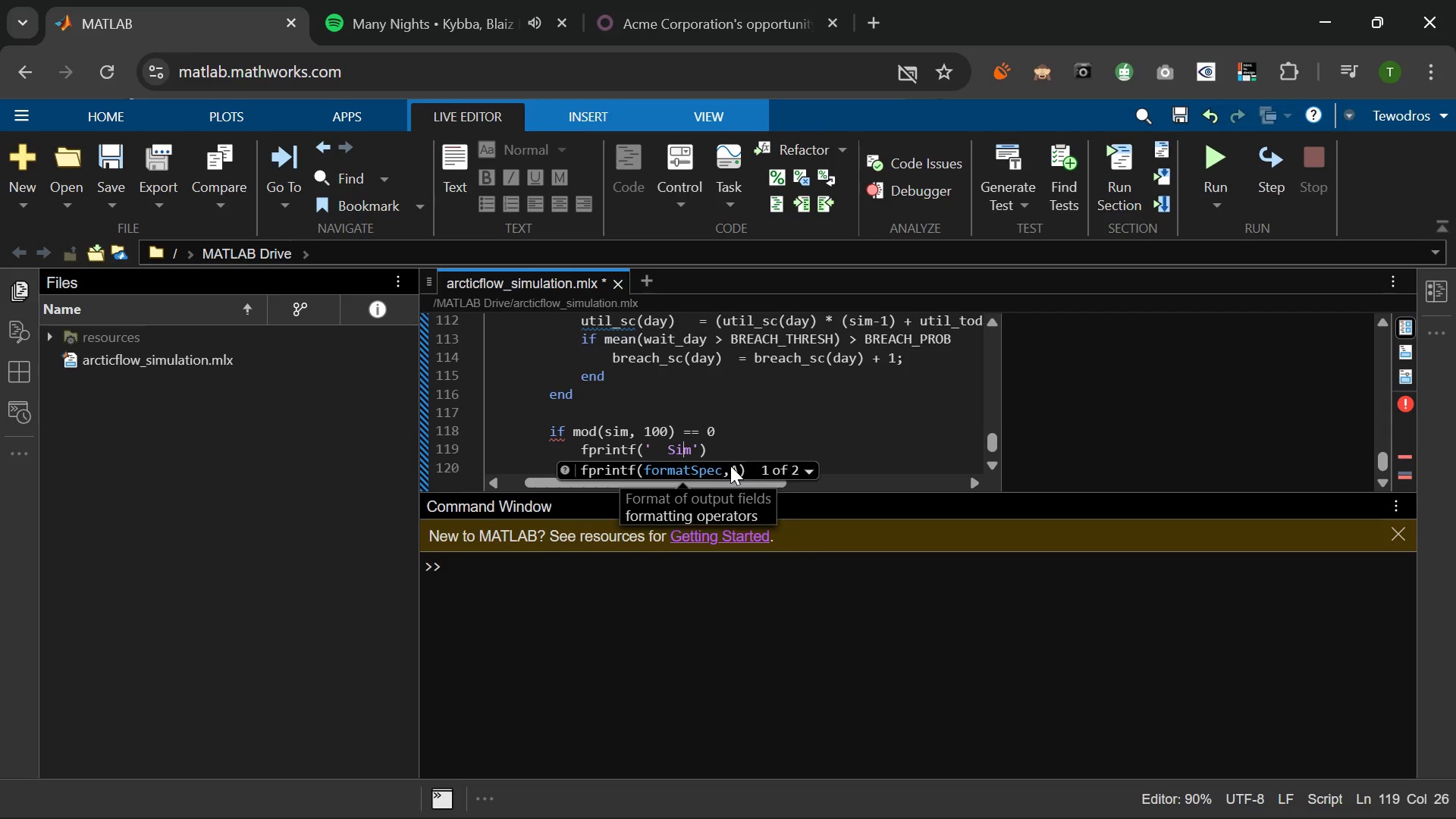 
key(ArrowRight)
 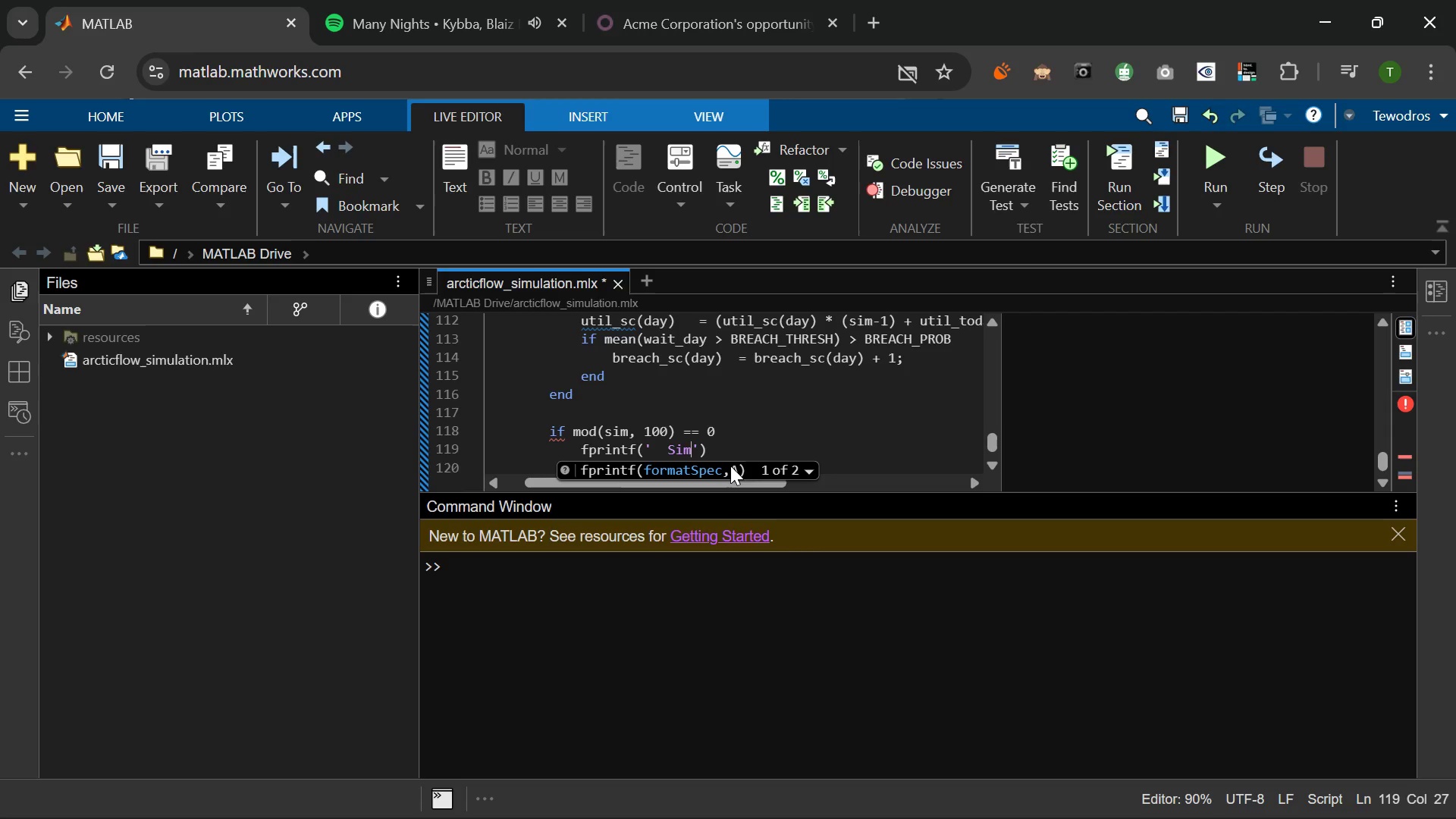 
type( %d/%d complete\n)
 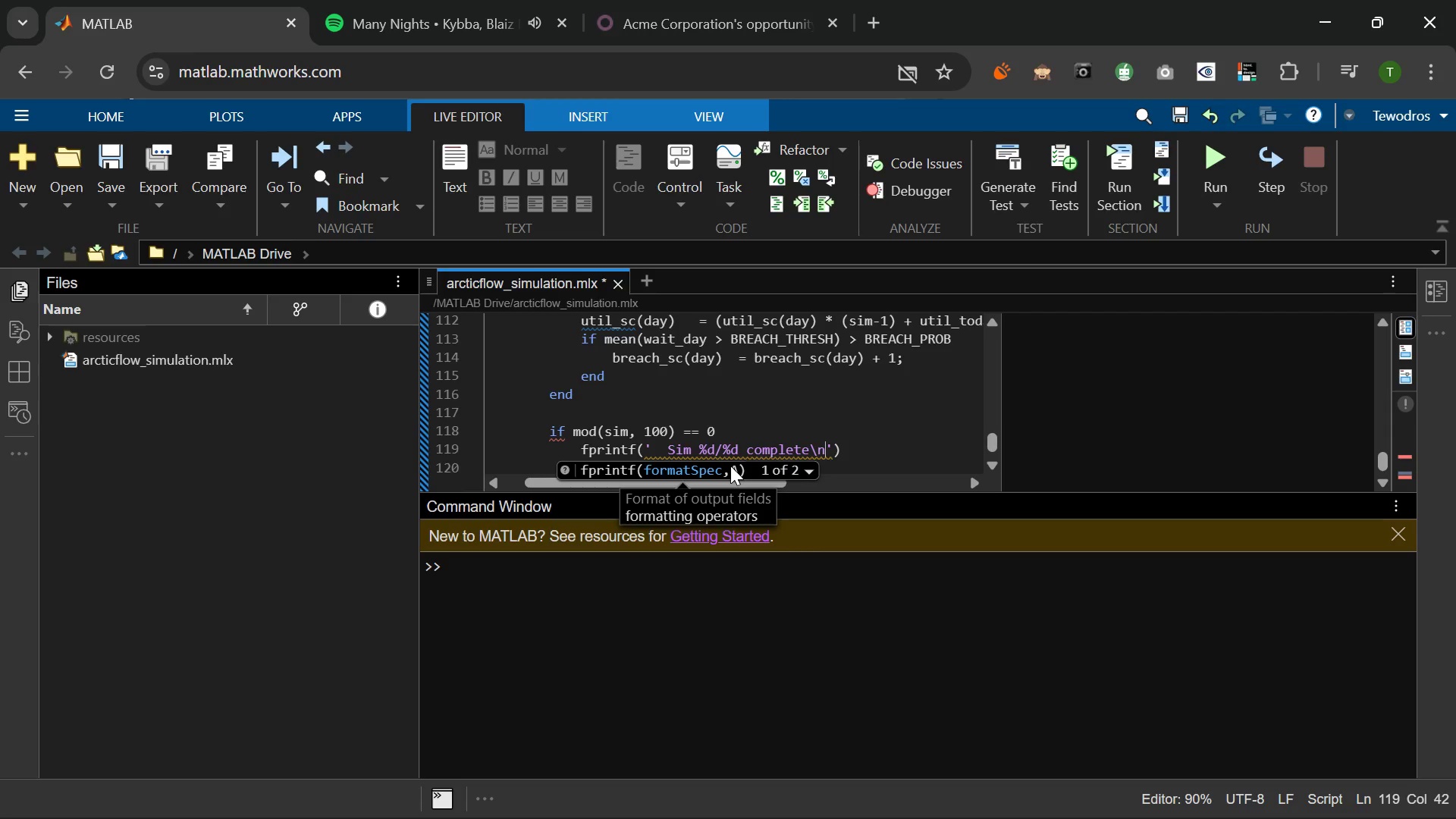 
key(ArrowRight)
 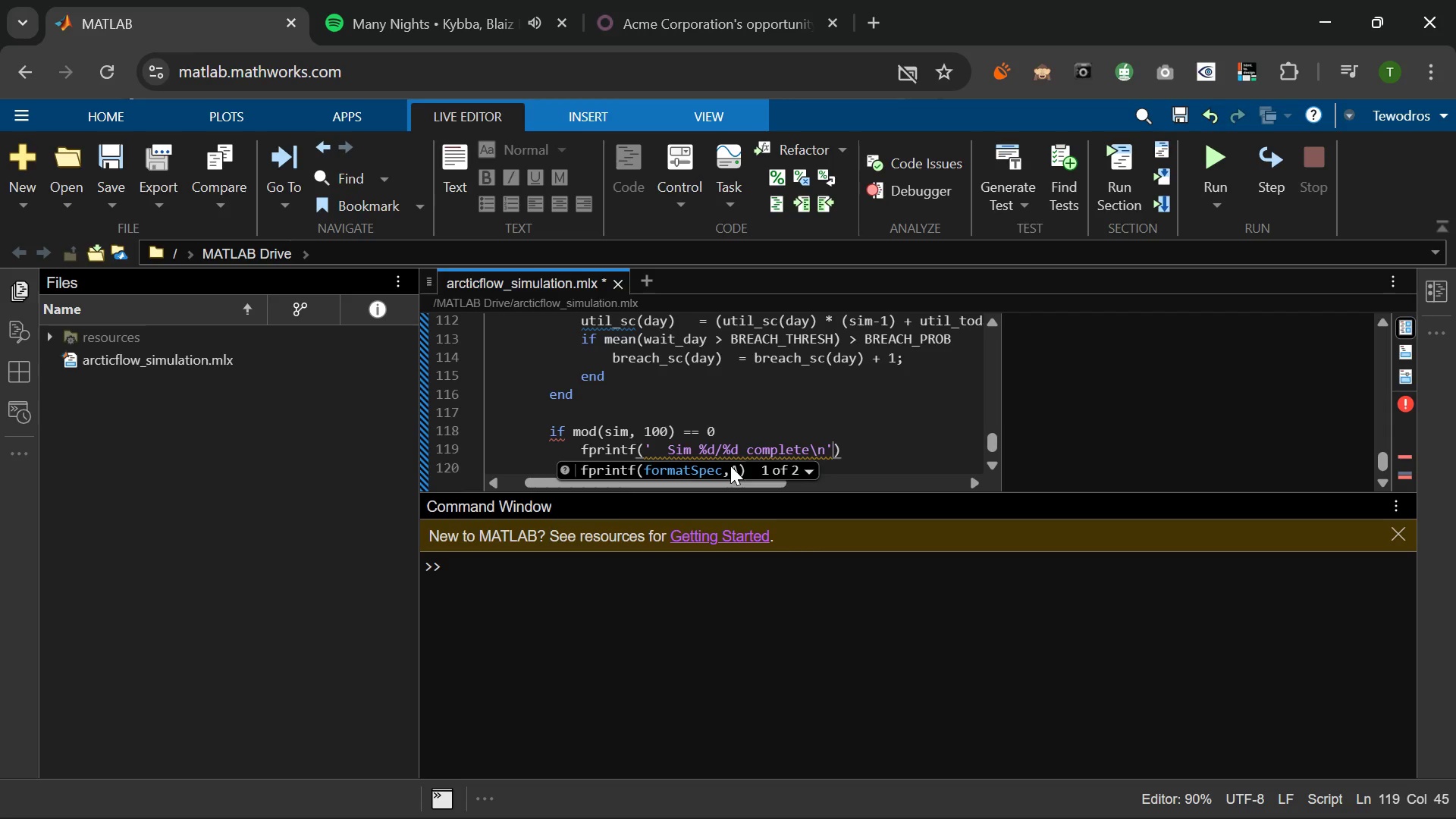 
type(, sim, NUM_SIMS)
 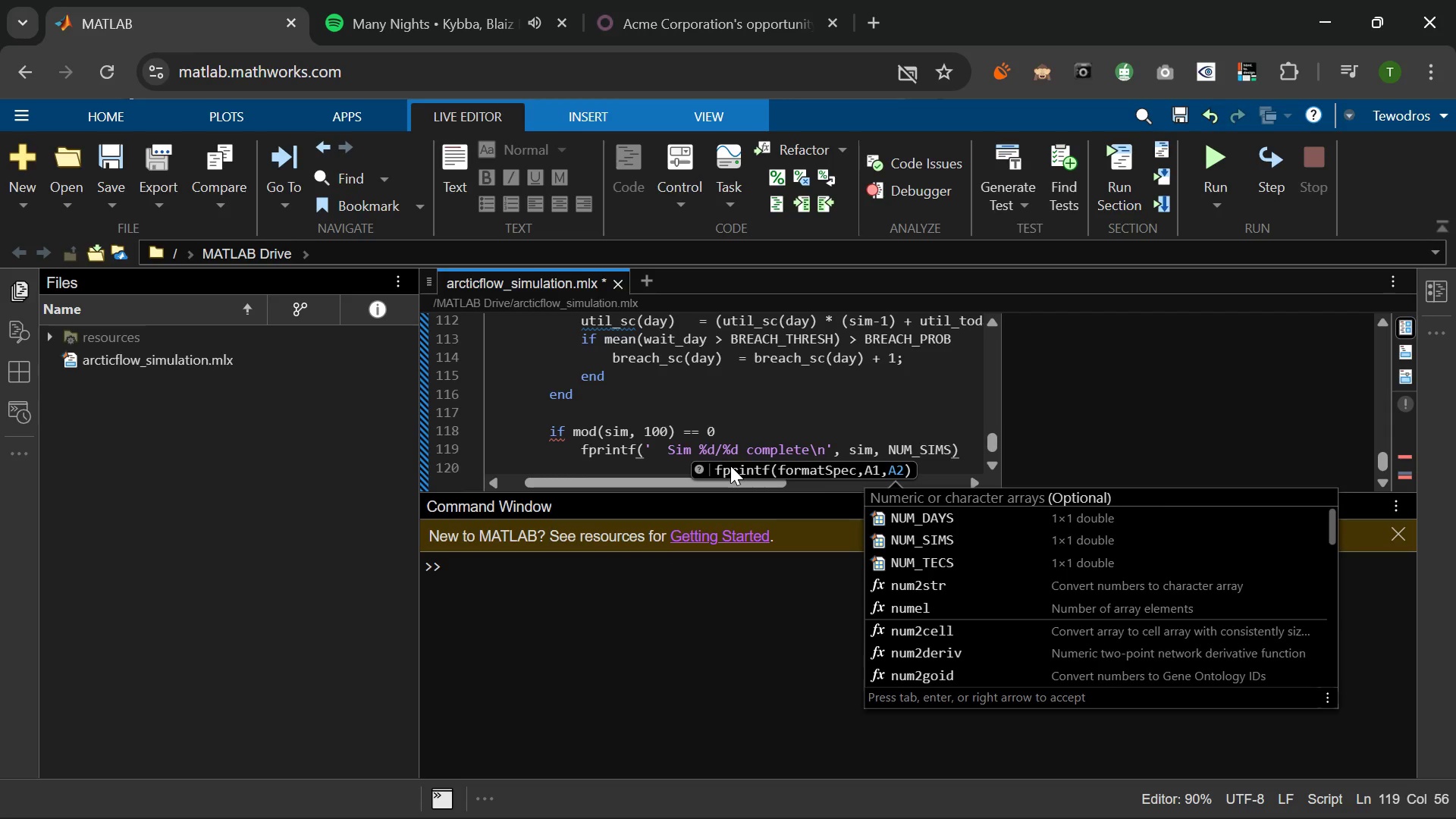 
key(ArrowRight)
 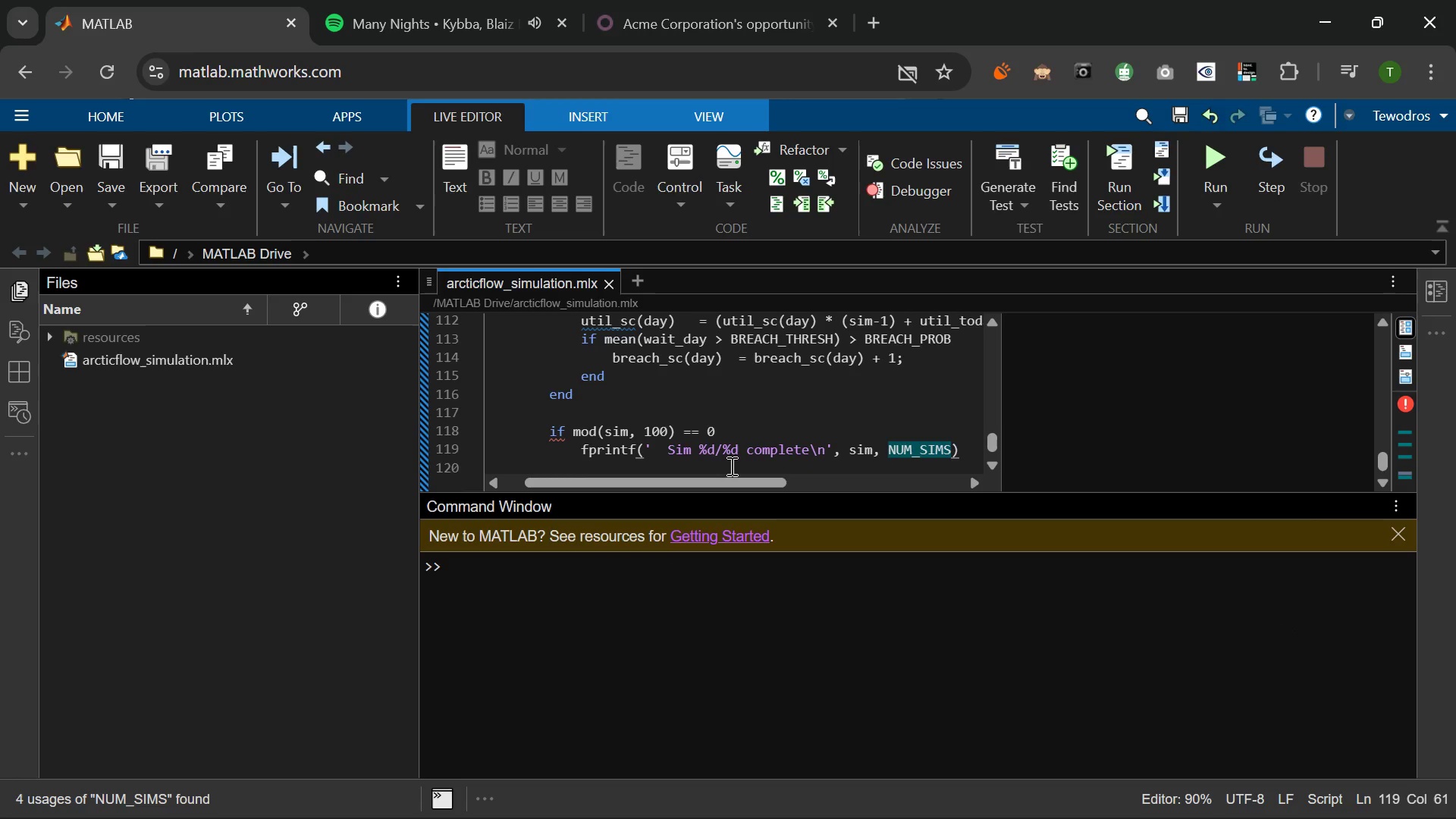 
key(Semicolon)
 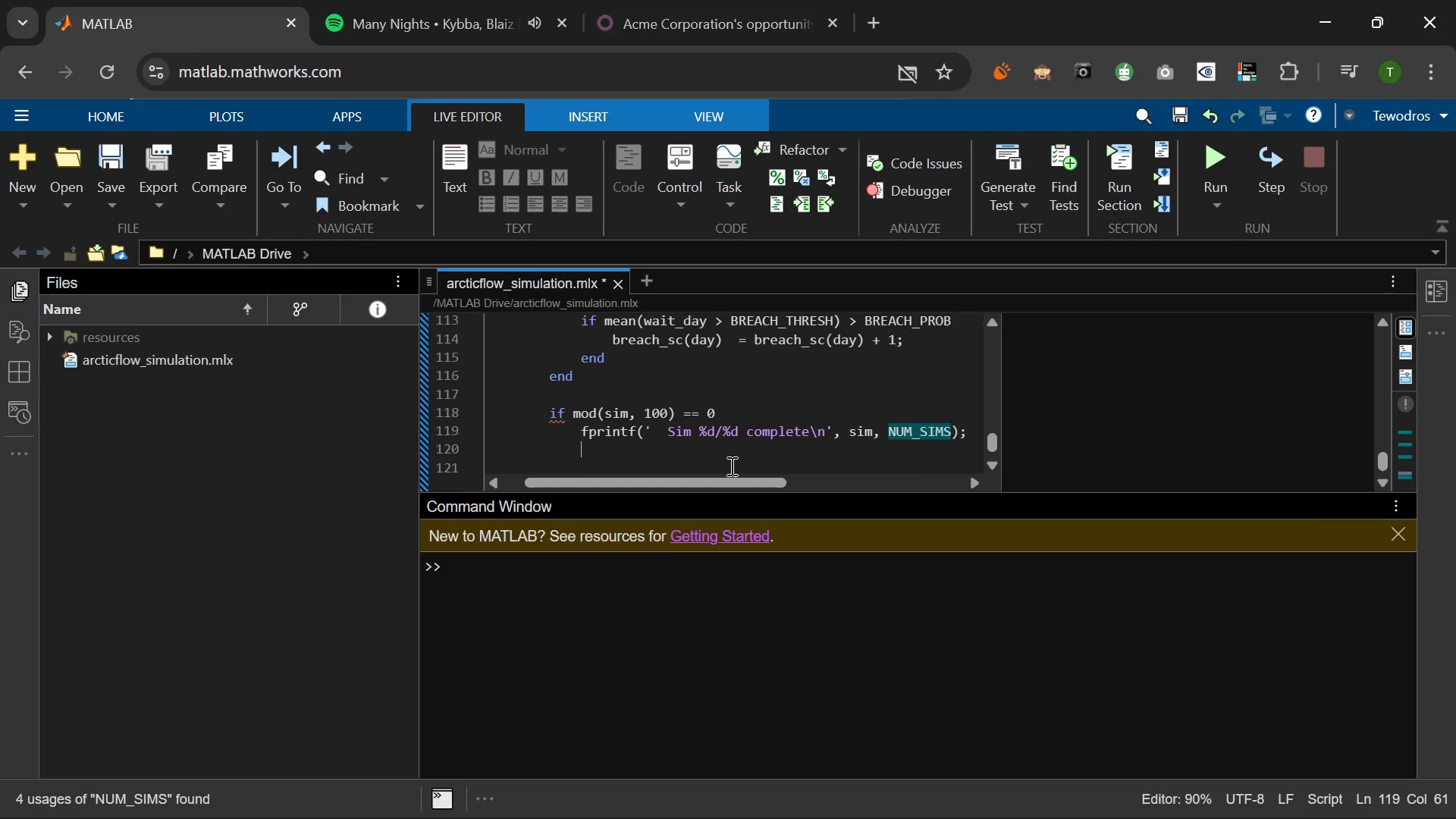 
key(Enter)
 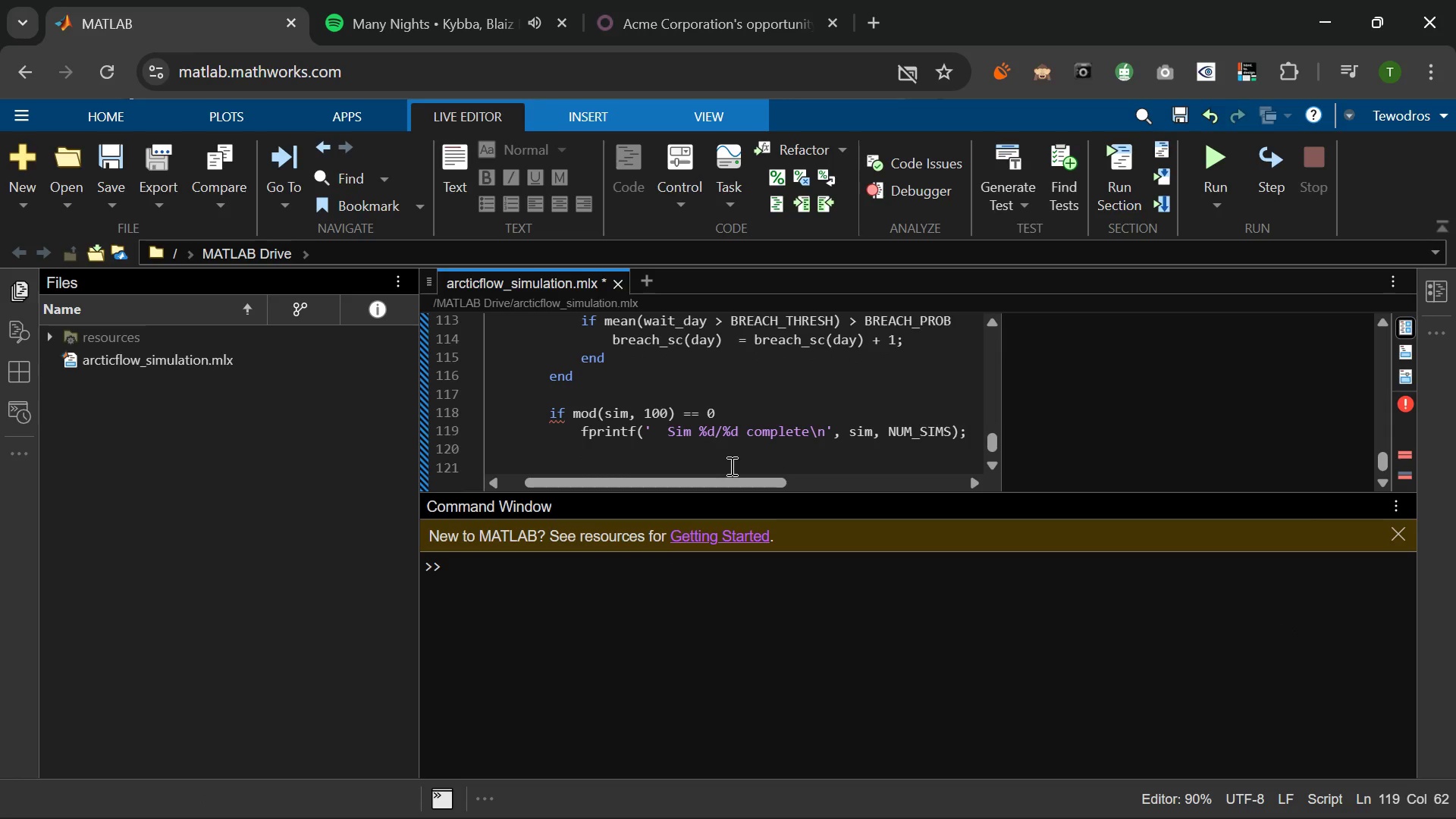 
type(END )
key(Backspace)
key(Backspace)
key(Backspace)
key(Backspace)
type(end)
 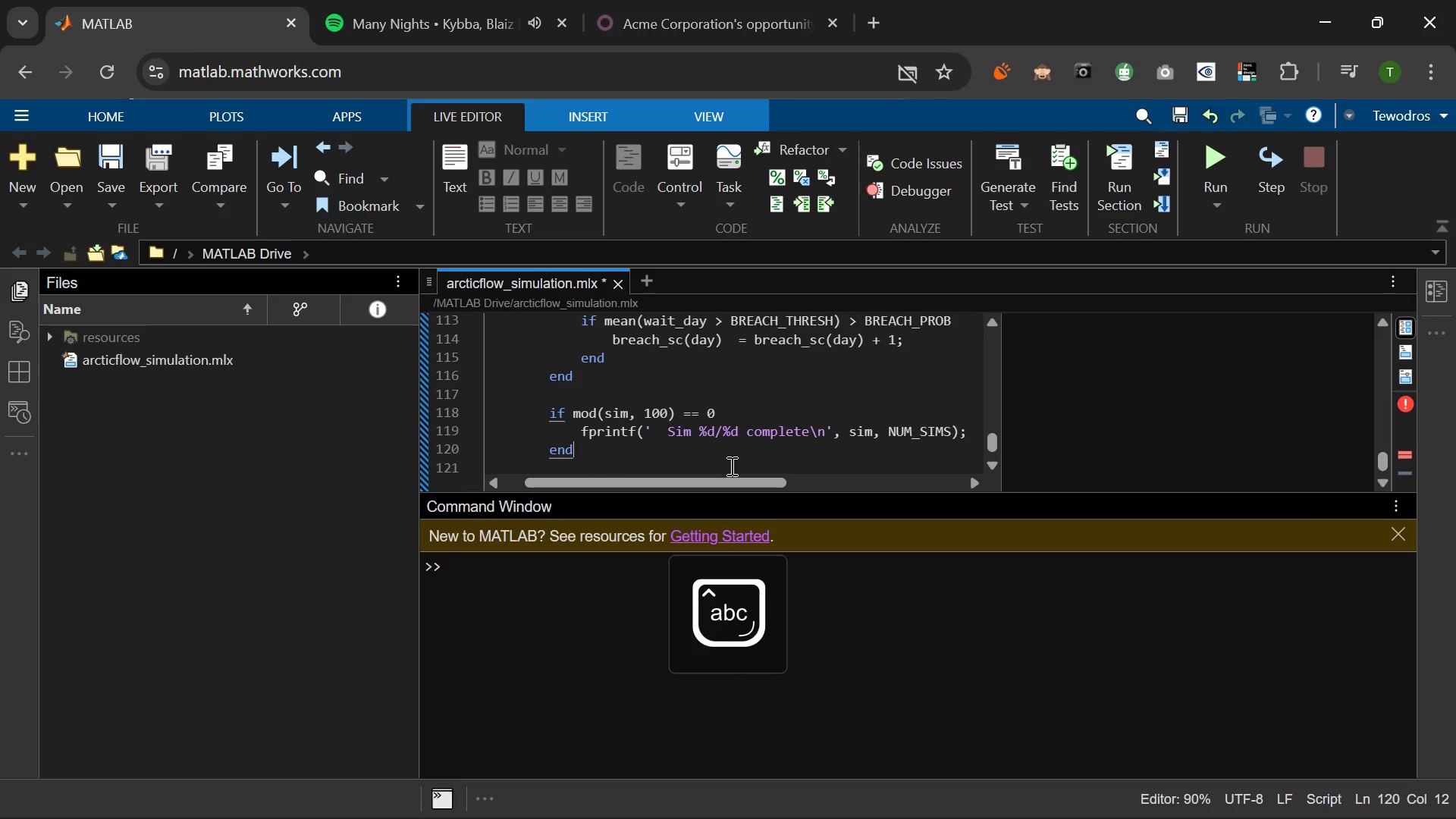 
key(Enter)
 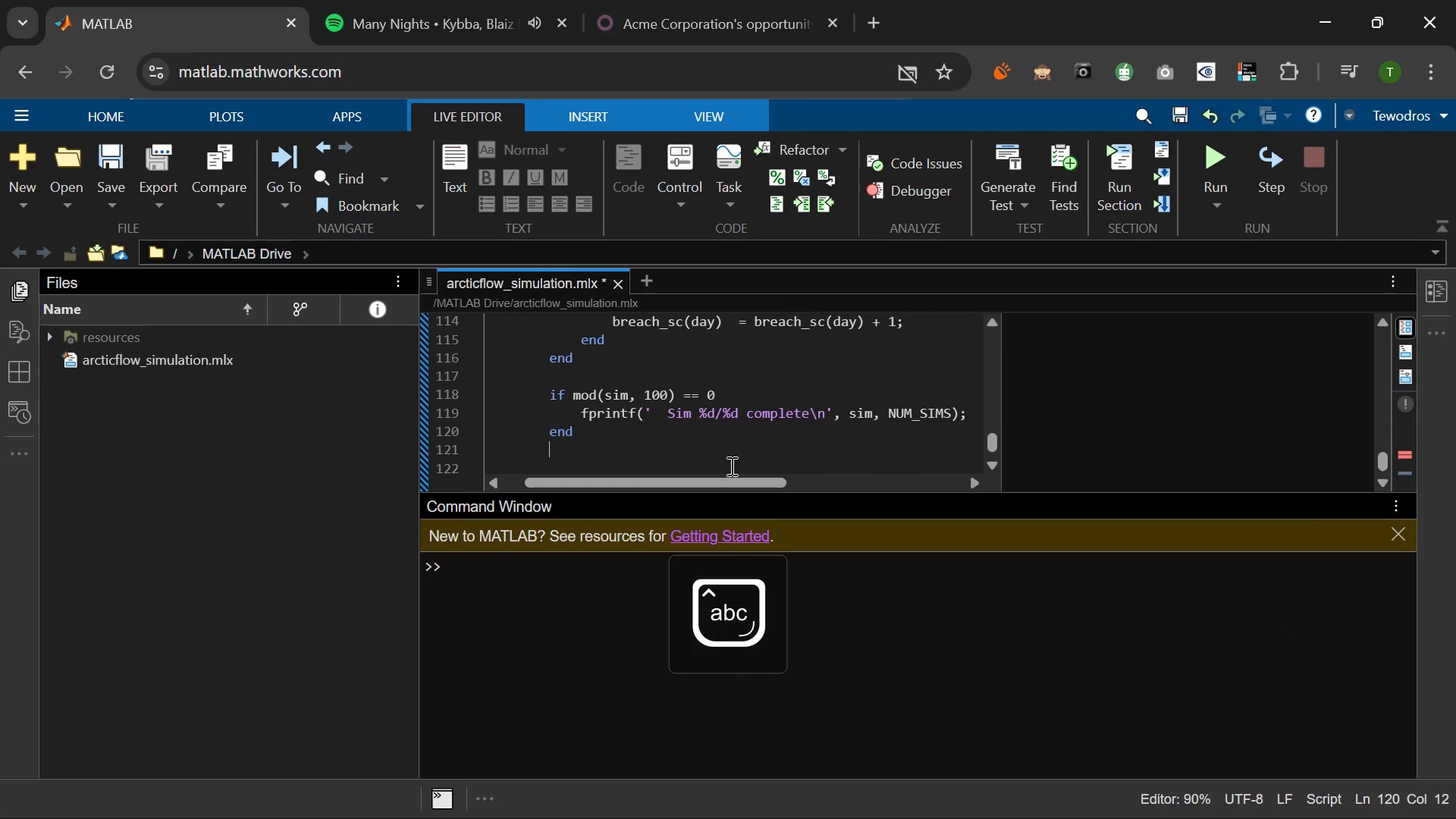 
type(end)
 